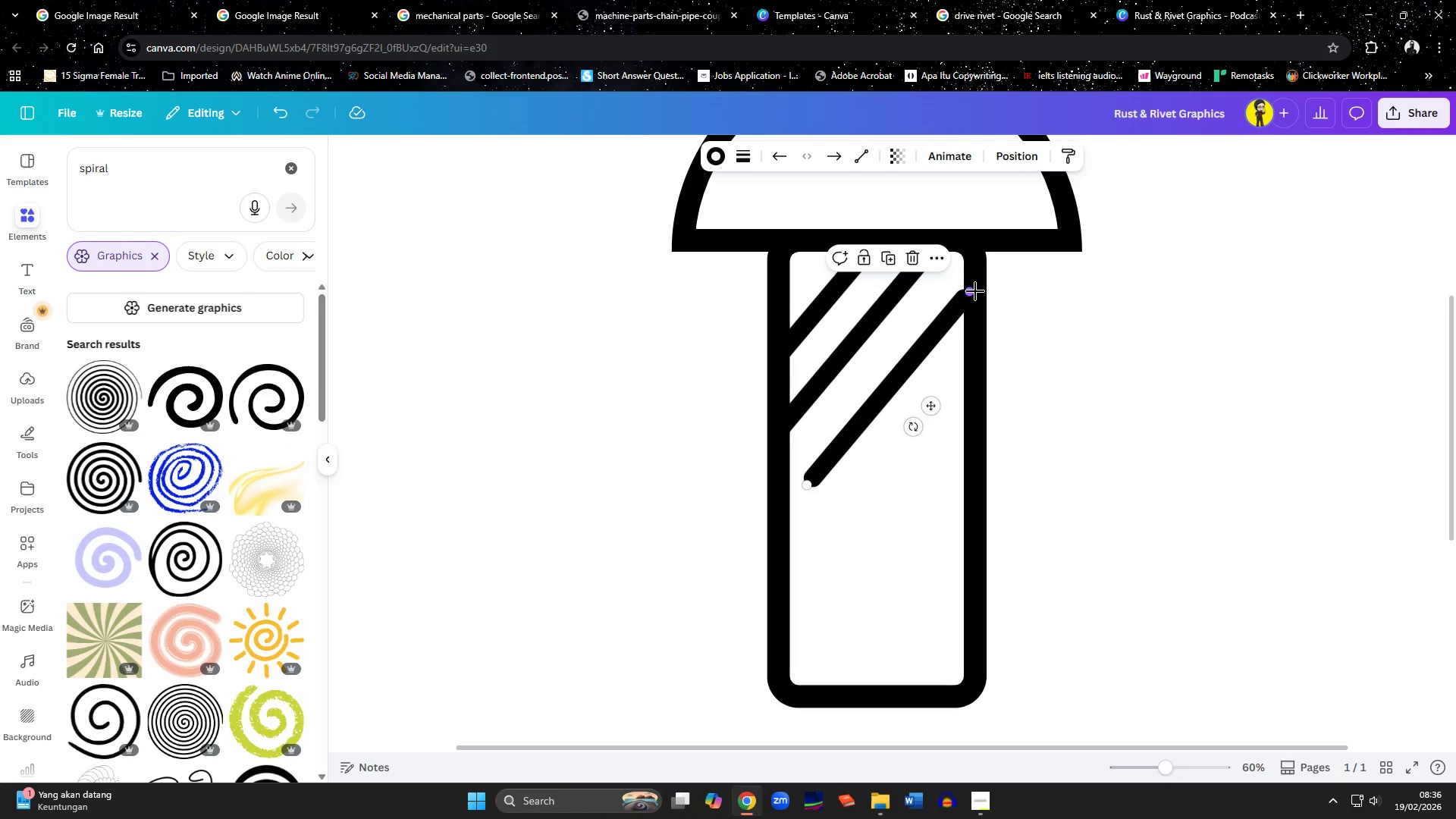 
left_click_drag(start_coordinate=[974, 291], to_coordinate=[981, 273])
 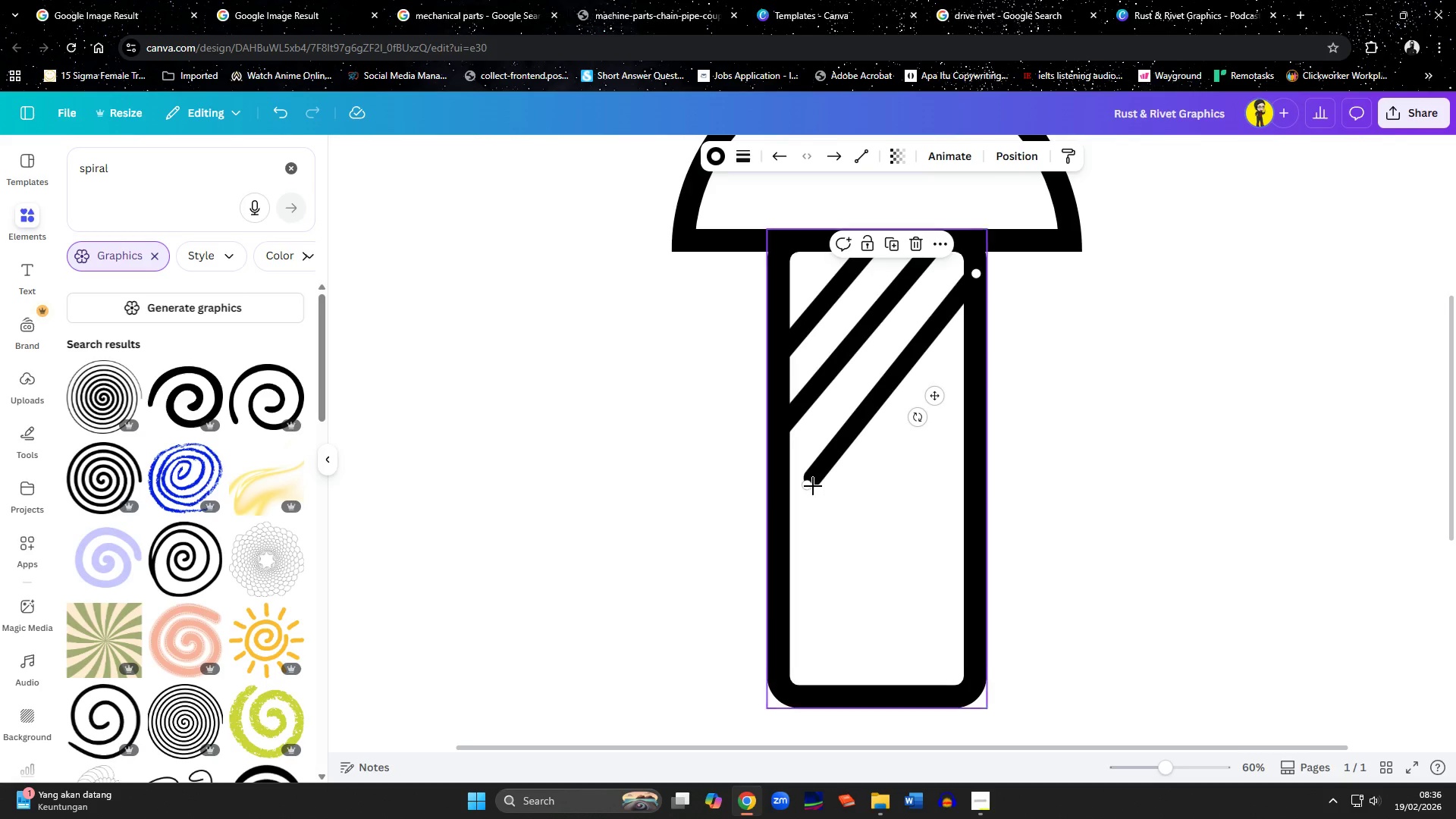 
left_click_drag(start_coordinate=[808, 488], to_coordinate=[780, 506])
 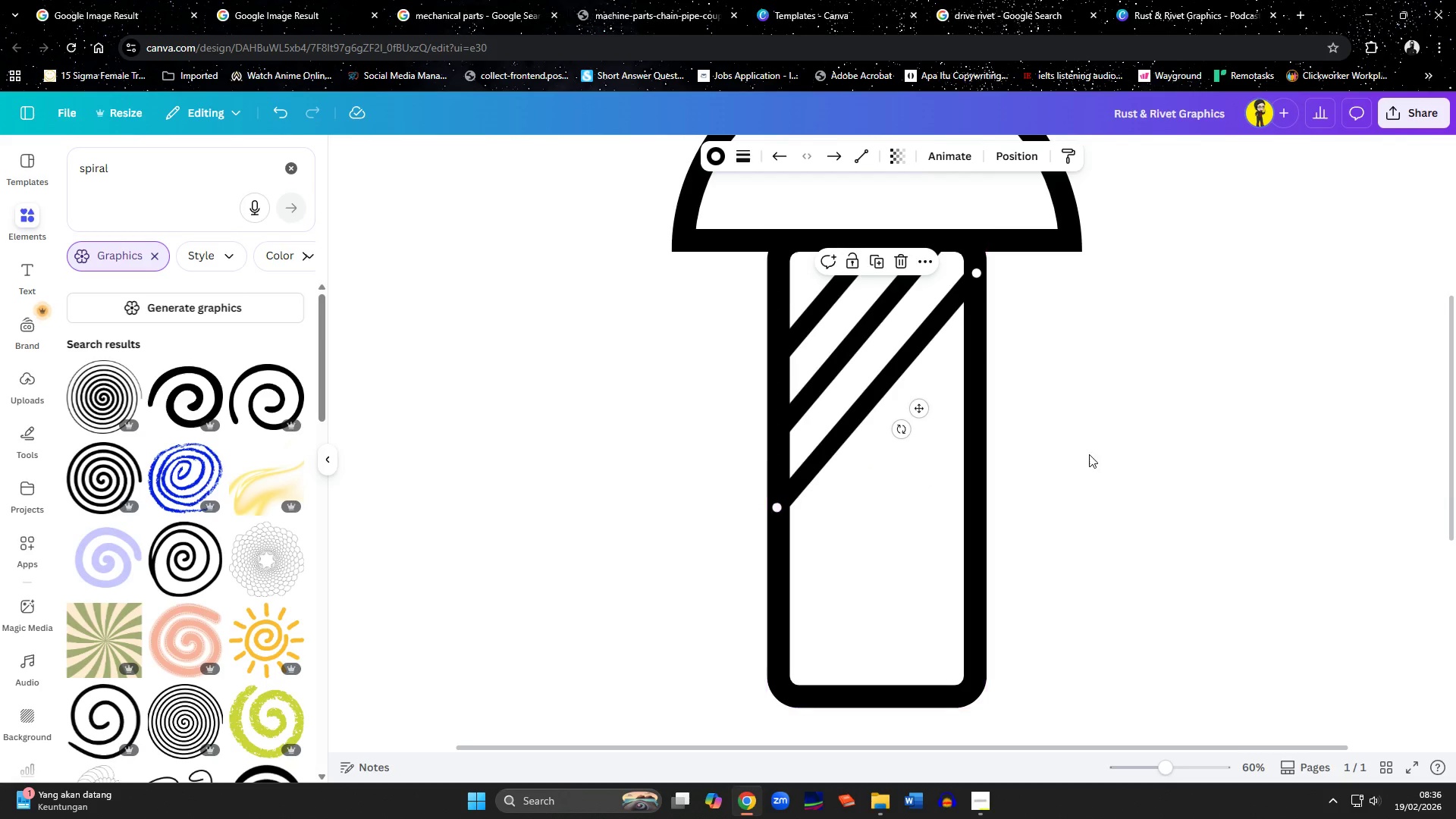 
left_click([1102, 452])
 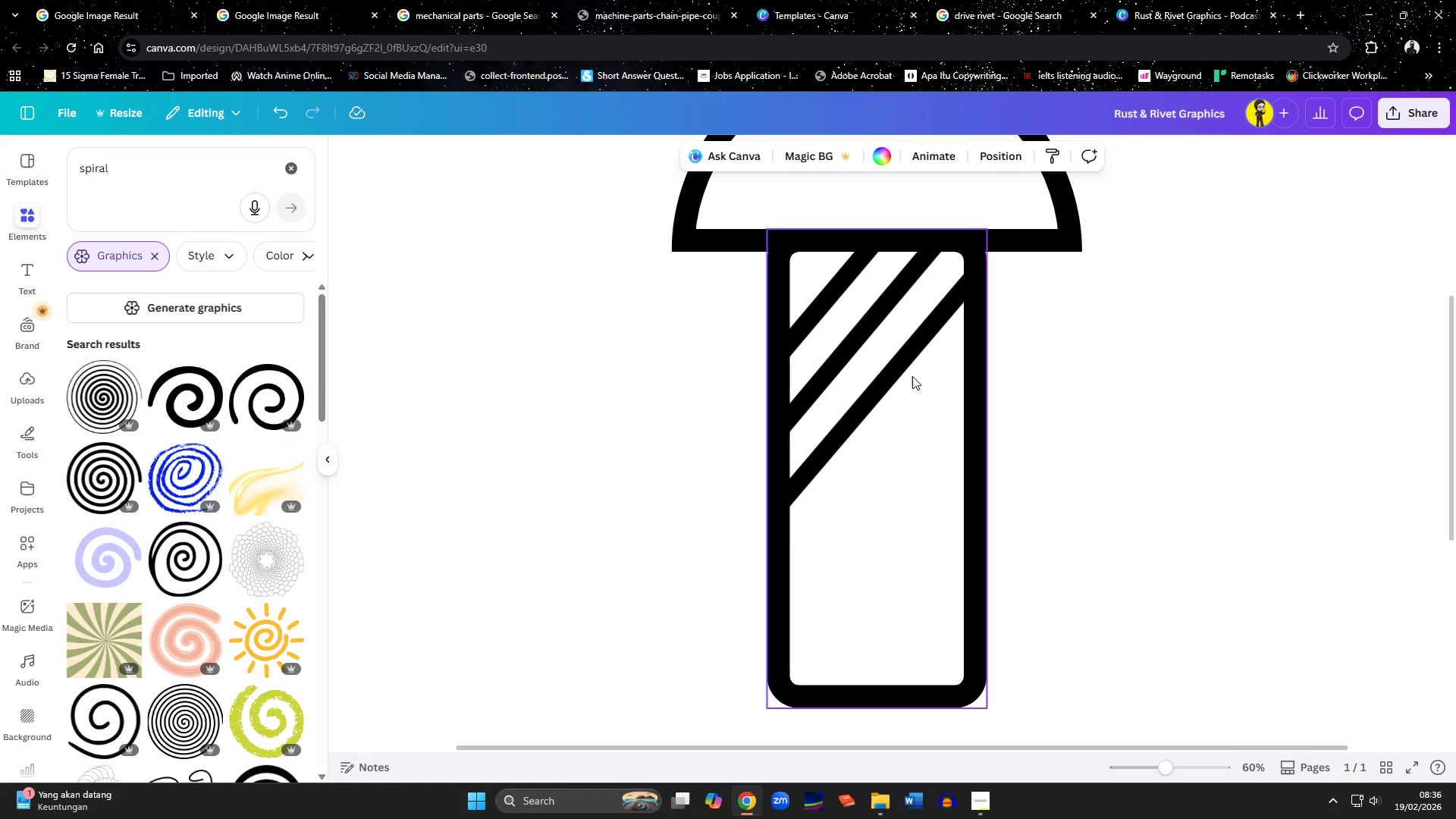 
left_click([905, 376])
 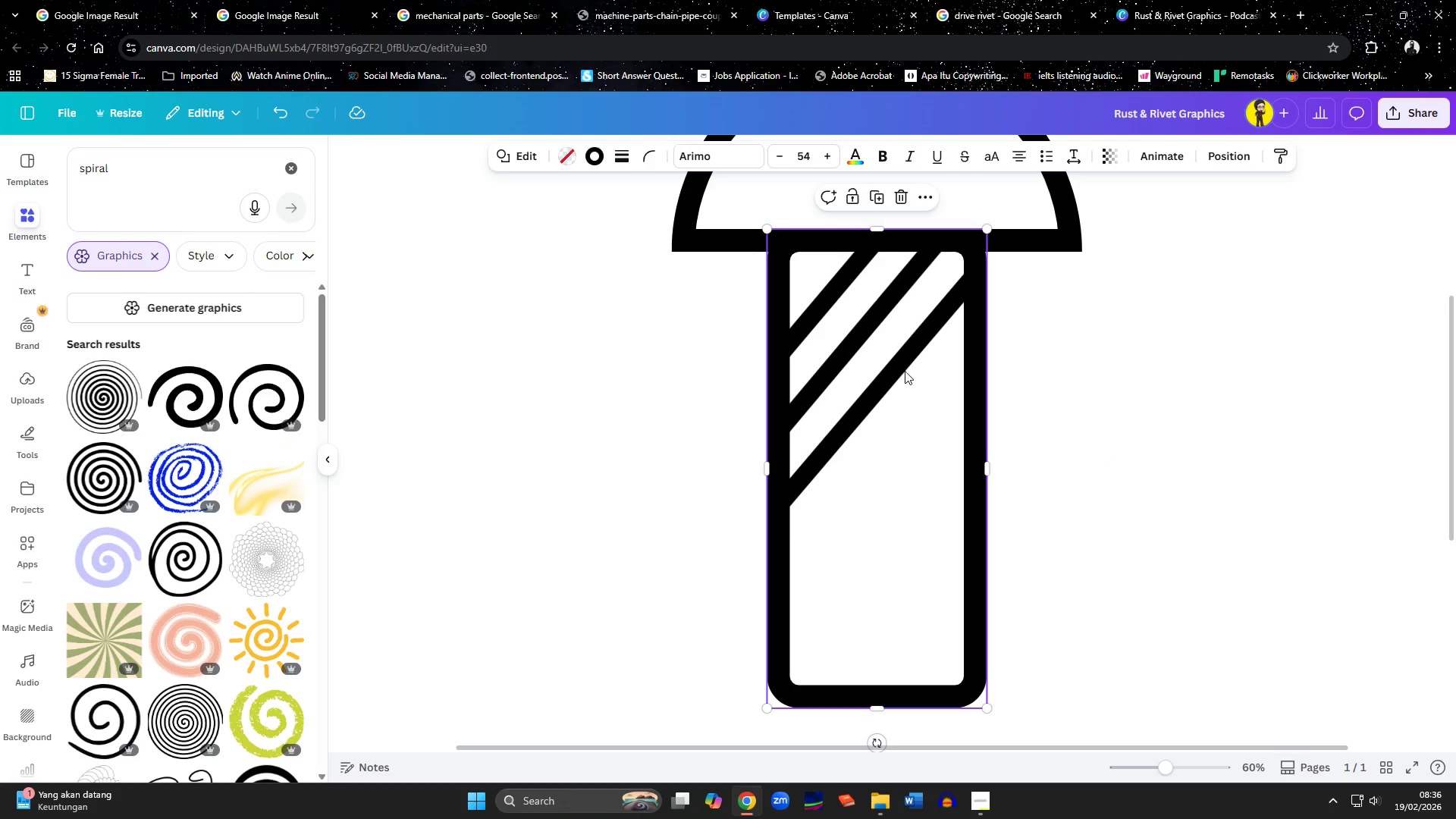 
left_click([905, 370])
 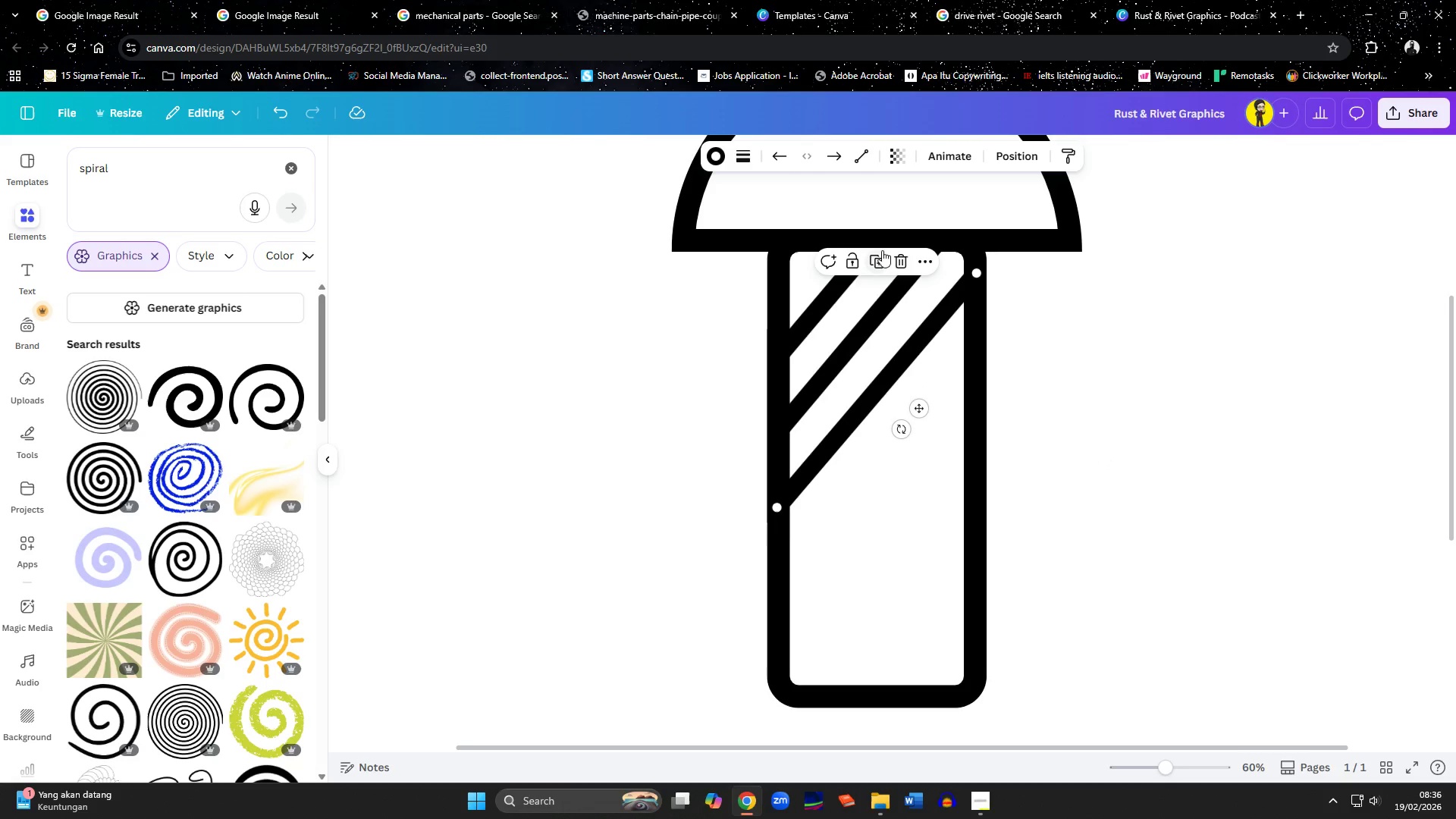 
left_click([878, 264])
 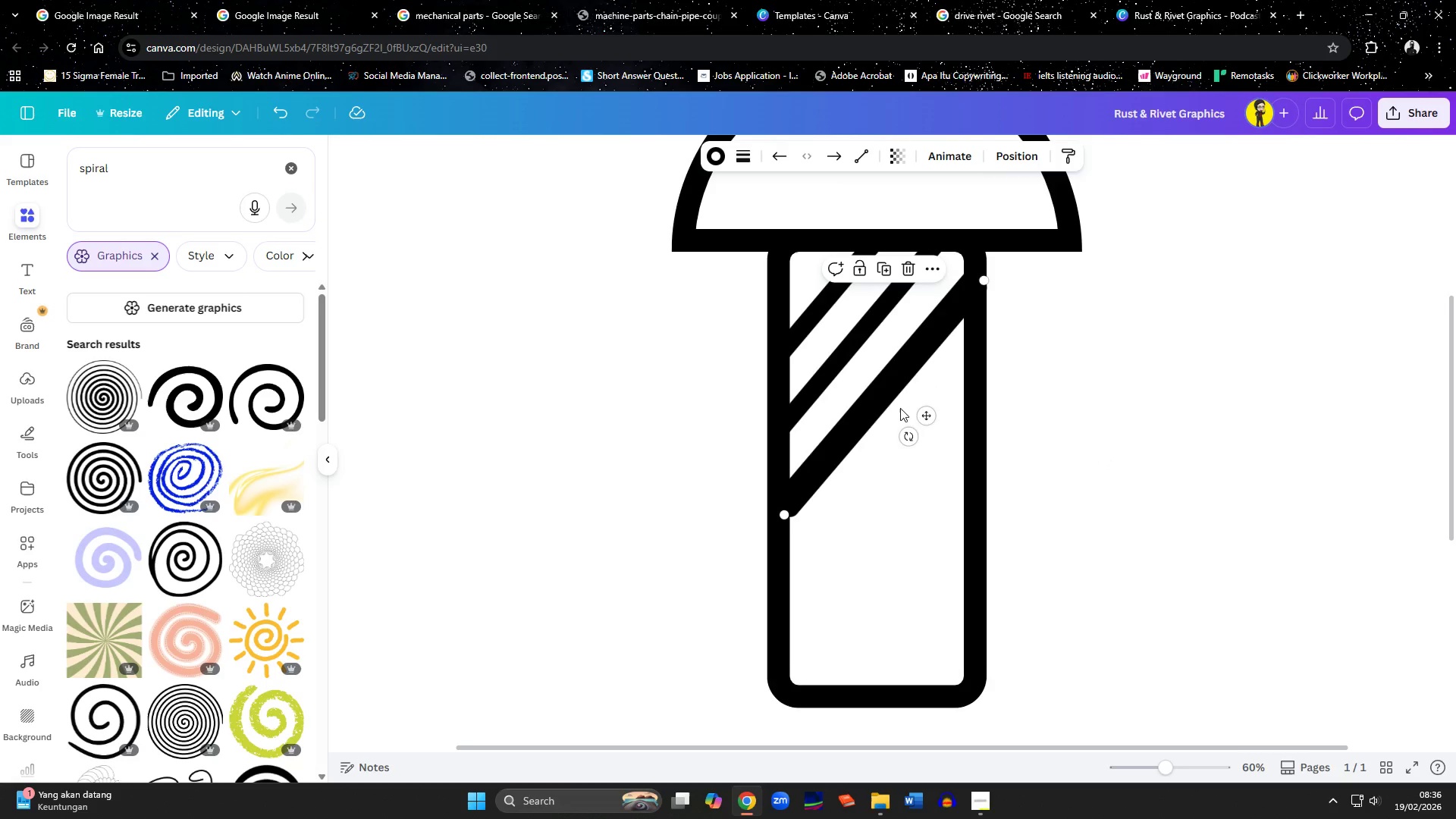 
left_click_drag(start_coordinate=[926, 415], to_coordinate=[930, 478])
 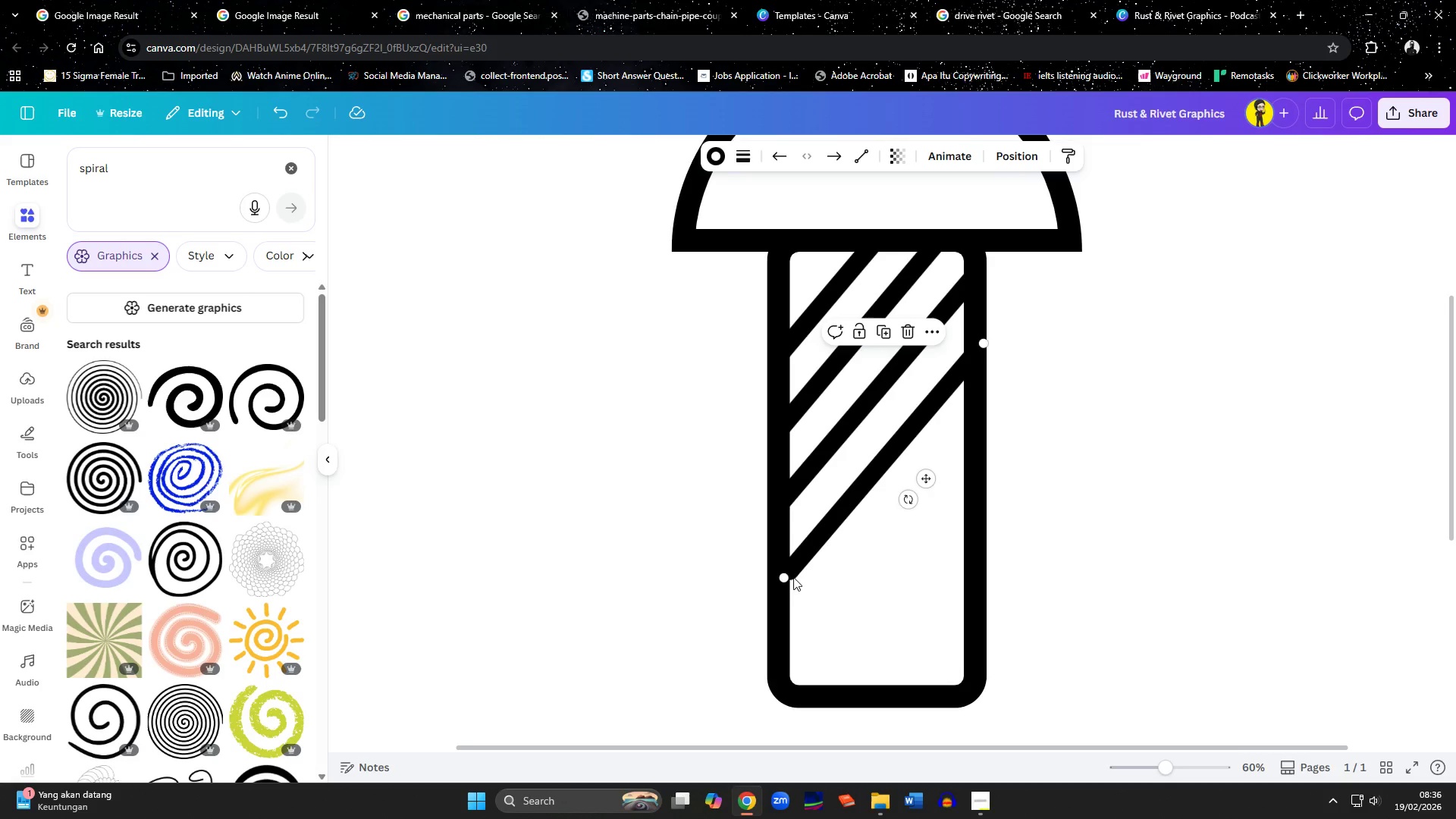 
left_click_drag(start_coordinate=[780, 580], to_coordinate=[774, 584])
 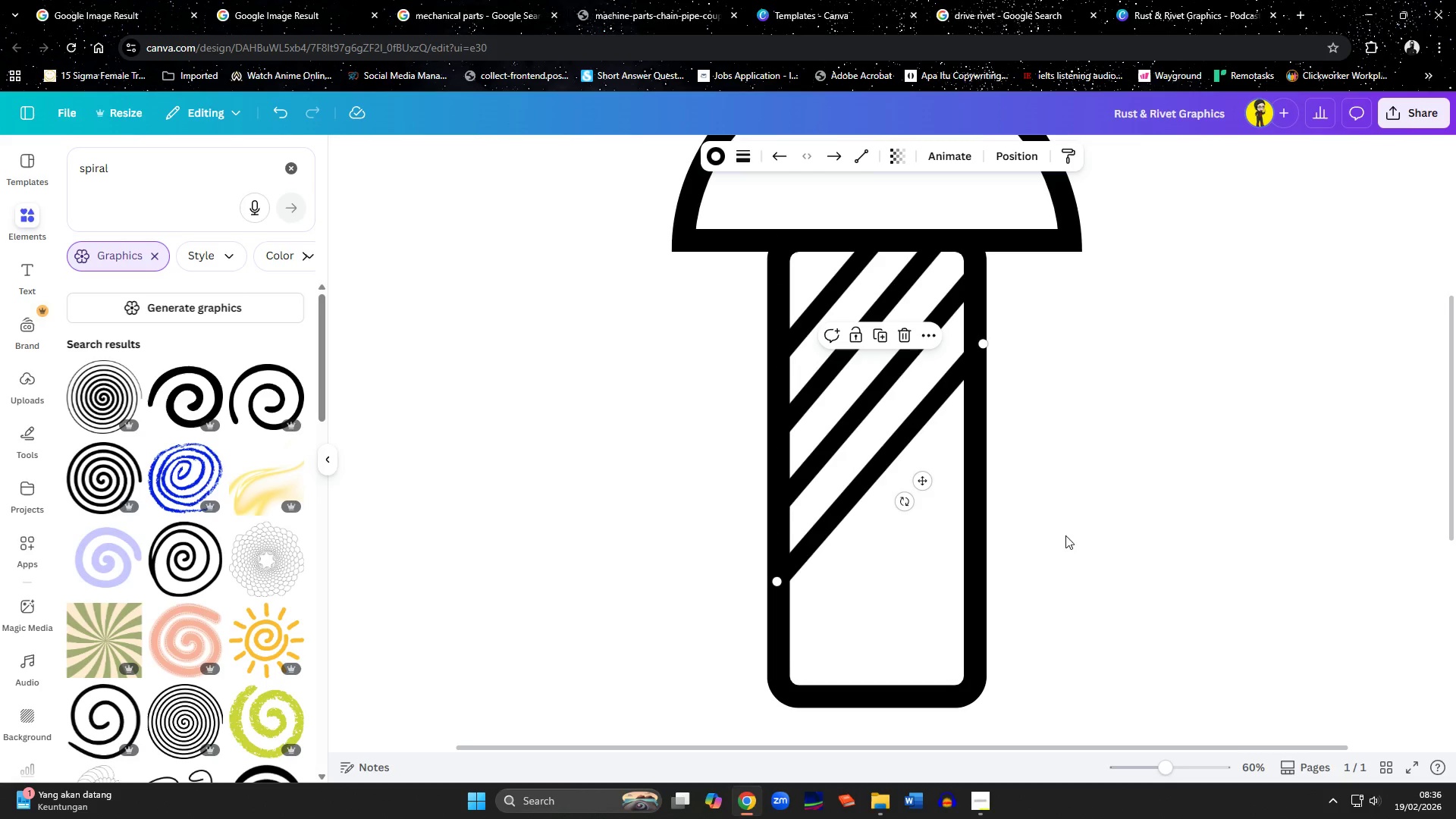 
left_click([1086, 535])
 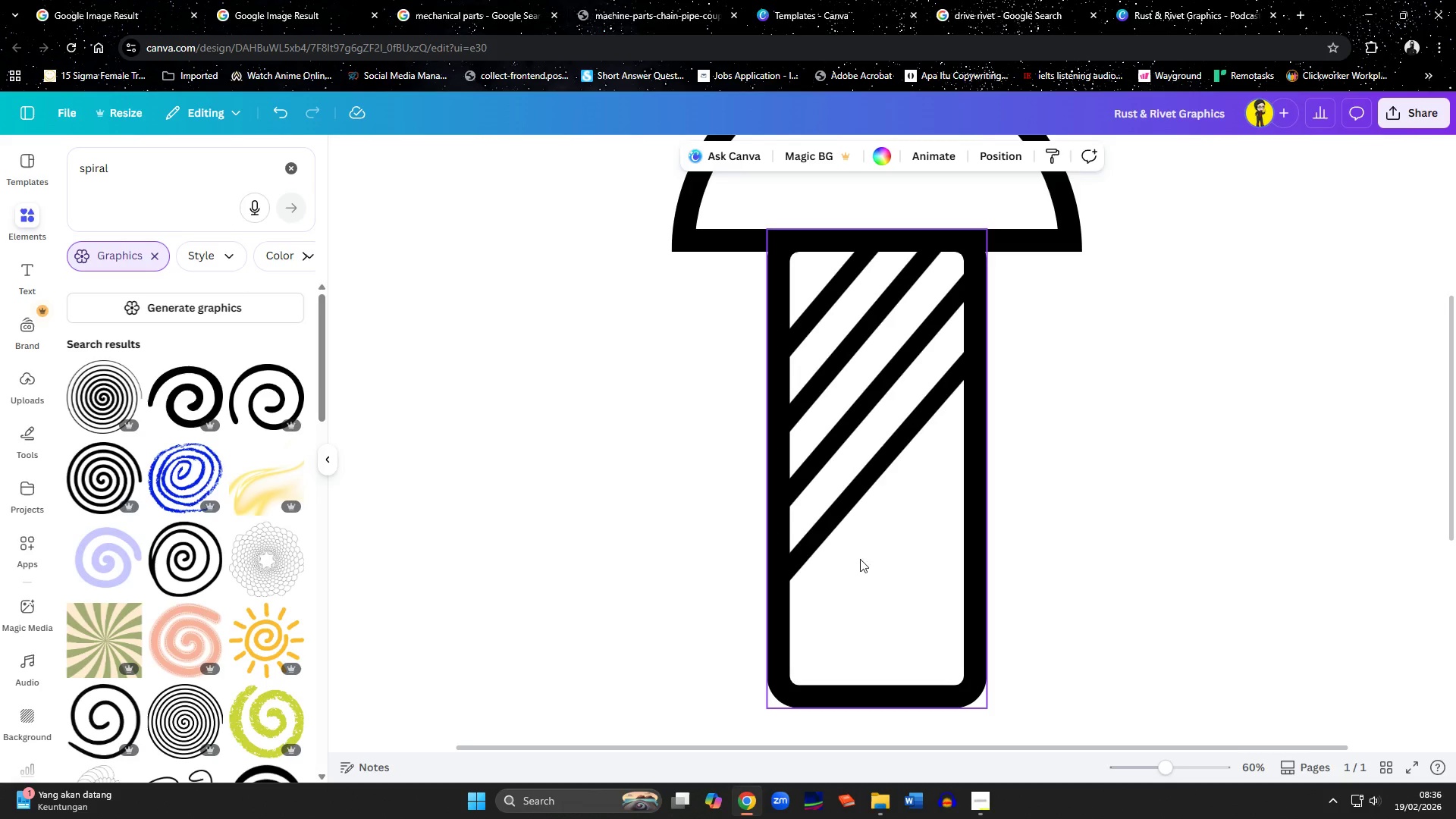 
left_click([786, 567])
 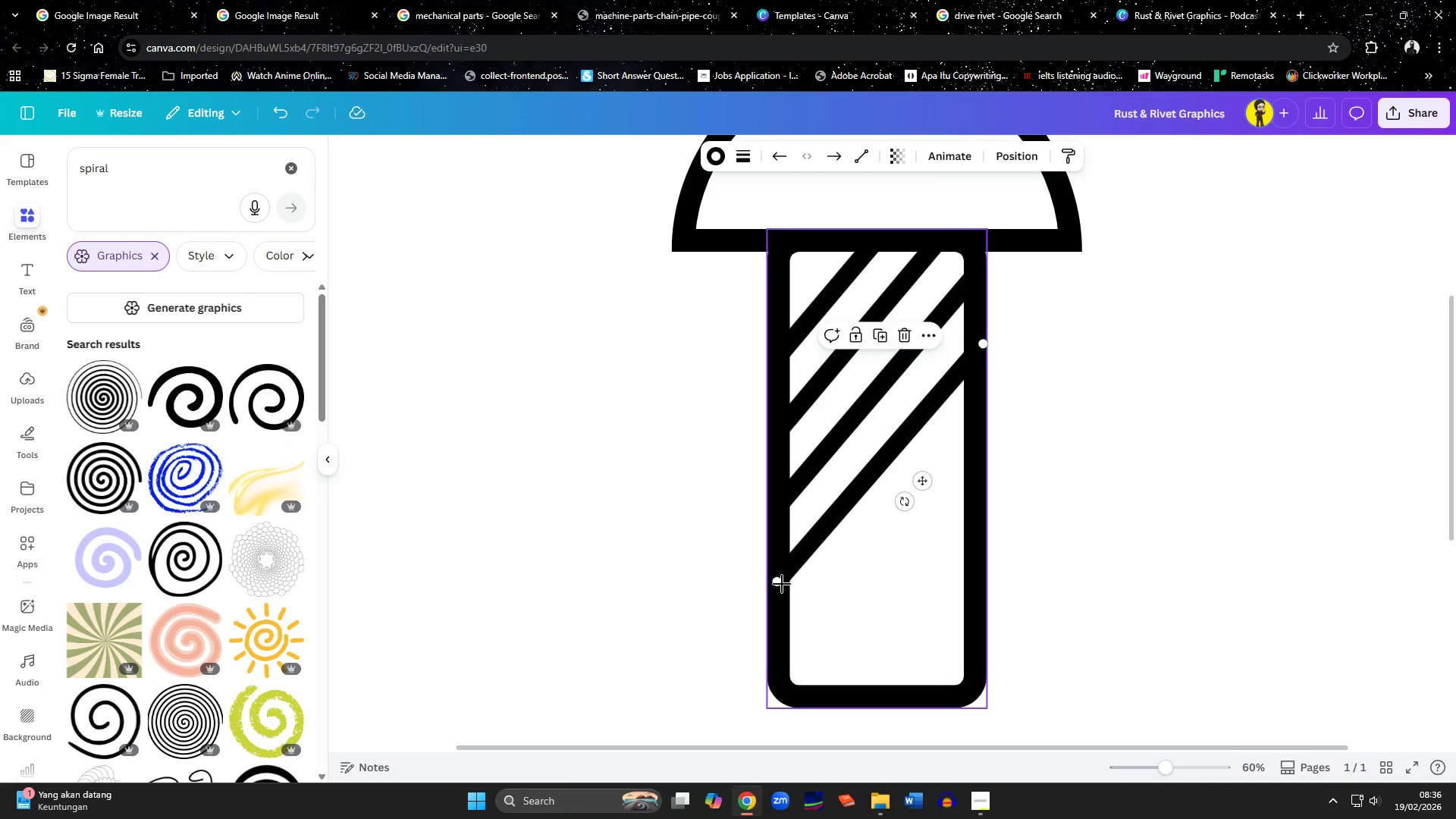 
left_click_drag(start_coordinate=[777, 585], to_coordinate=[782, 588])
 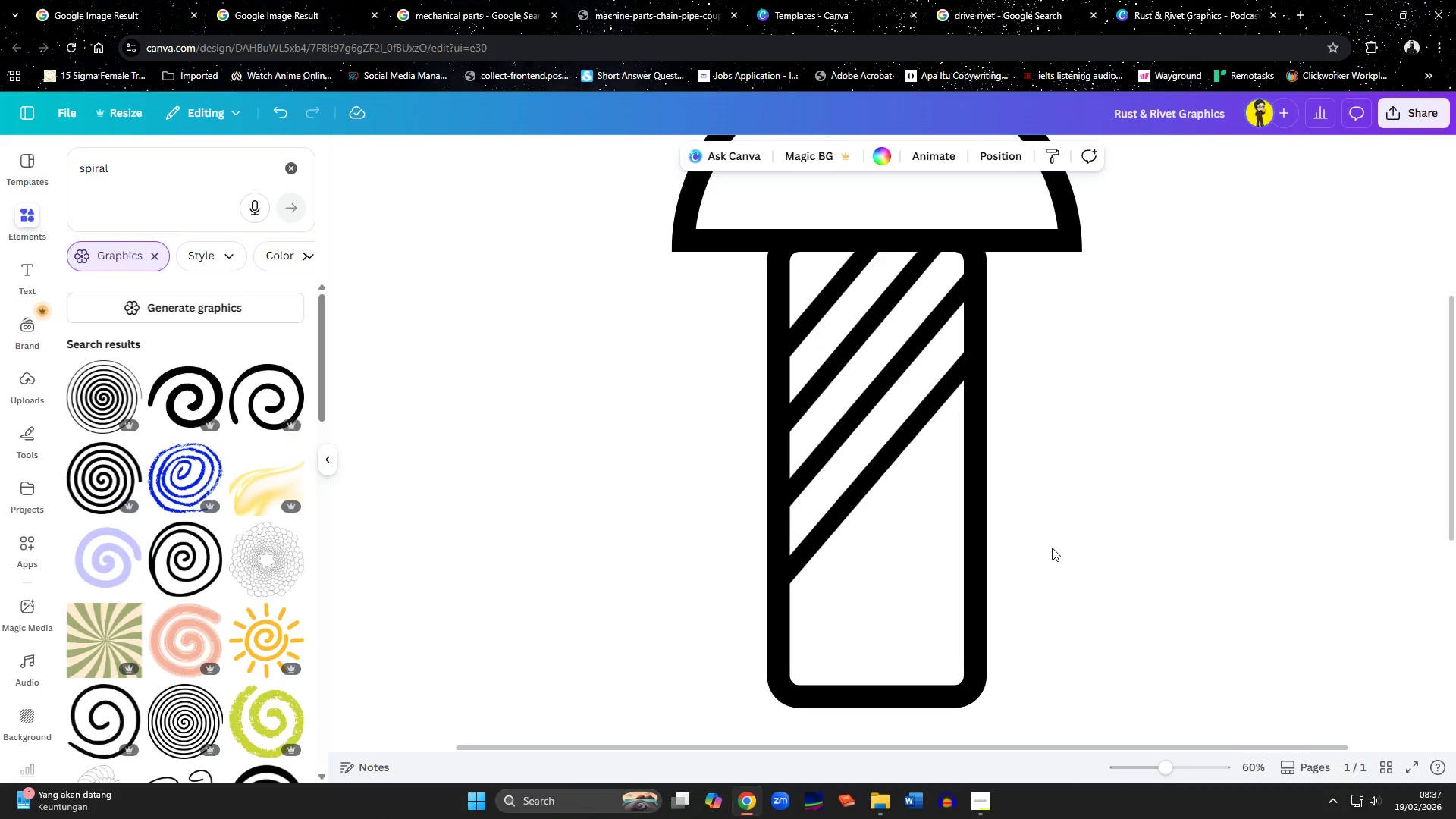 
wait(5.56)
 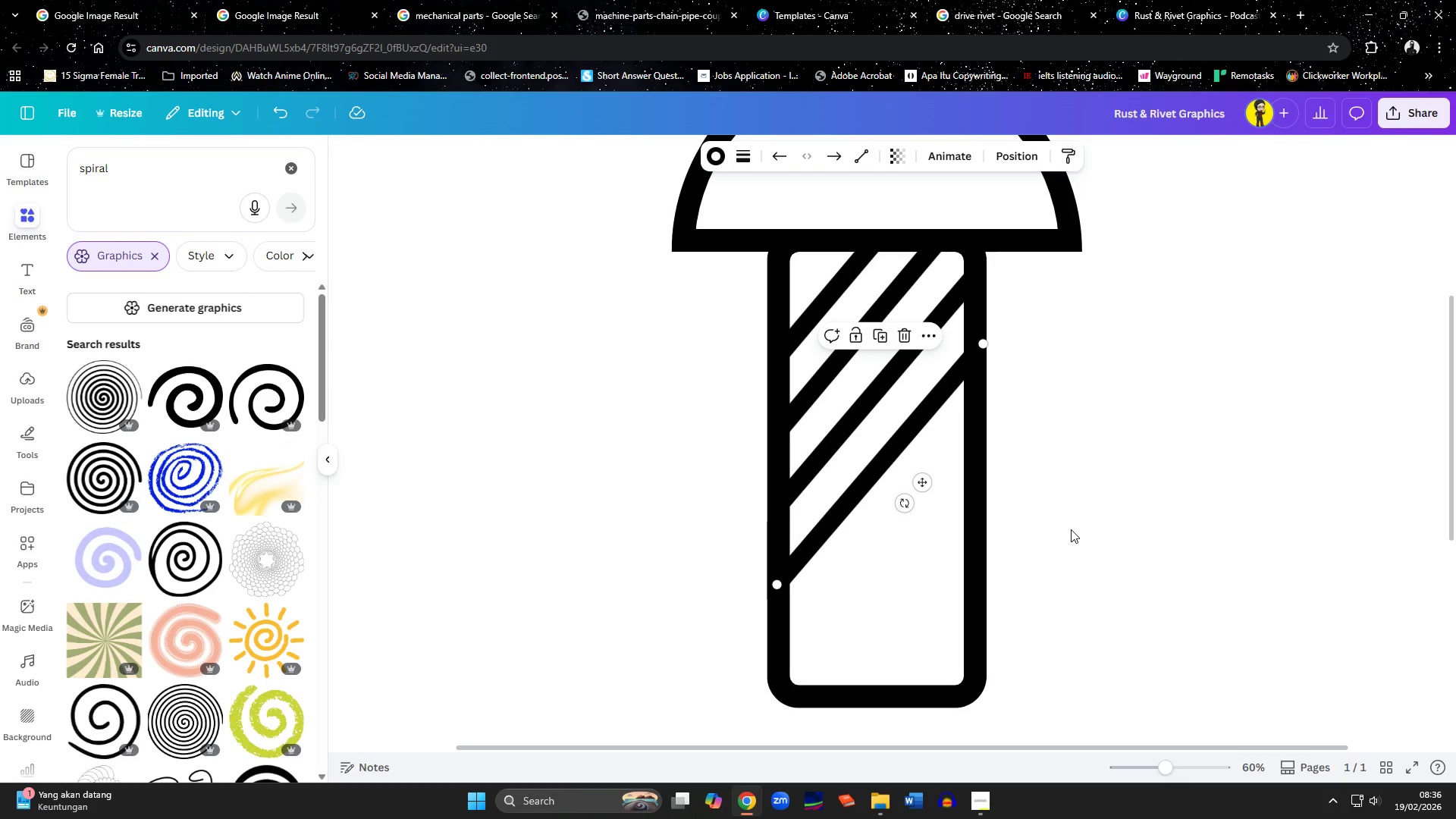 
left_click([1030, 9])
 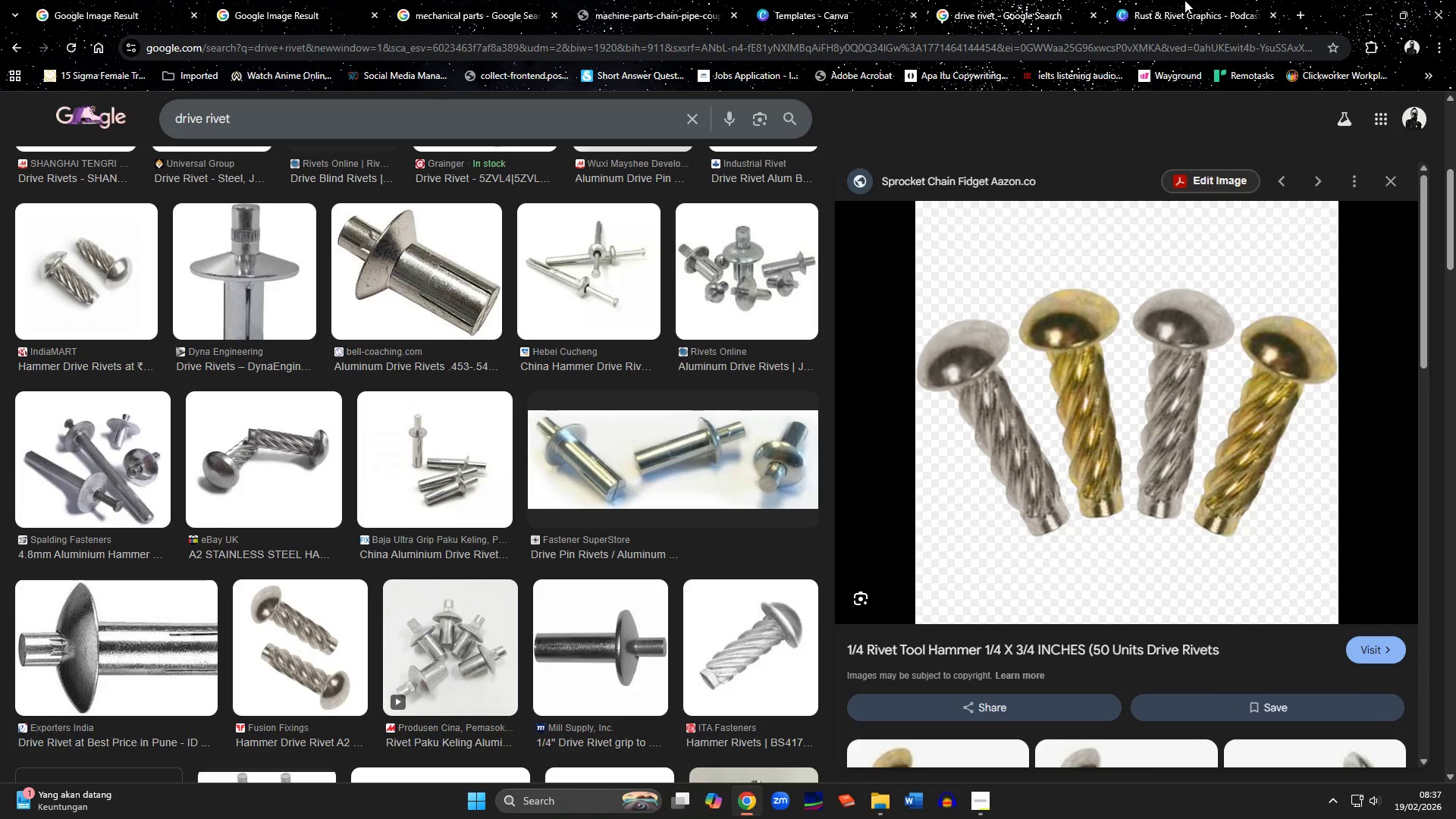 
left_click([1185, 0])
 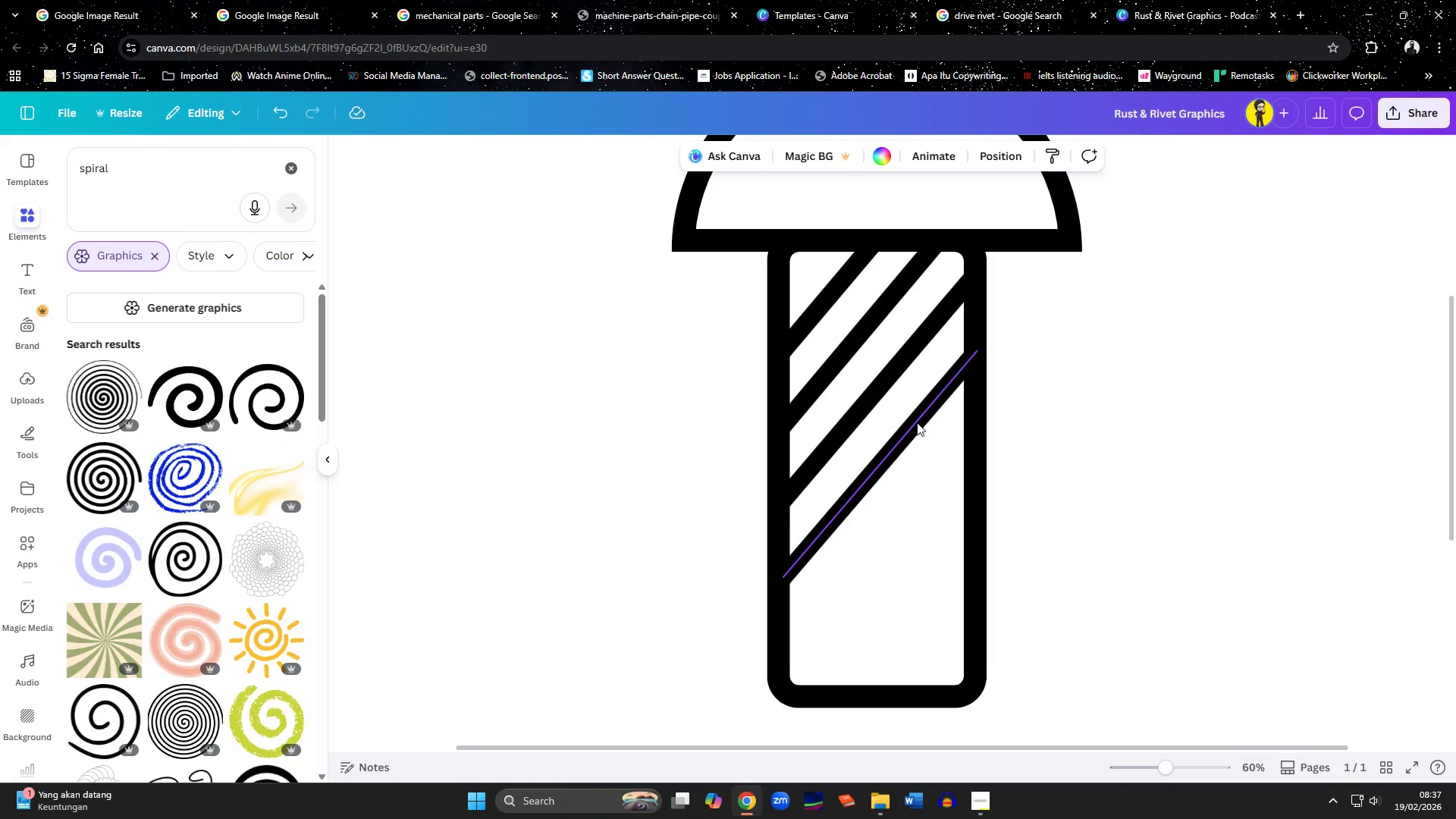 
left_click([917, 422])
 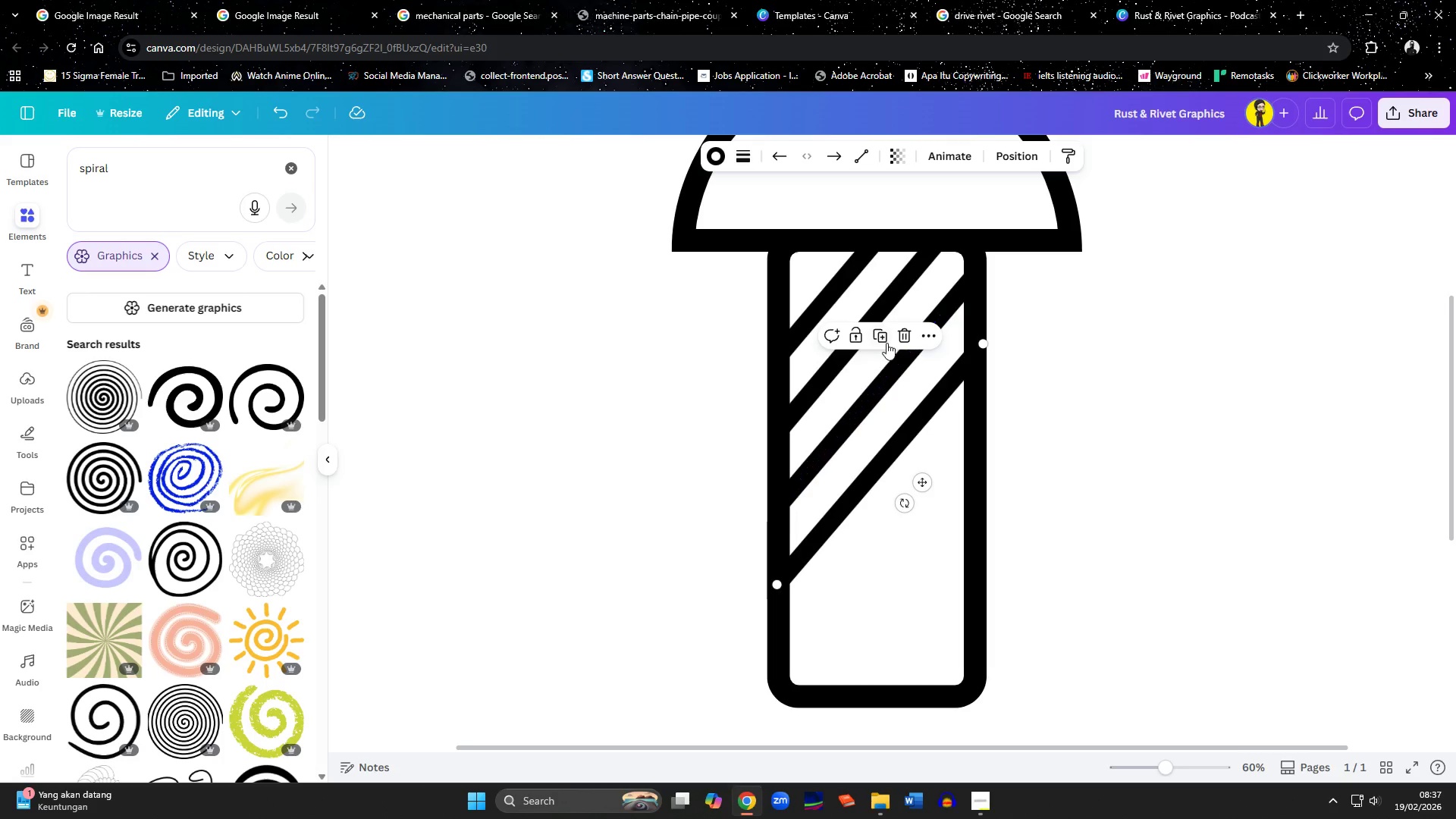 
left_click([886, 342])
 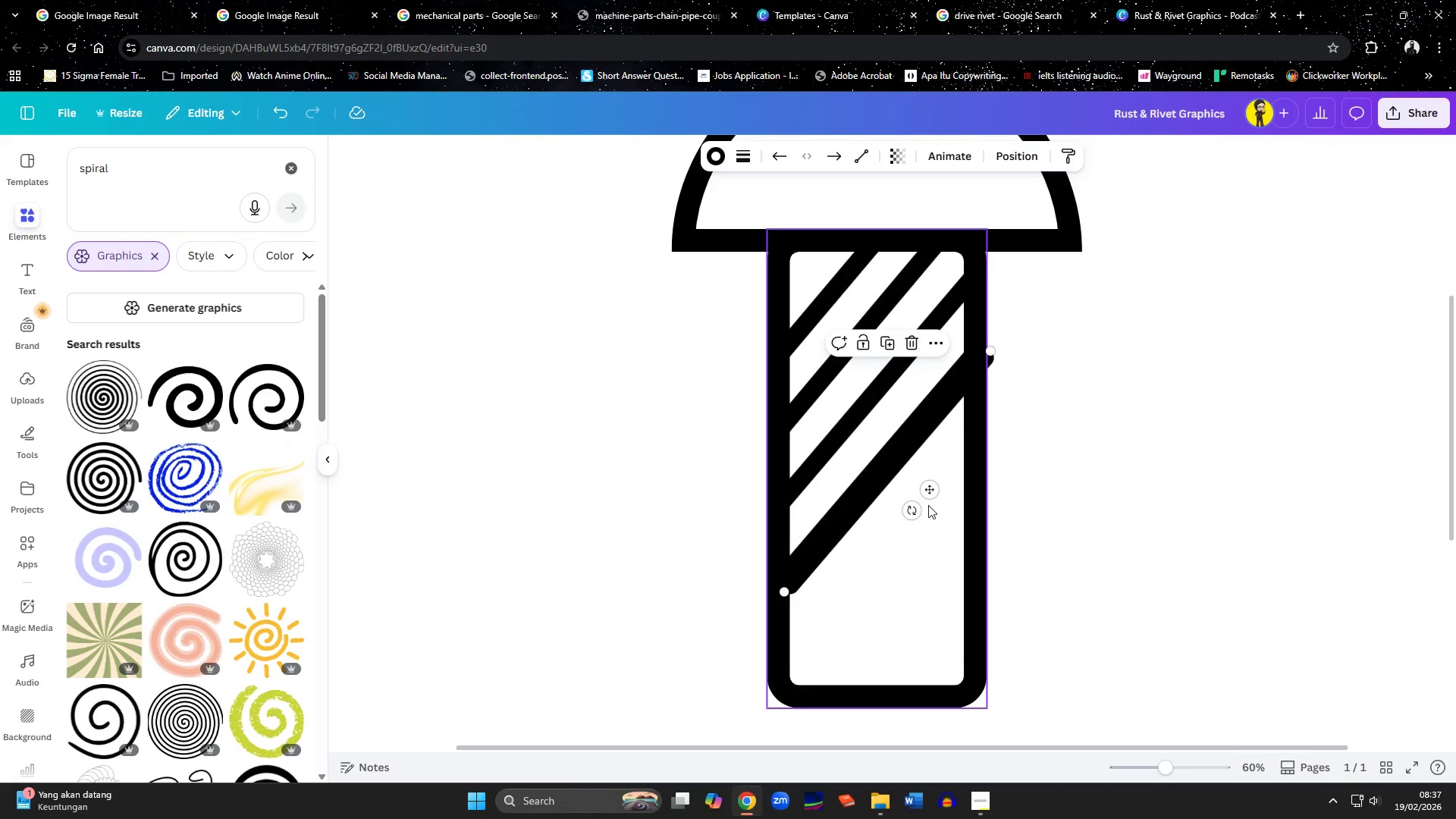 
left_click_drag(start_coordinate=[929, 494], to_coordinate=[920, 572])
 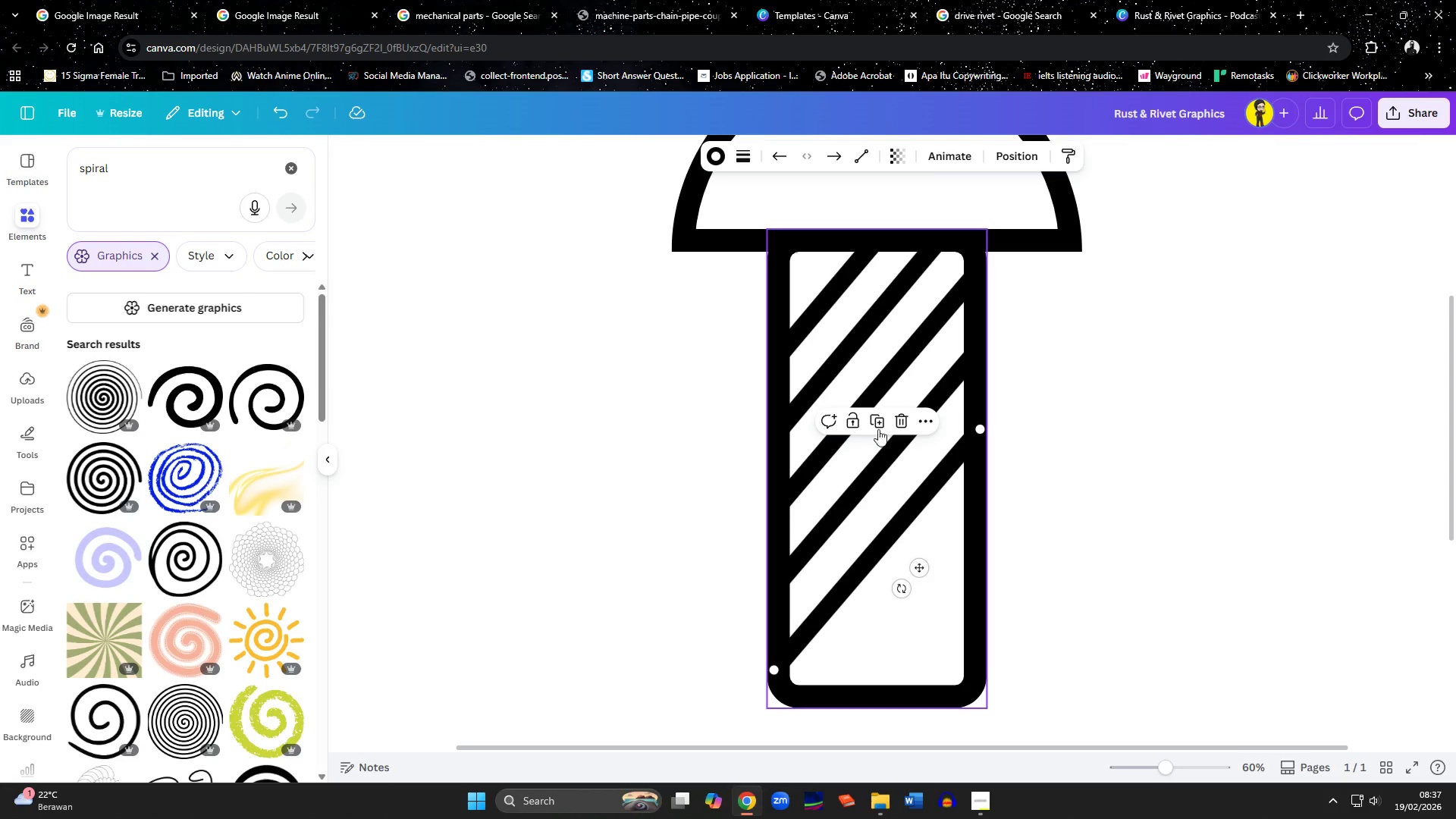 
left_click([878, 424])
 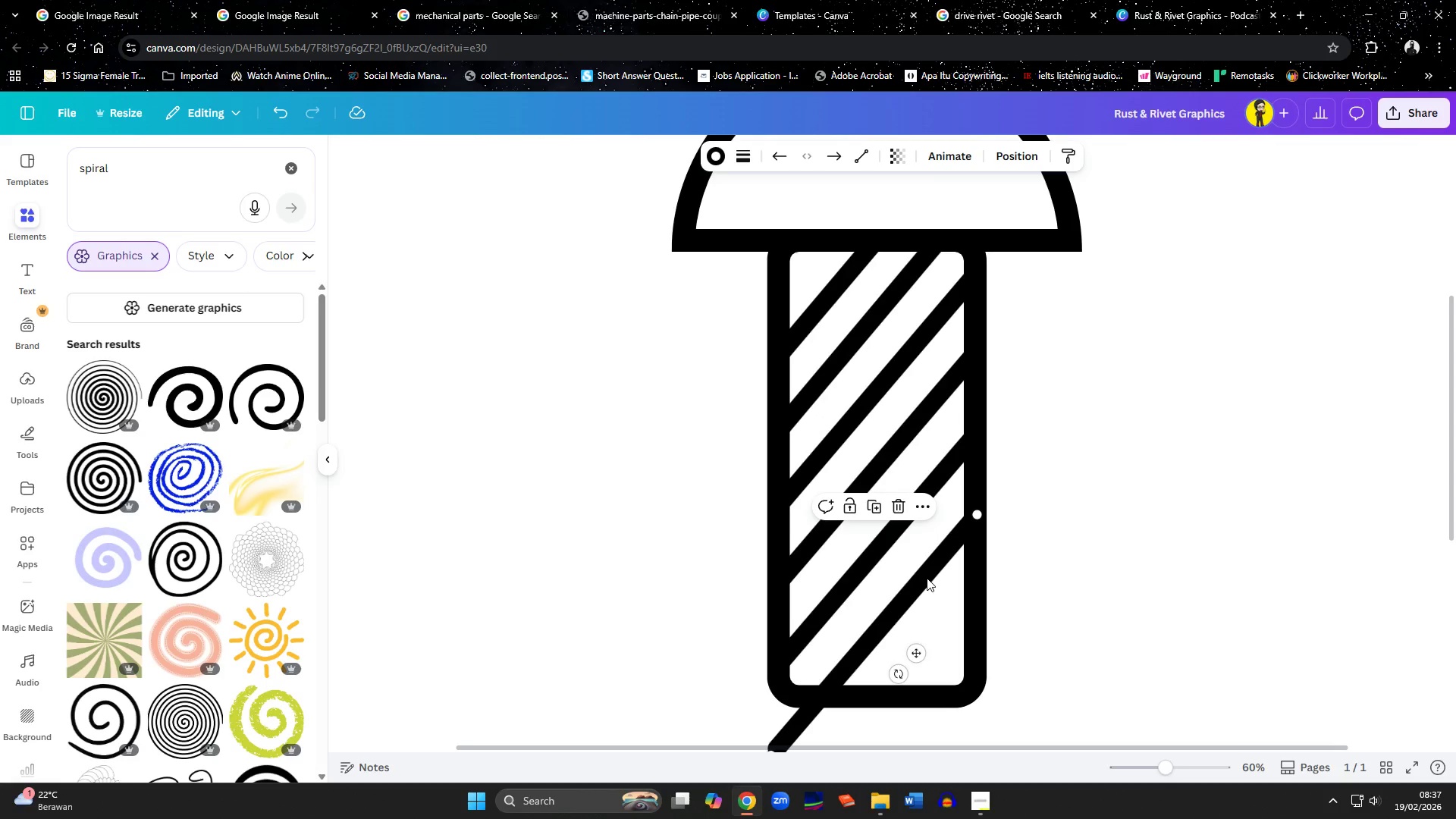 
left_click_drag(start_coordinate=[927, 578], to_coordinate=[934, 570])
 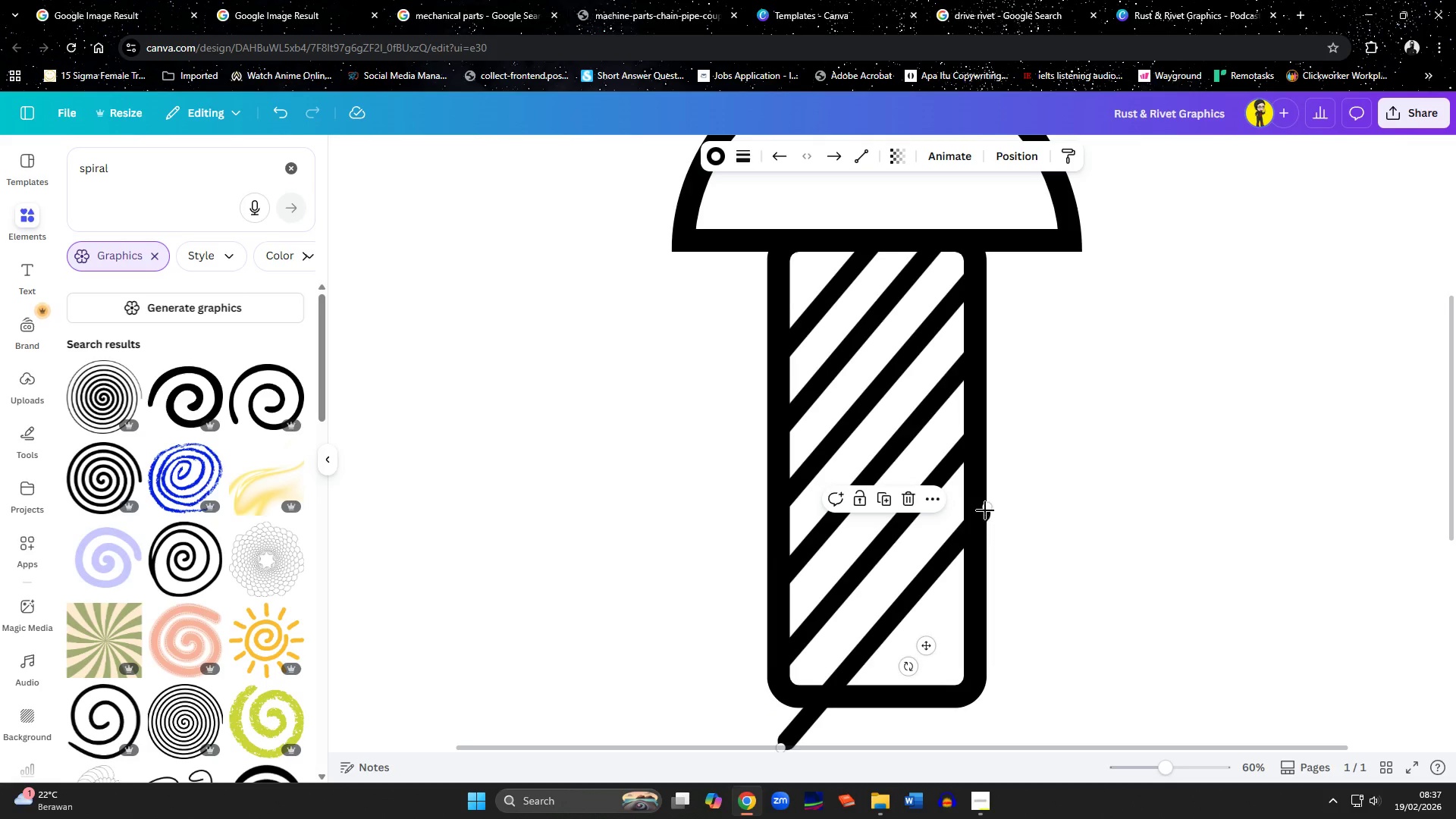 
left_click_drag(start_coordinate=[986, 510], to_coordinate=[978, 515])
 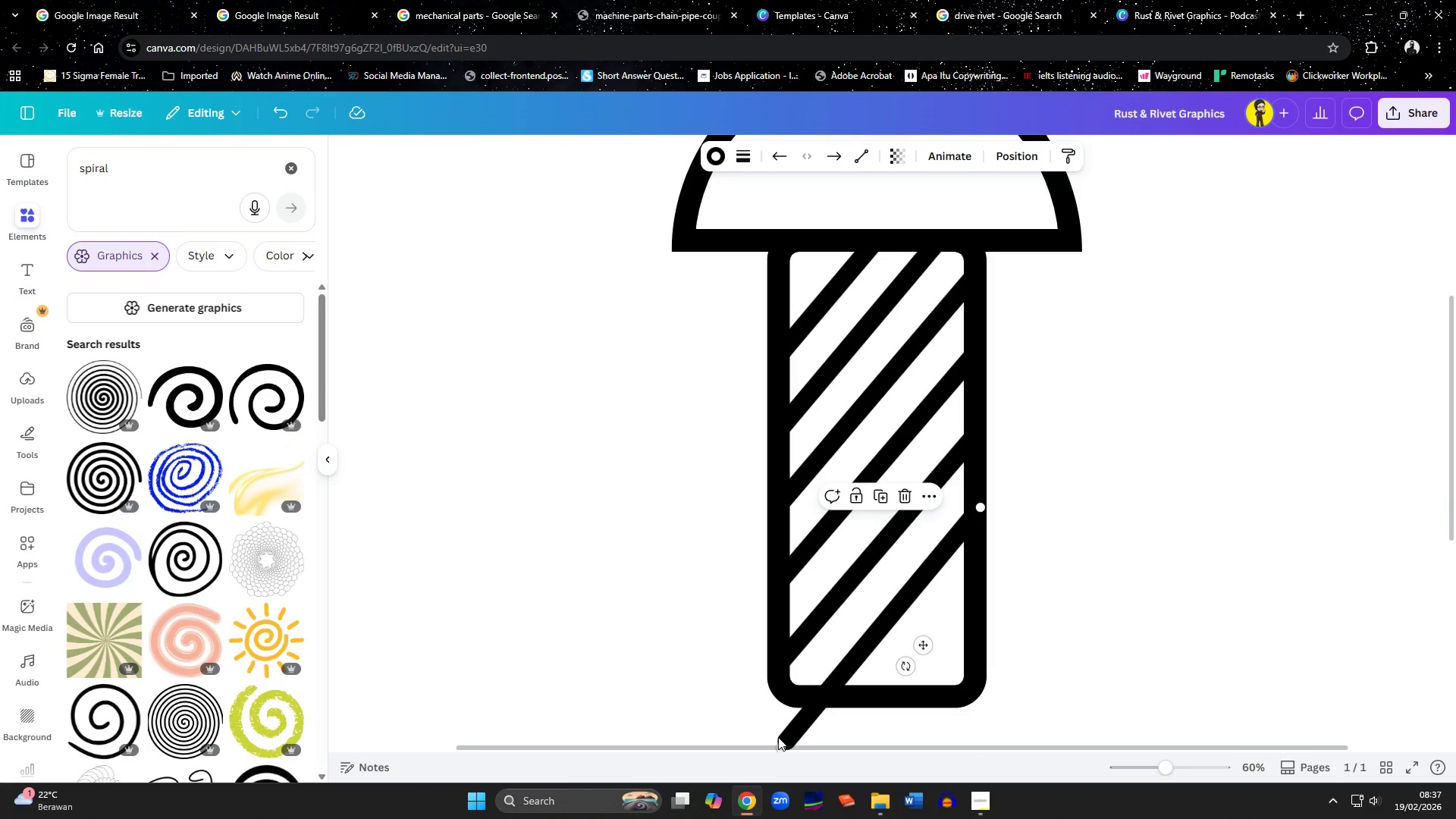 
left_click_drag(start_coordinate=[778, 745], to_coordinate=[790, 706])
 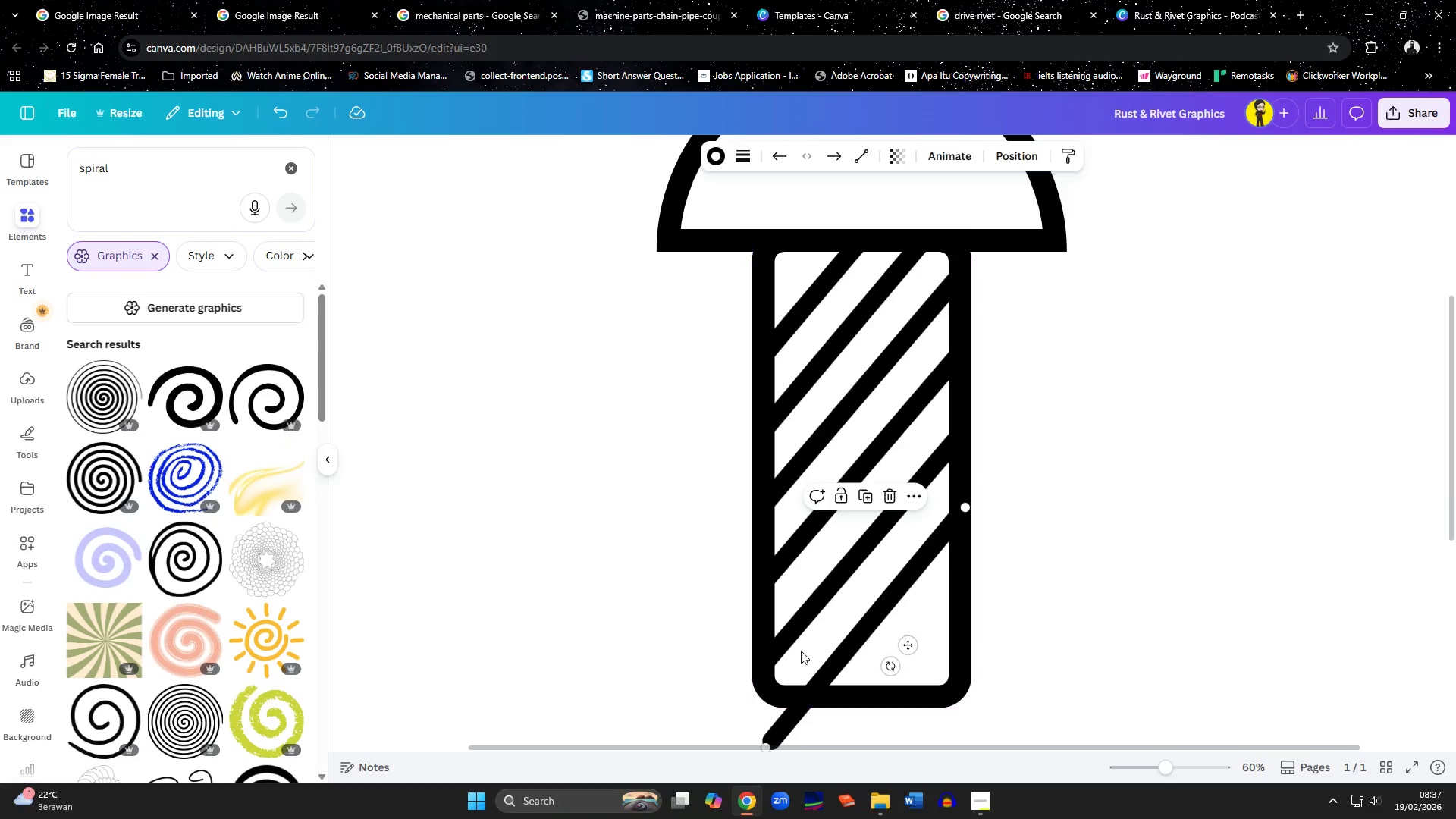 
key(Control+ControlLeft)
 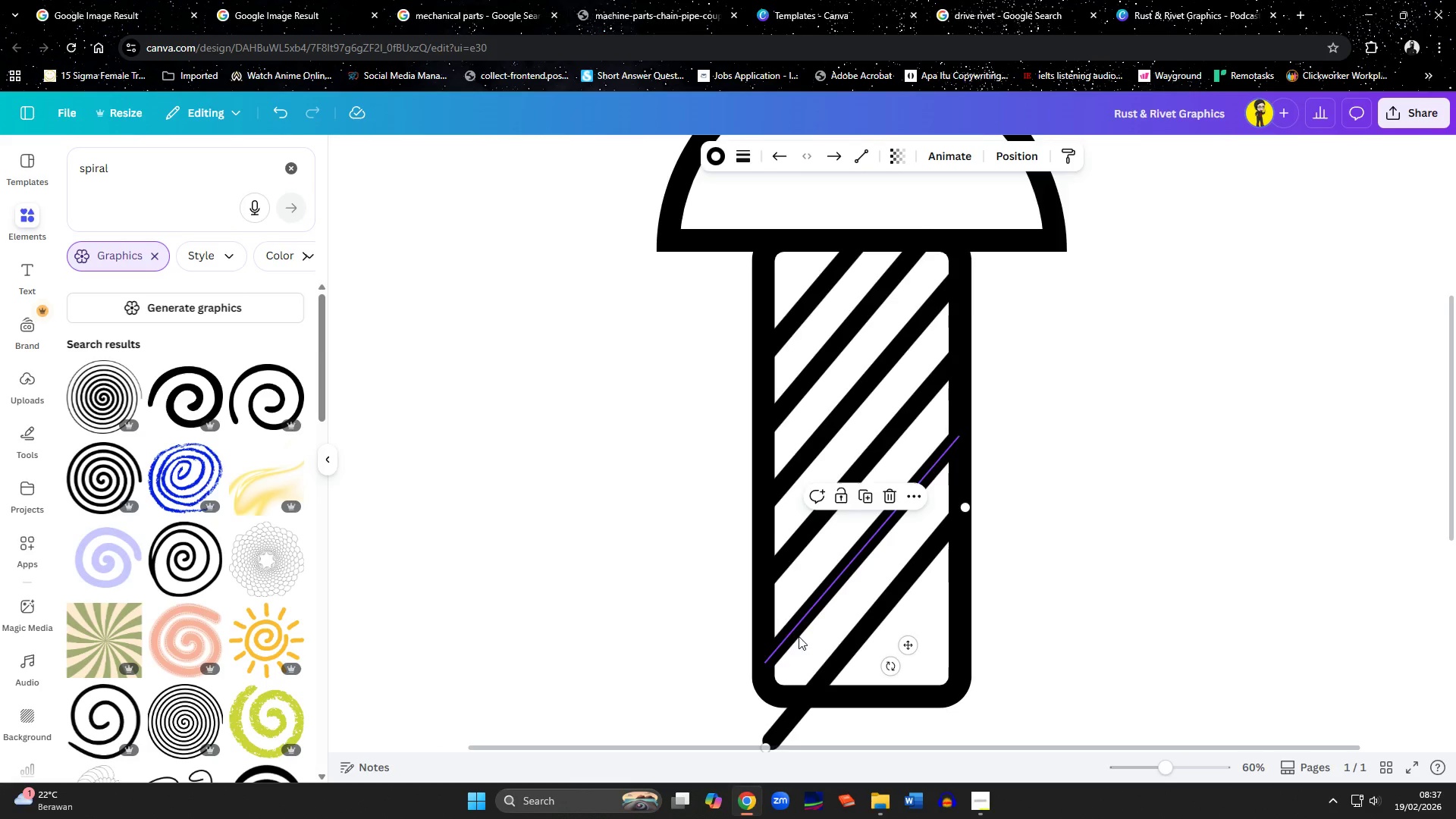 
scroll: coordinate [799, 634], scroll_direction: down, amount: 2.0
 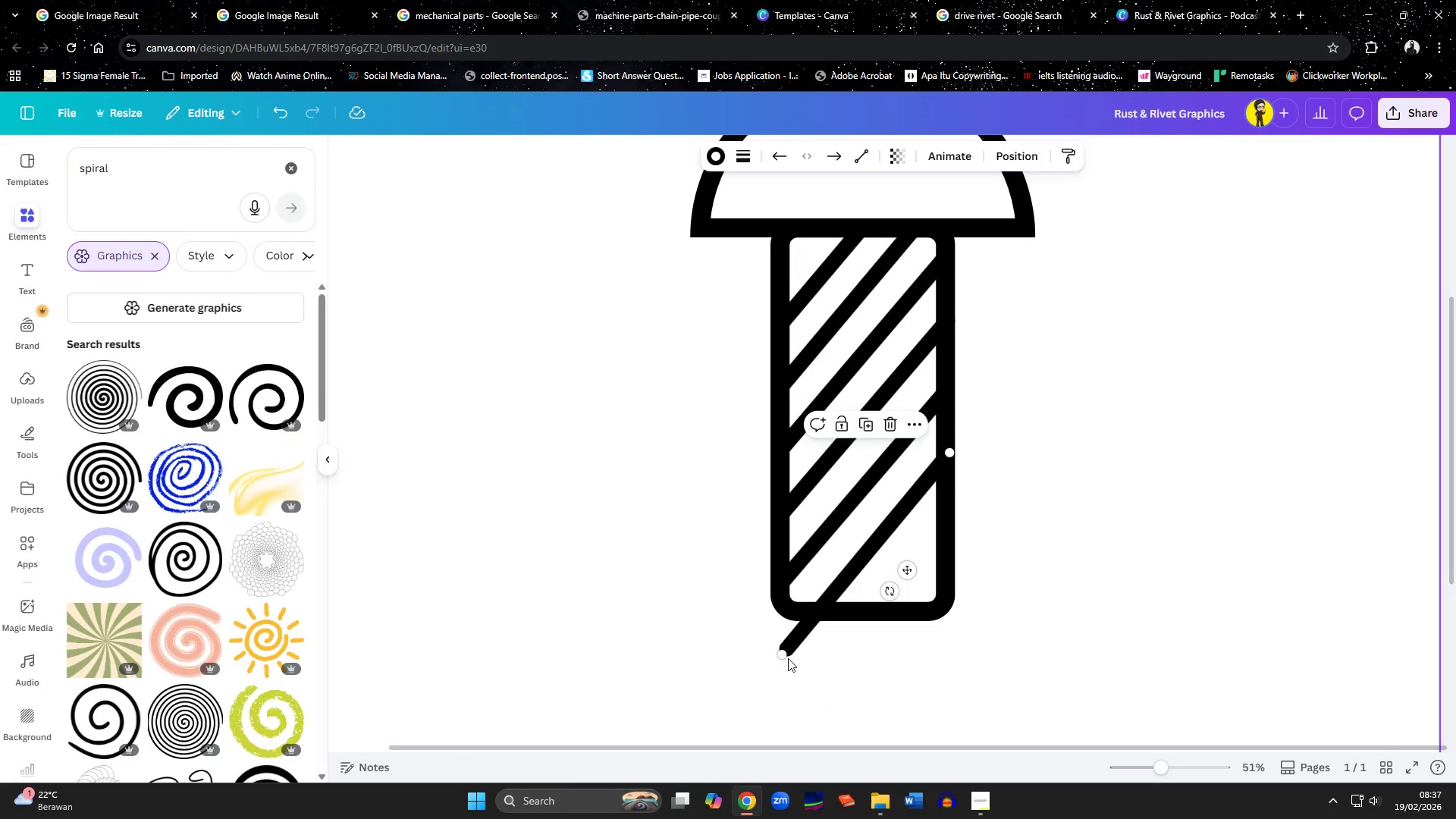 
left_click_drag(start_coordinate=[782, 655], to_coordinate=[814, 611])
 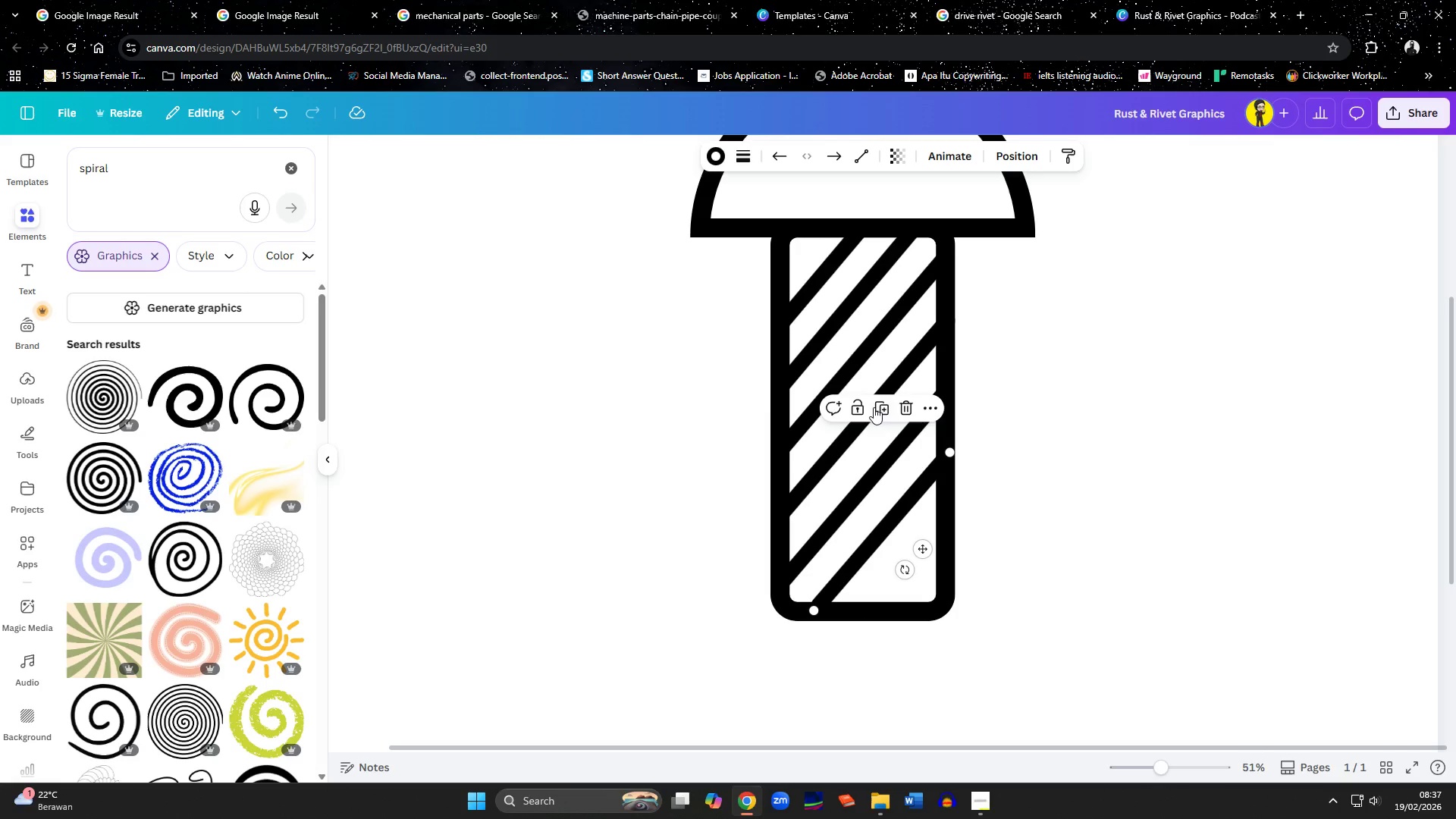 
left_click([884, 411])
 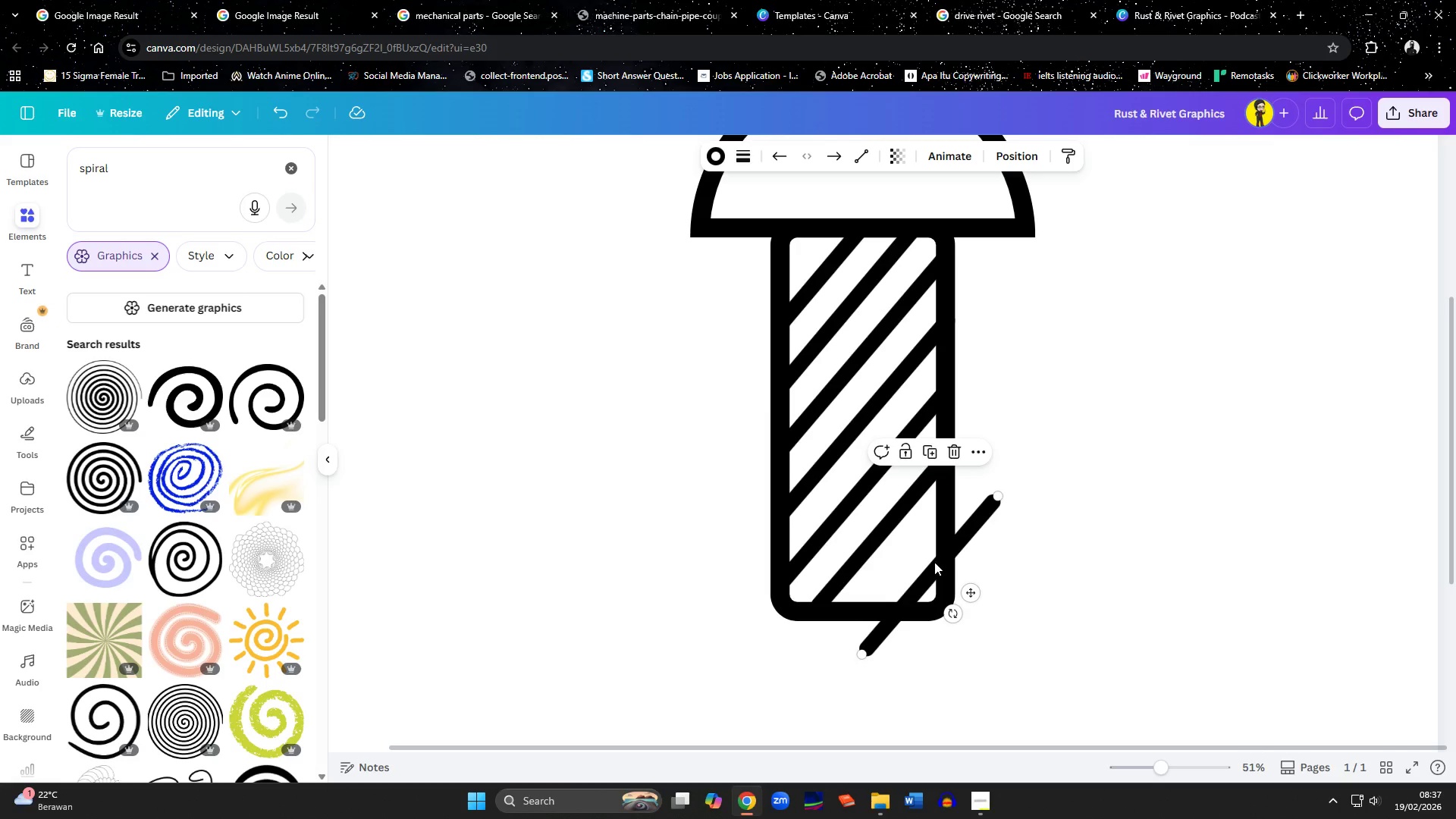 
left_click_drag(start_coordinate=[927, 576], to_coordinate=[882, 601])
 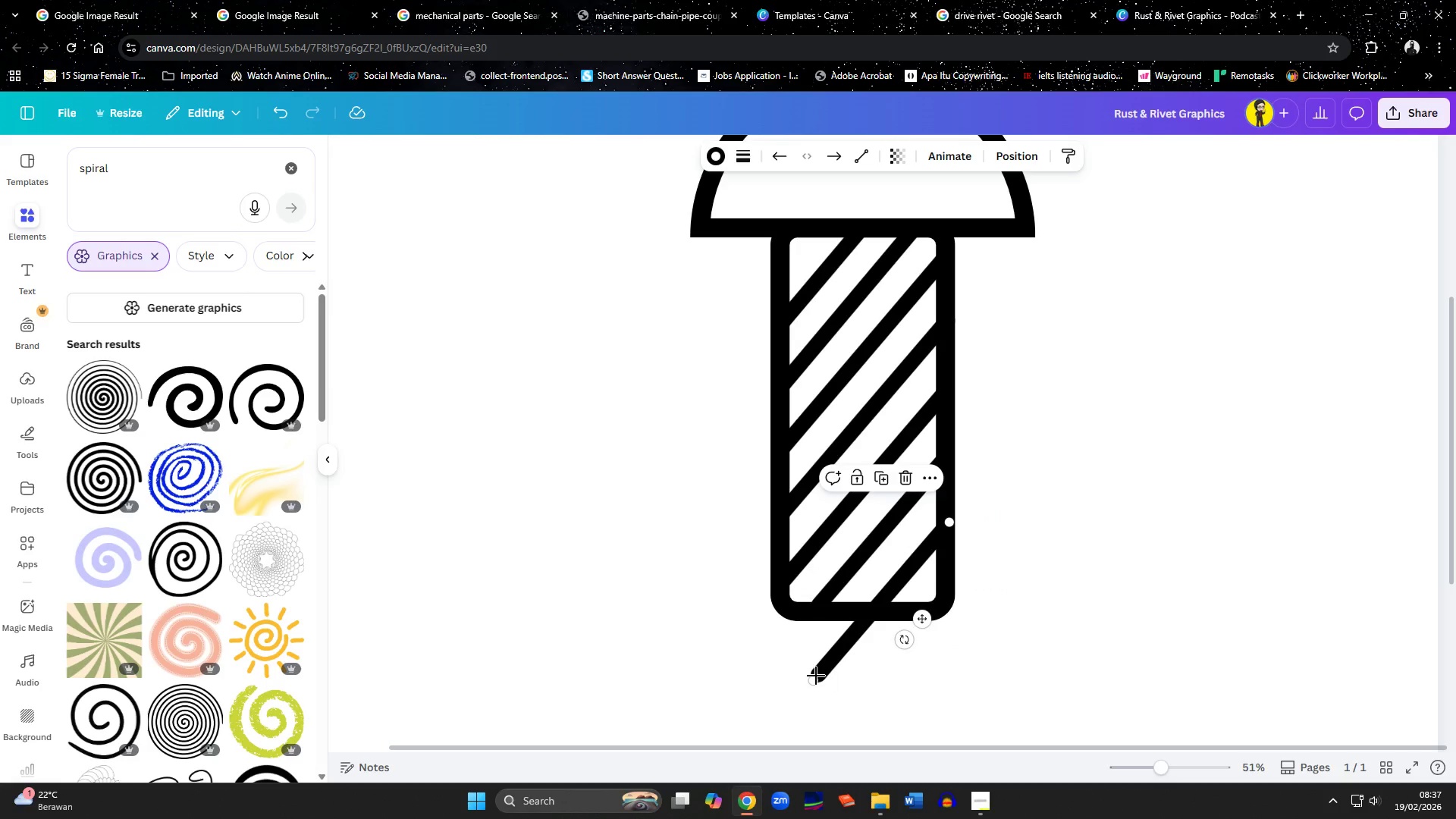 
left_click_drag(start_coordinate=[814, 679], to_coordinate=[875, 611])
 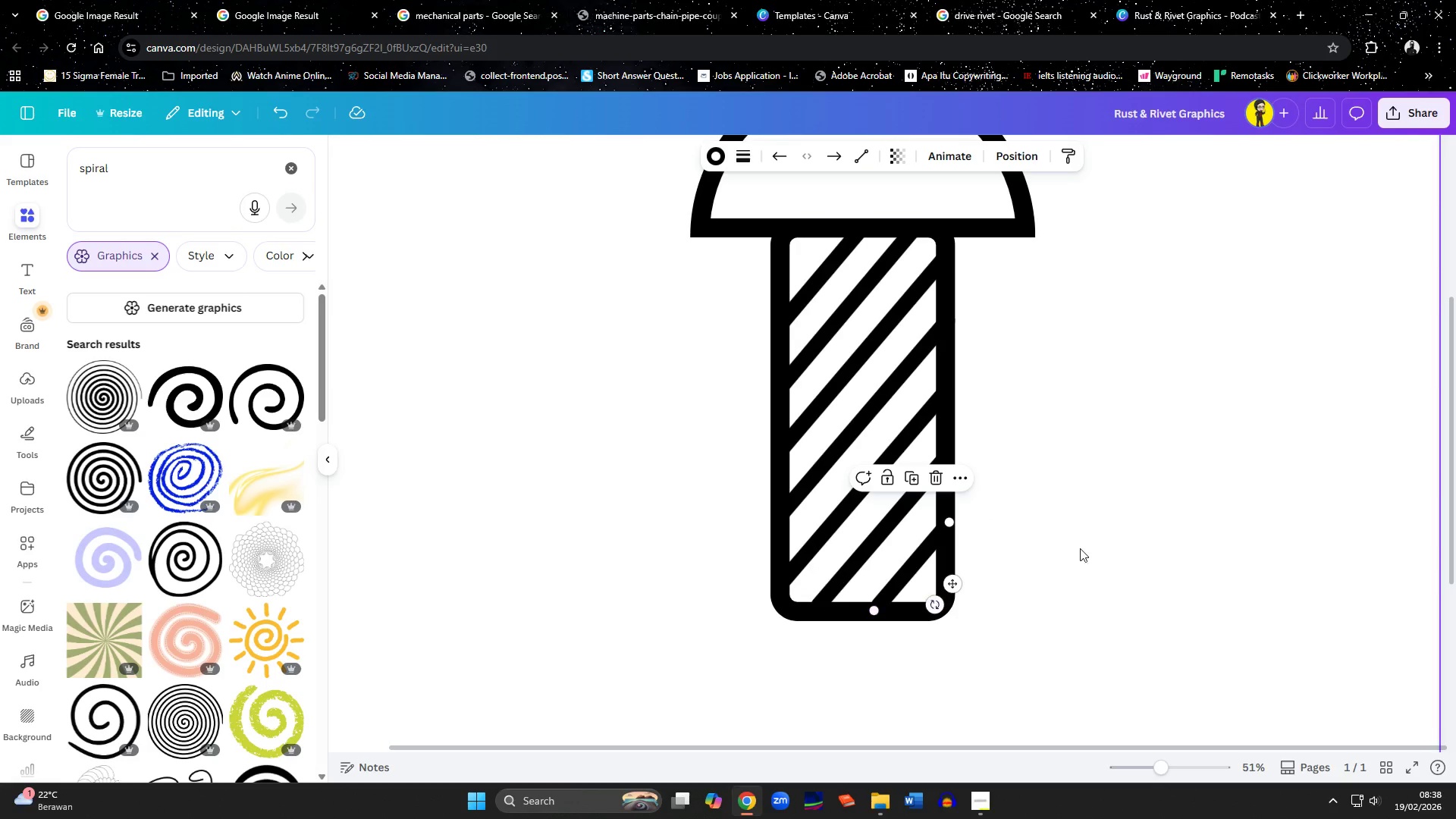 
left_click([1082, 548])
 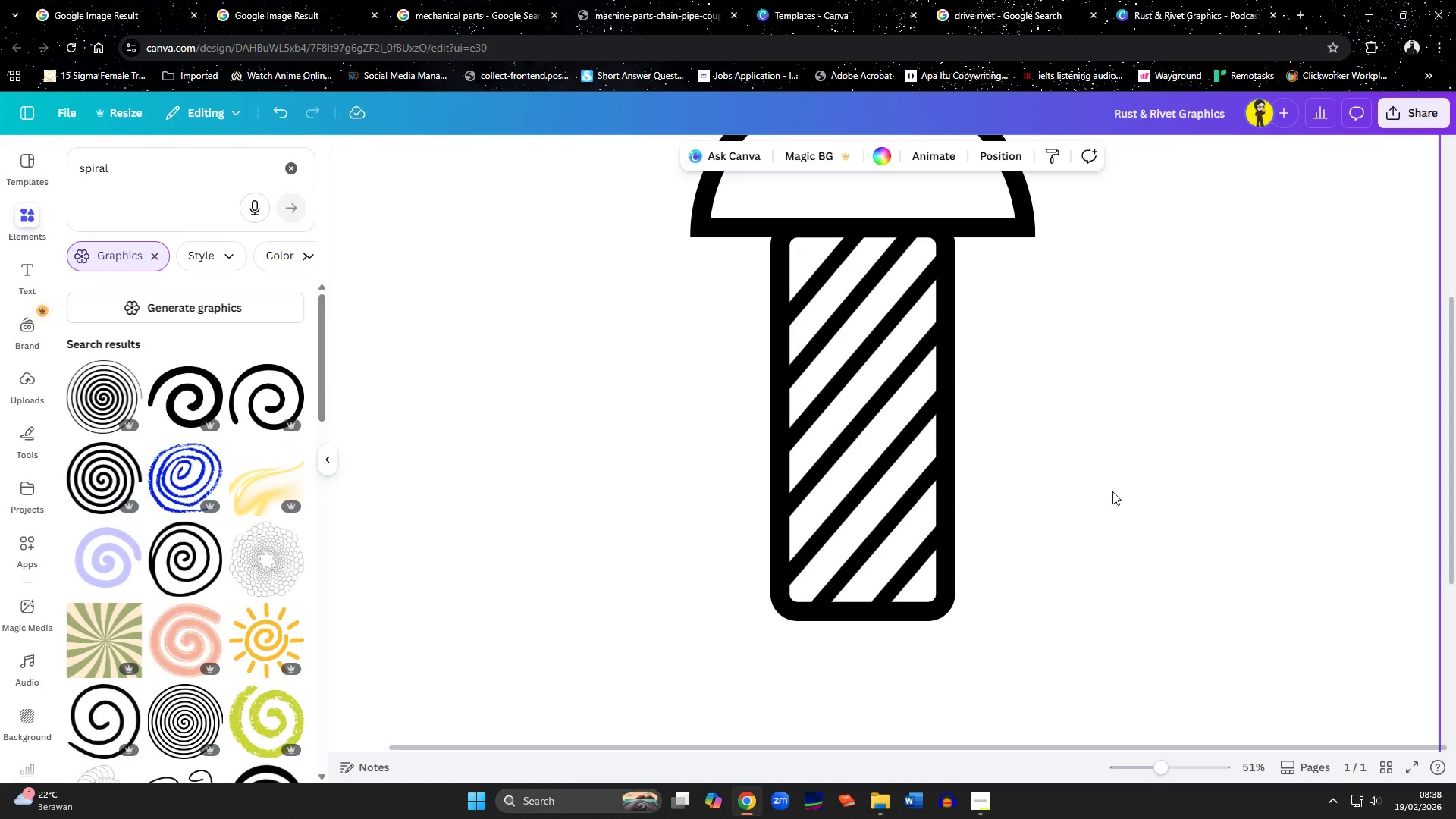 
scroll: coordinate [1112, 491], scroll_direction: up, amount: 1.0
 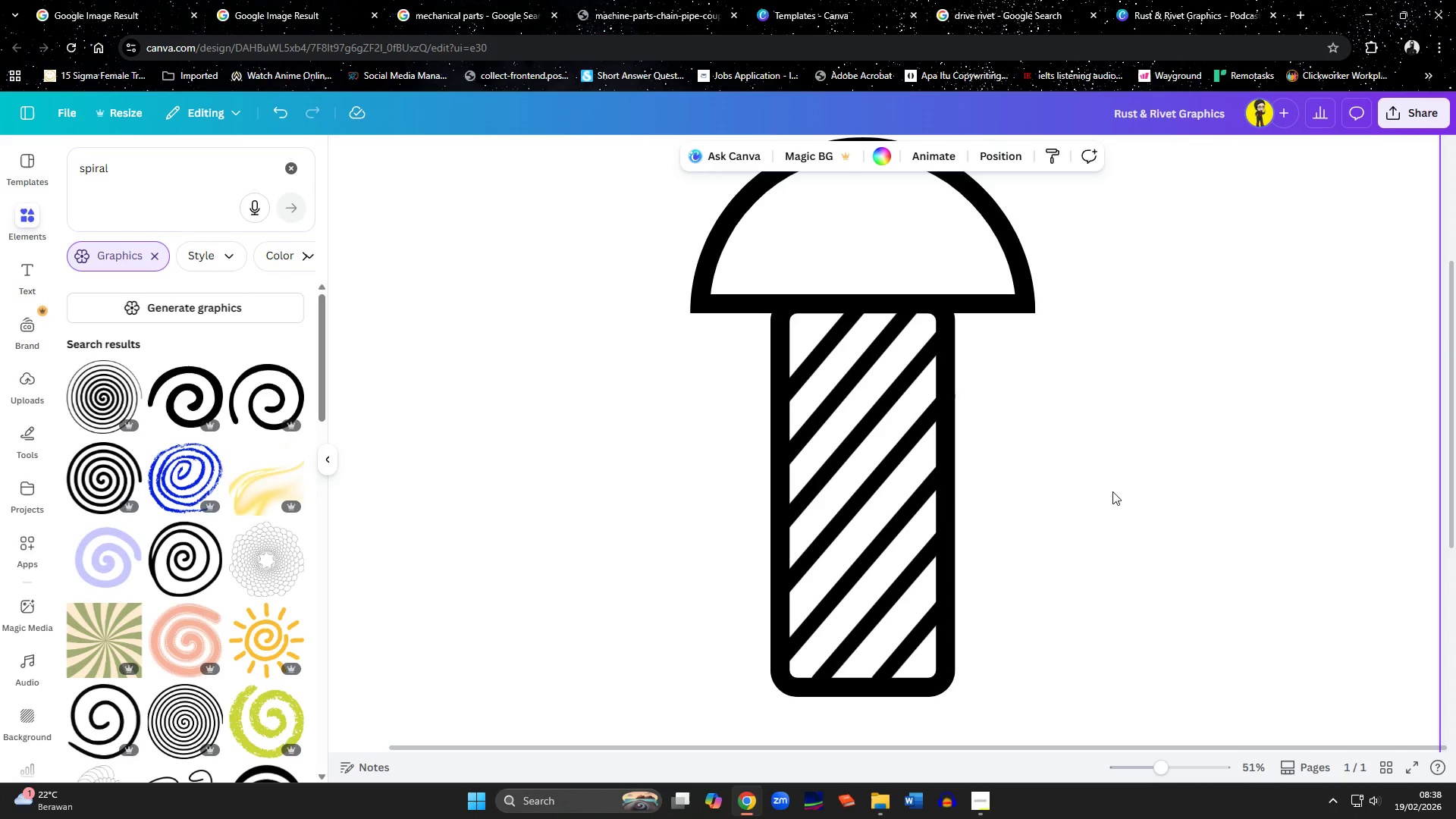 
scroll: coordinate [1102, 477], scroll_direction: down, amount: 1.0
 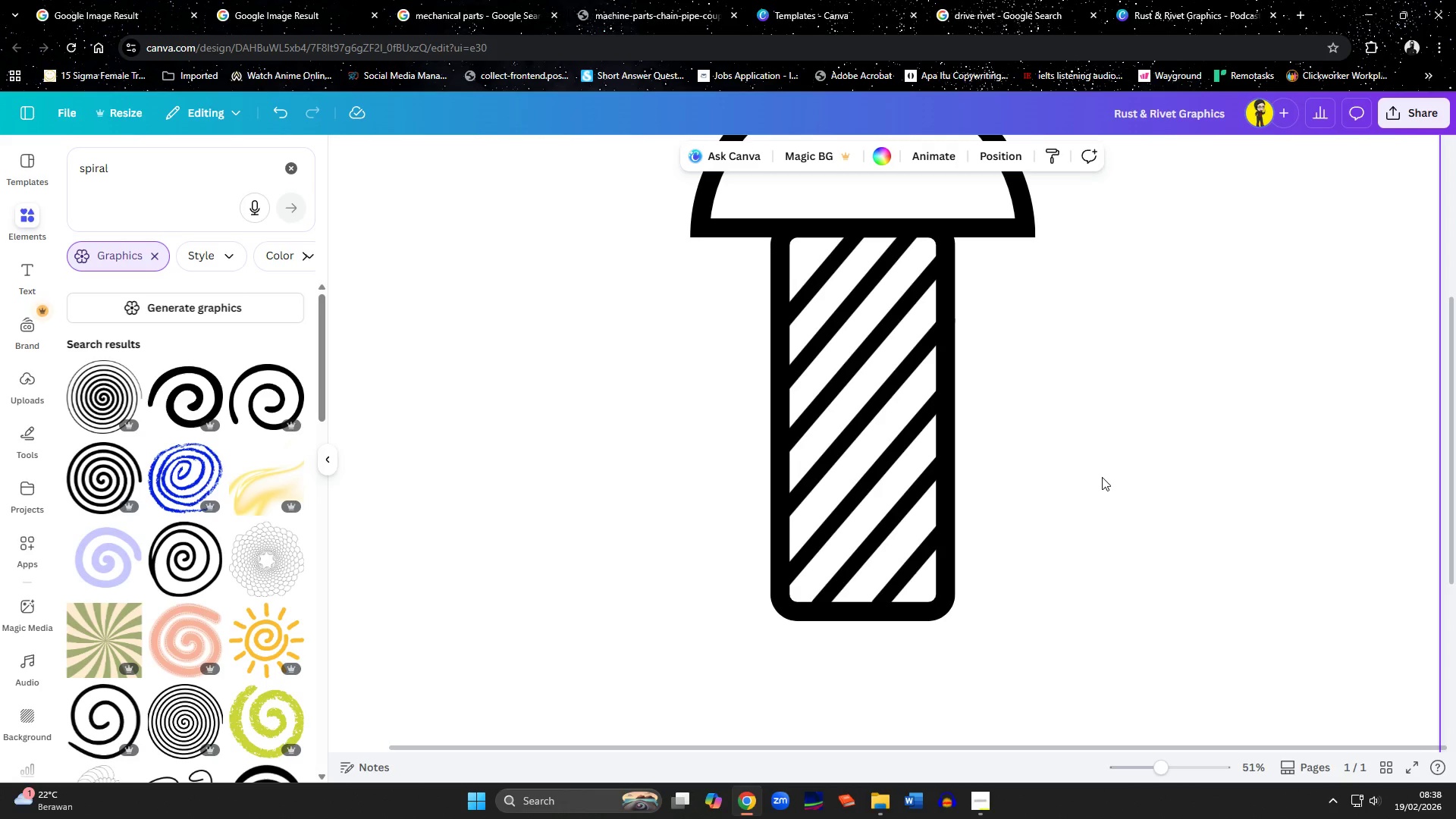 
hold_key(key=ControlLeft, duration=0.52)
 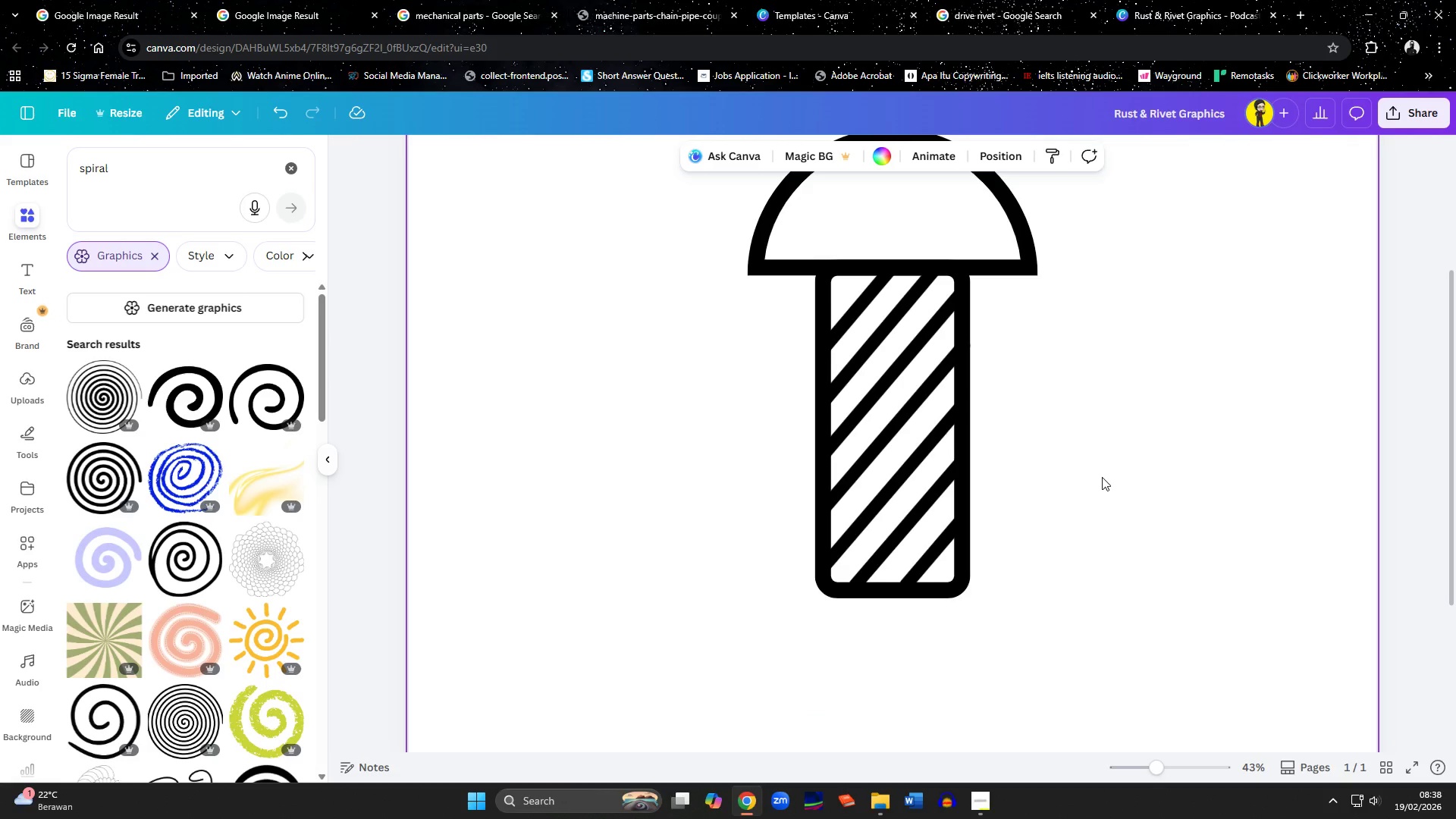 
scroll: coordinate [1102, 477], scroll_direction: up, amount: 3.0
 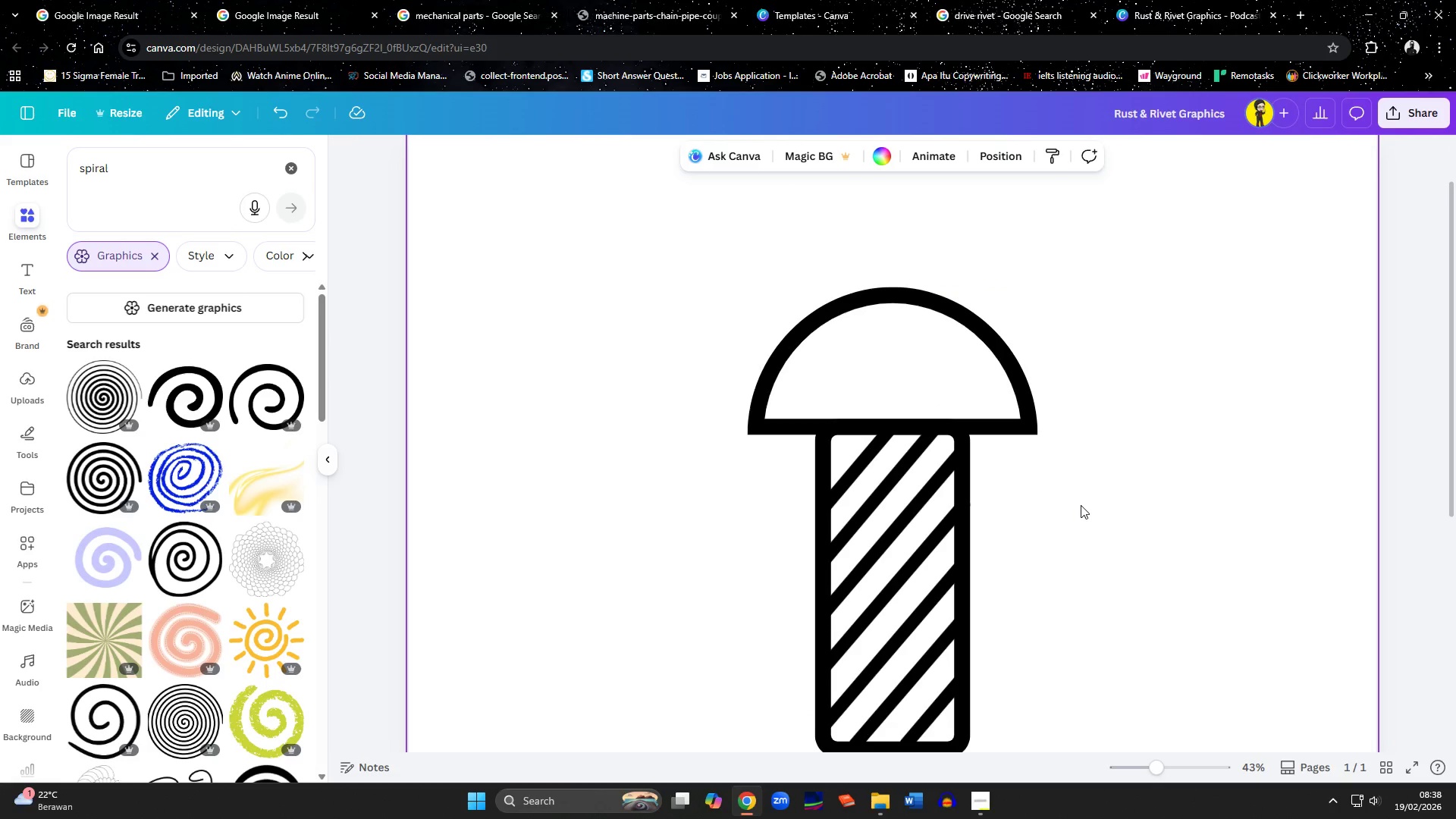 
hold_key(key=ControlLeft, duration=1.44)
scroll: coordinate [1081, 505], scroll_direction: down, amount: 2.0
 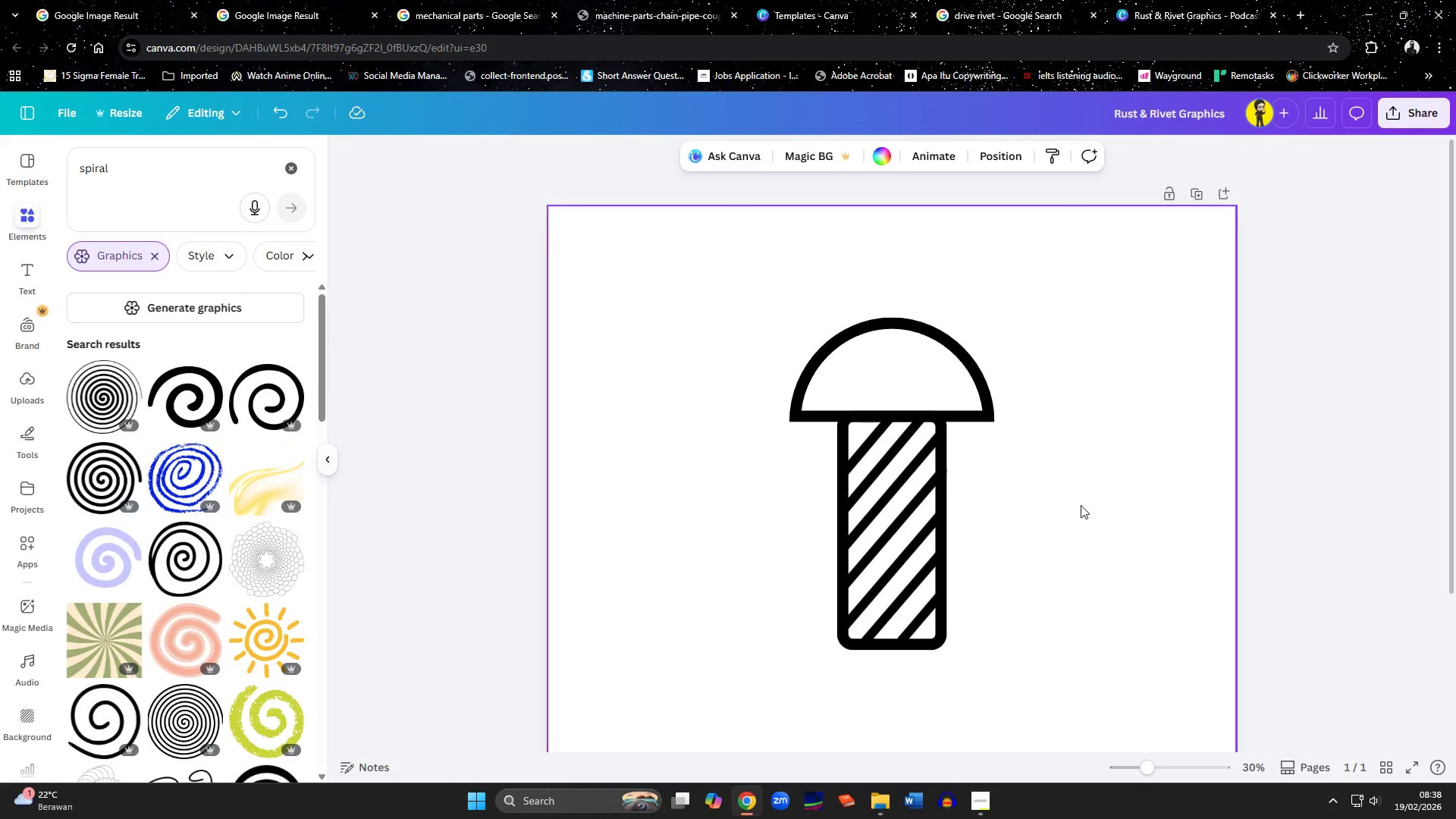 
hold_key(key=ControlLeft, duration=1.36)
 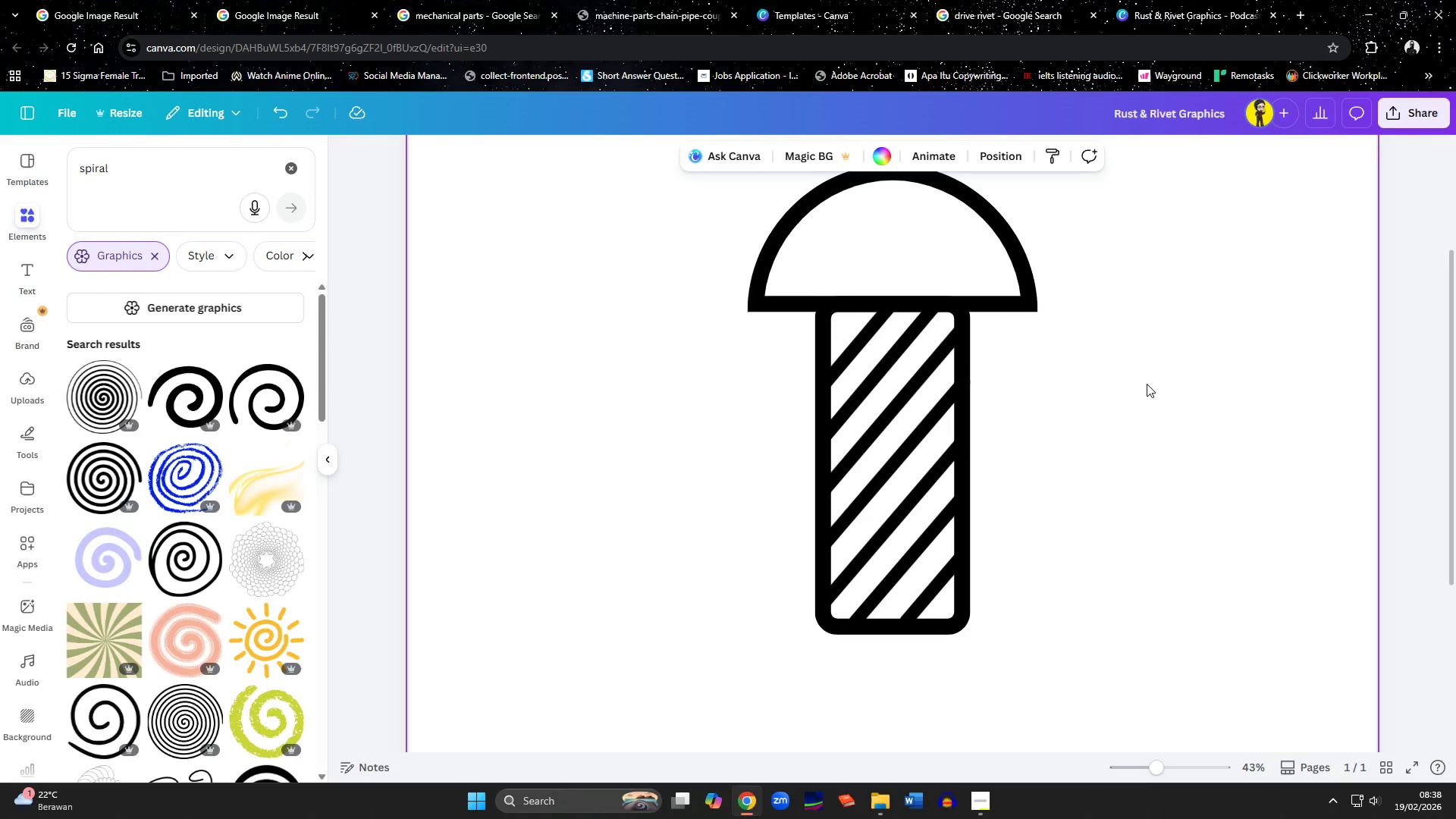 
scroll: coordinate [1081, 505], scroll_direction: up, amount: 2.0
 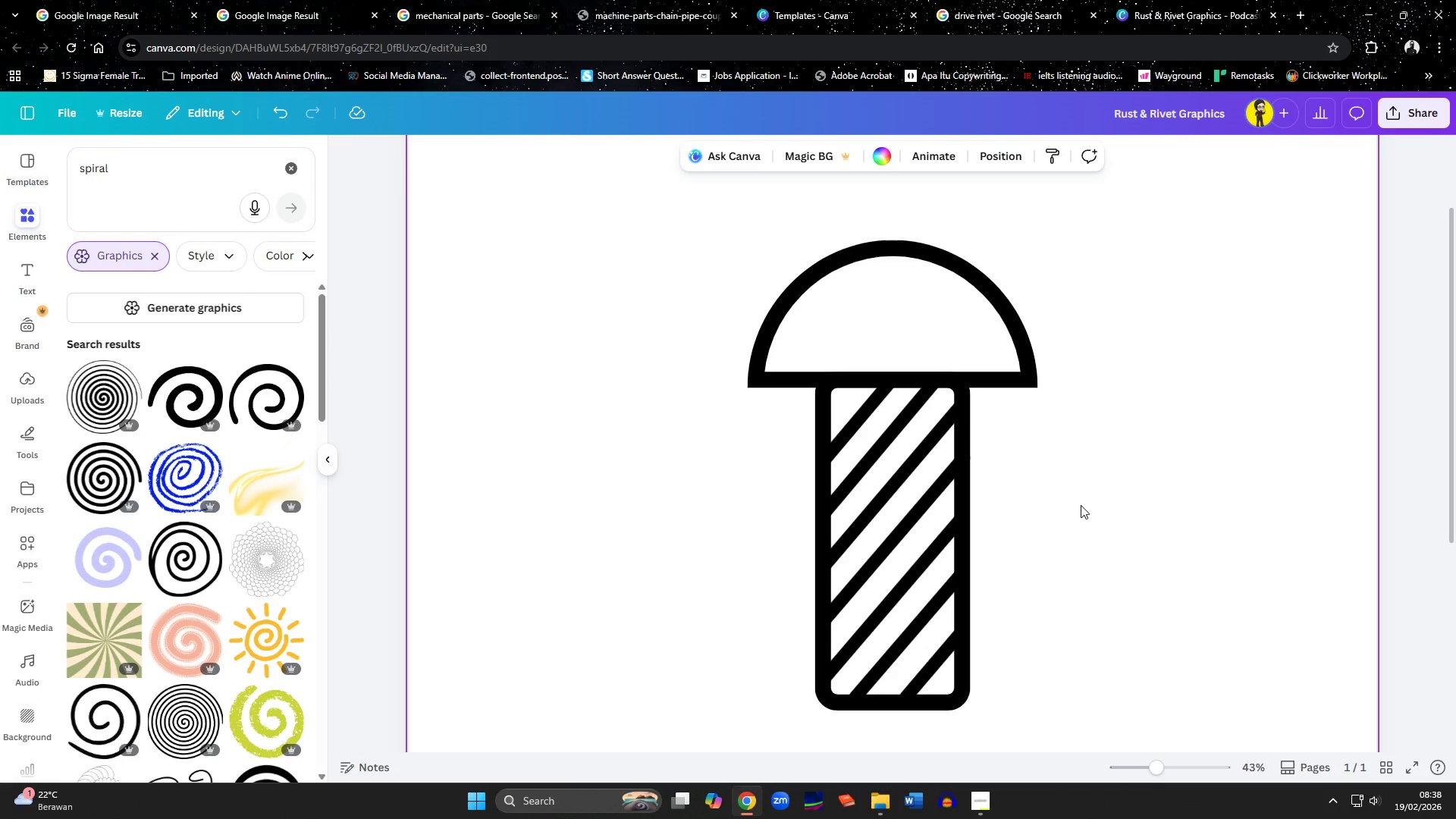 
scroll: coordinate [1147, 384], scroll_direction: down, amount: 2.0
 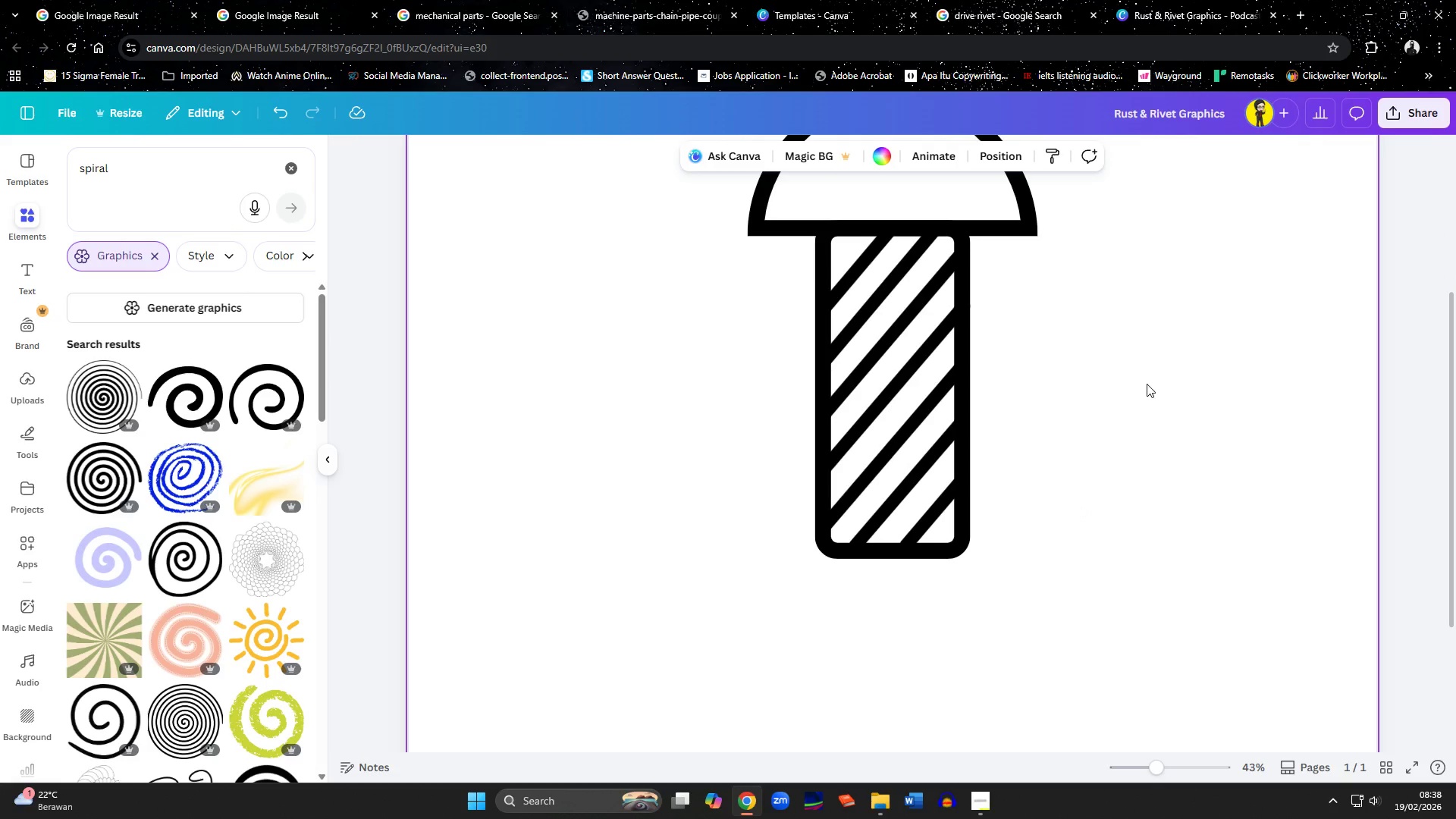 
hold_key(key=ControlLeft, duration=0.73)
 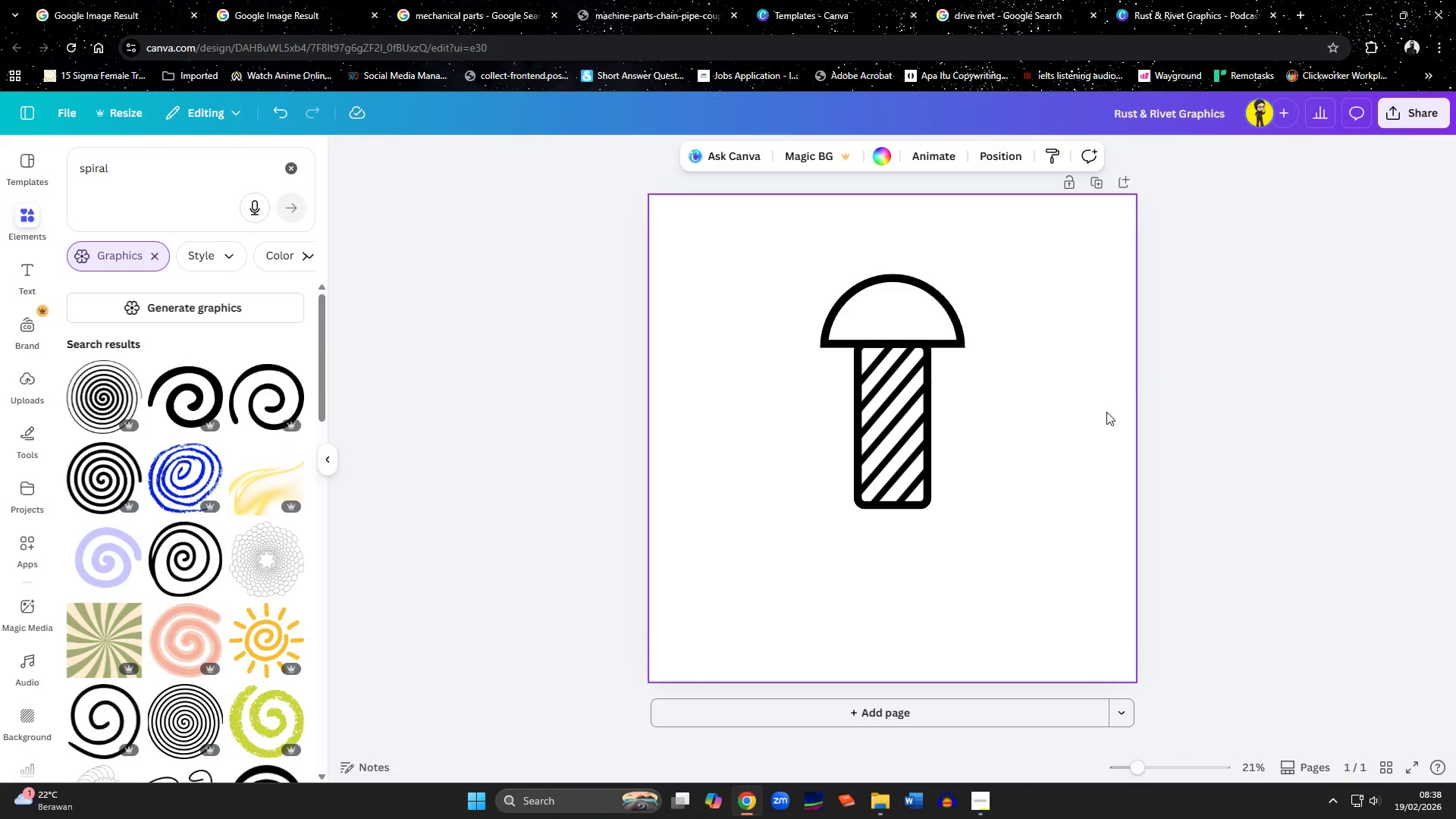 
scroll: coordinate [1147, 384], scroll_direction: up, amount: 1.0
 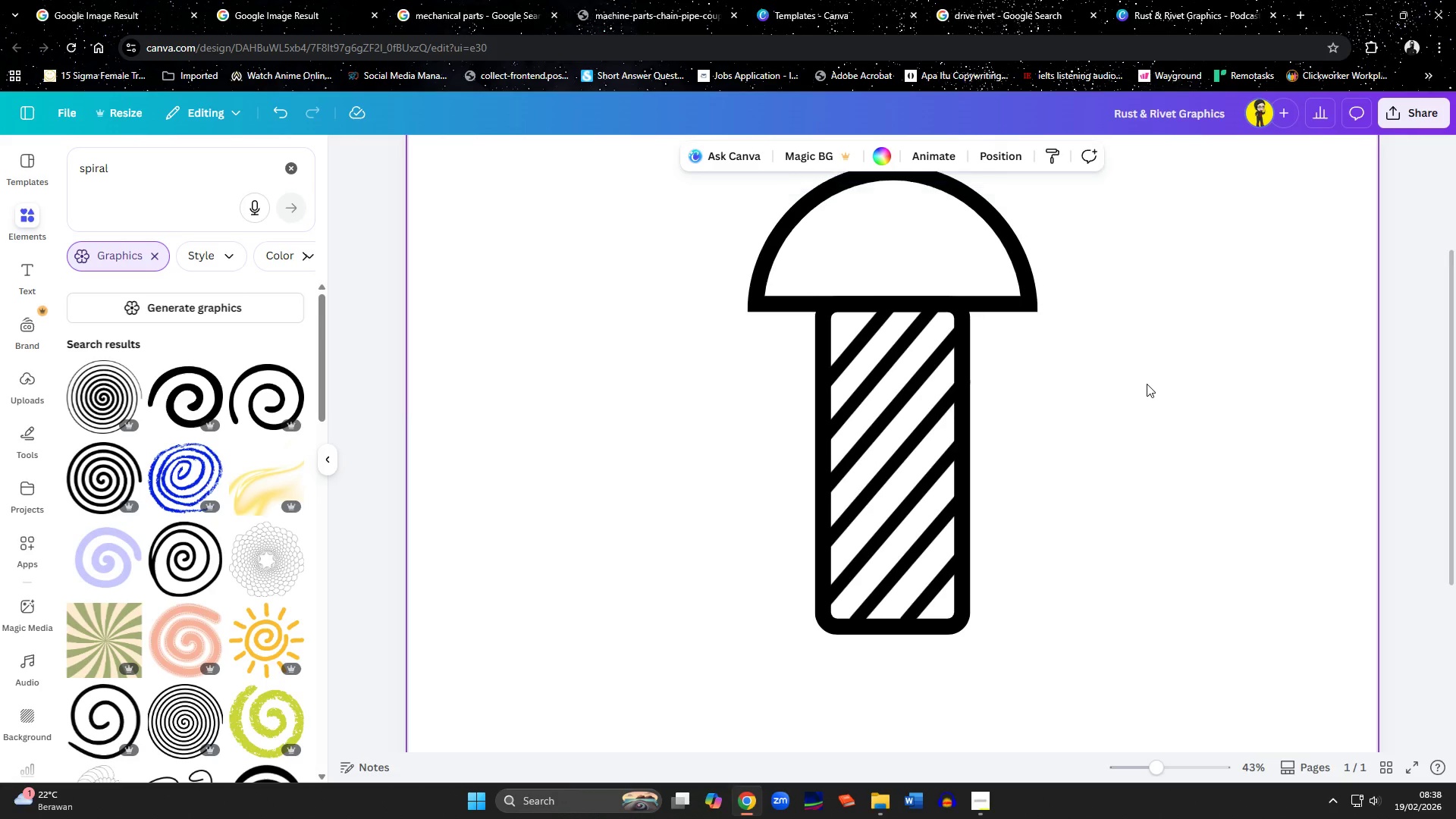 
scroll: coordinate [1147, 384], scroll_direction: down, amount: 4.0
 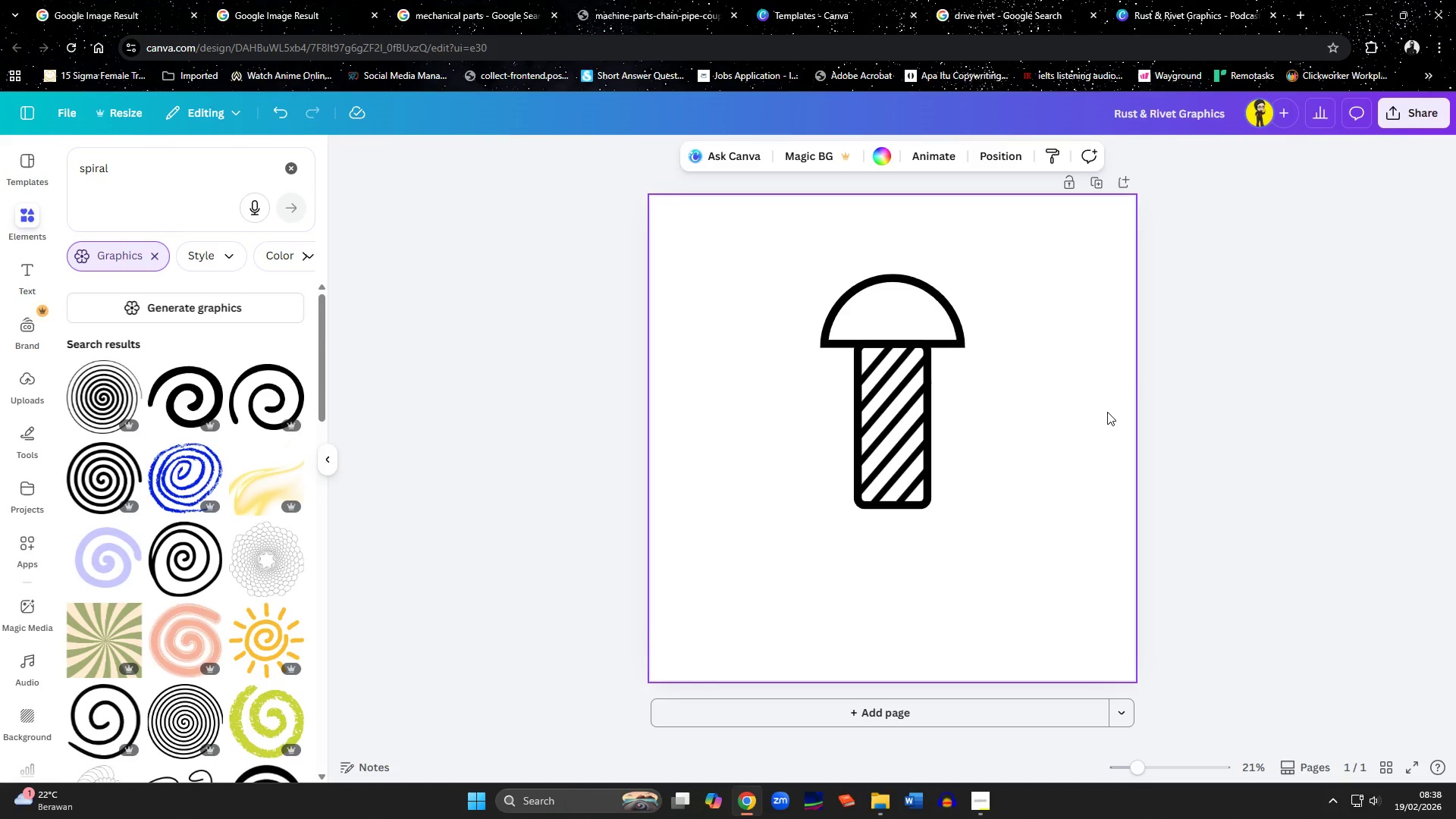 
key(Control+A)
 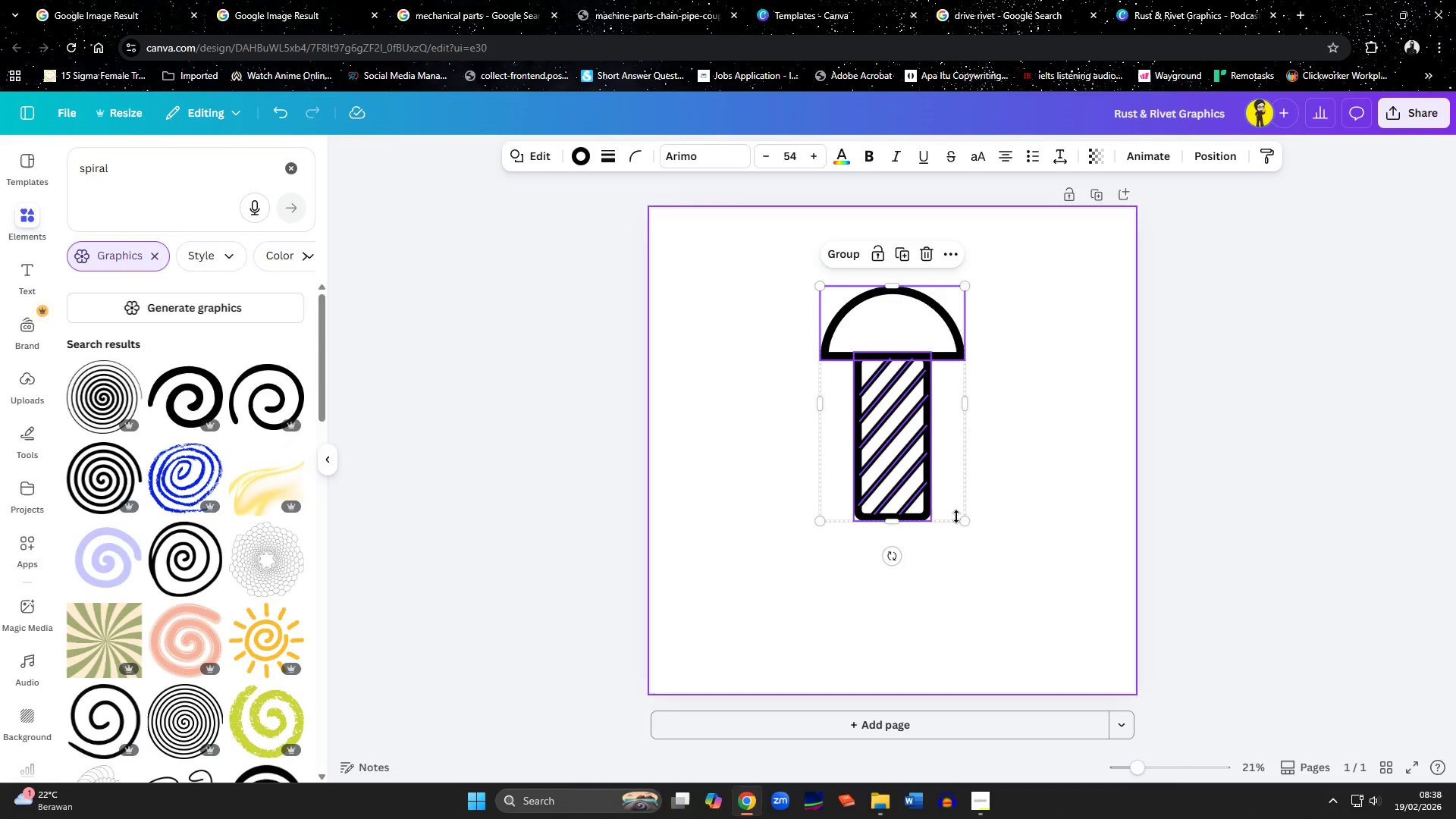 
left_click_drag(start_coordinate=[962, 522], to_coordinate=[1078, 698])
 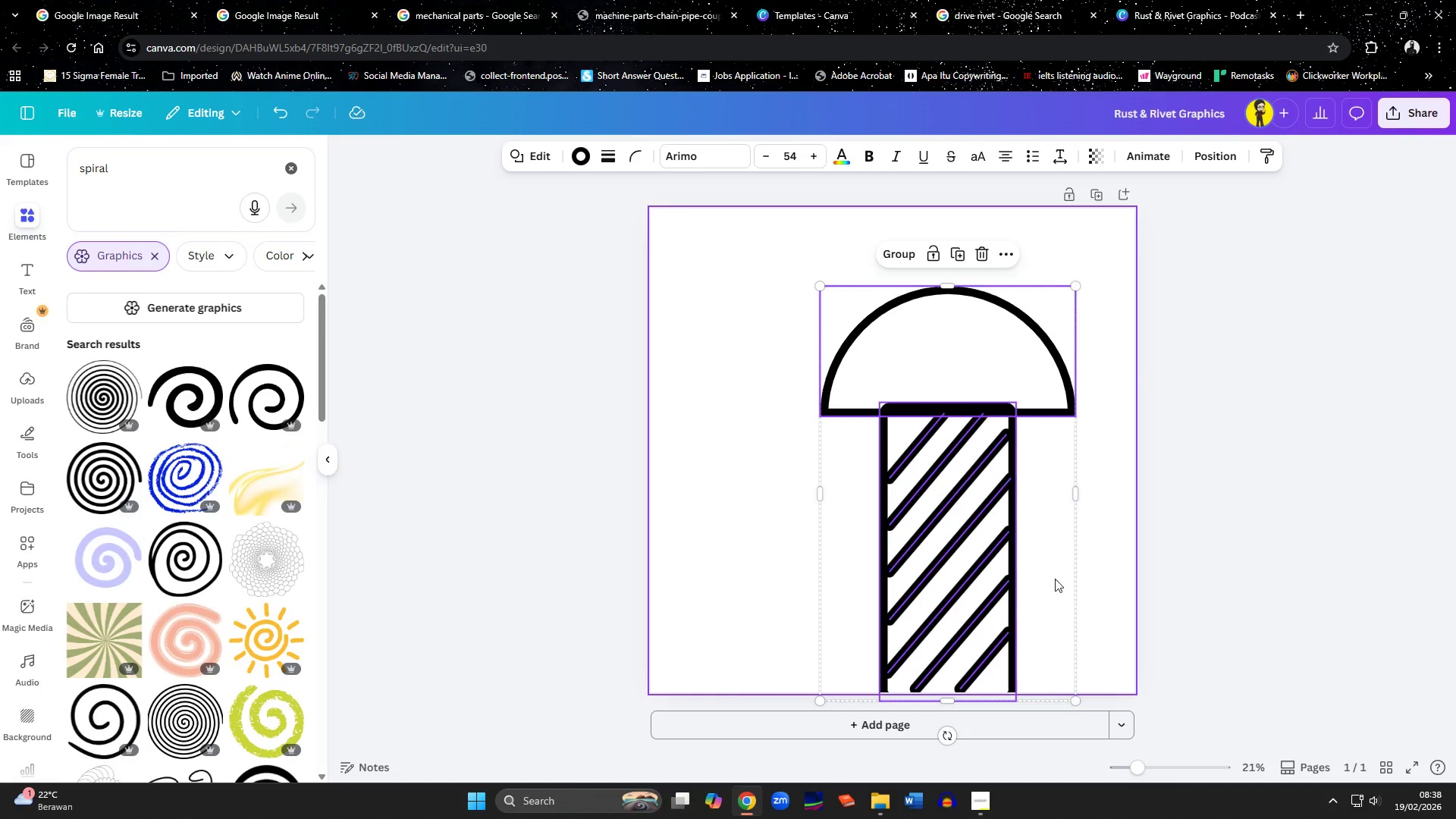 
left_click_drag(start_coordinate=[1054, 577], to_coordinate=[994, 531])
 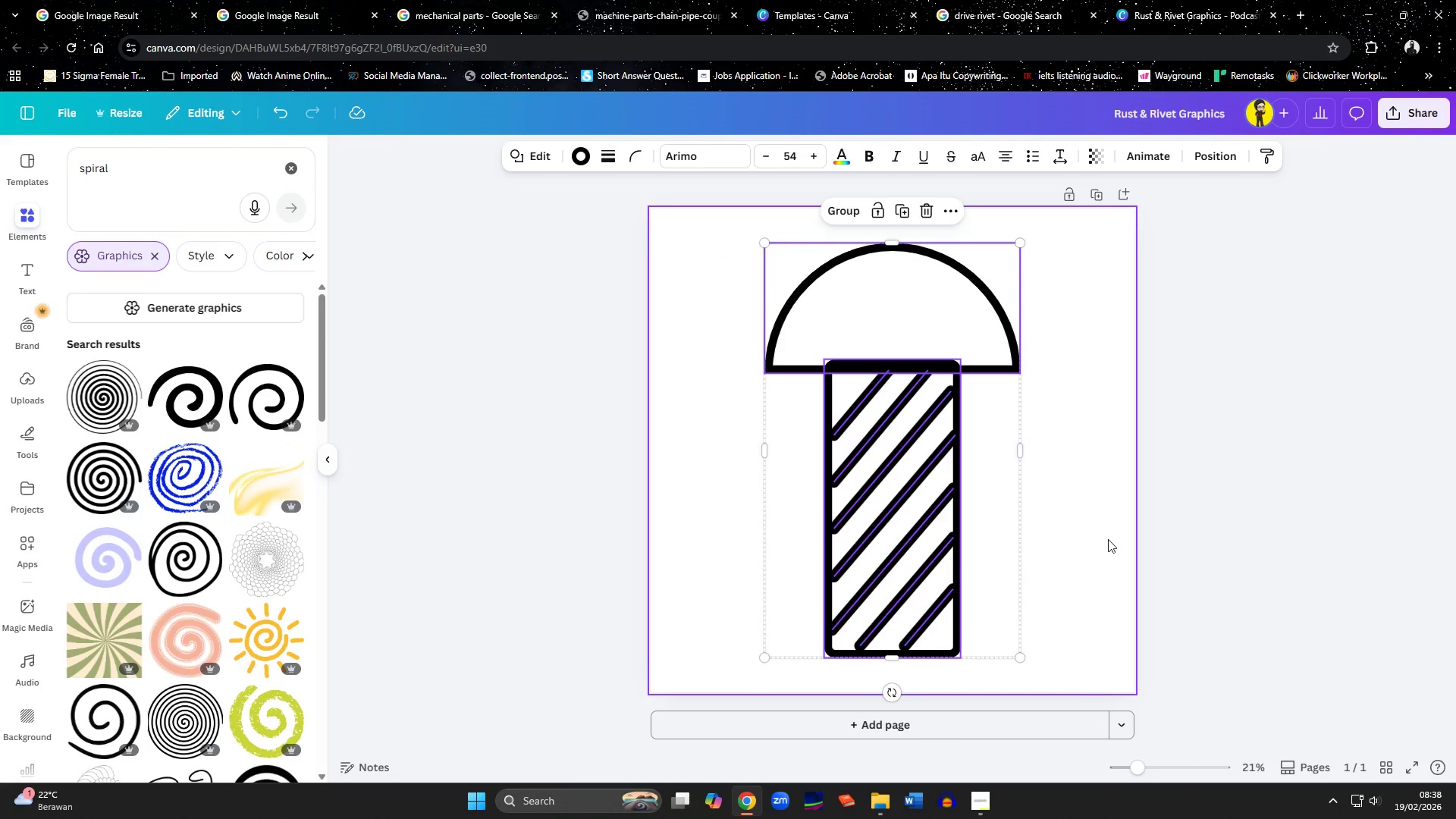 
left_click([1108, 539])
 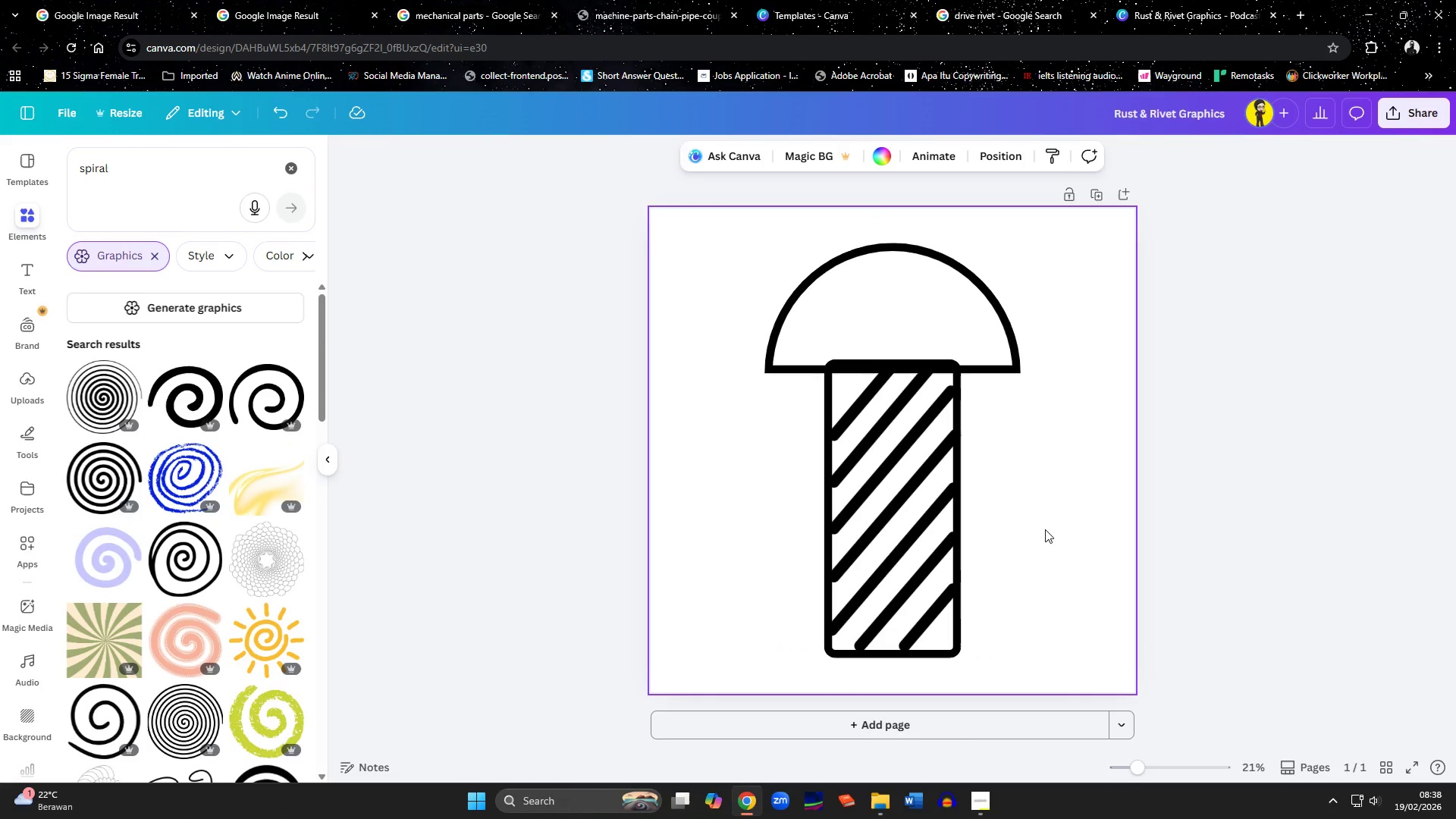 
hold_key(key=ControlLeft, duration=1.25)
scroll: coordinate [1045, 529], scroll_direction: up, amount: 3.0
 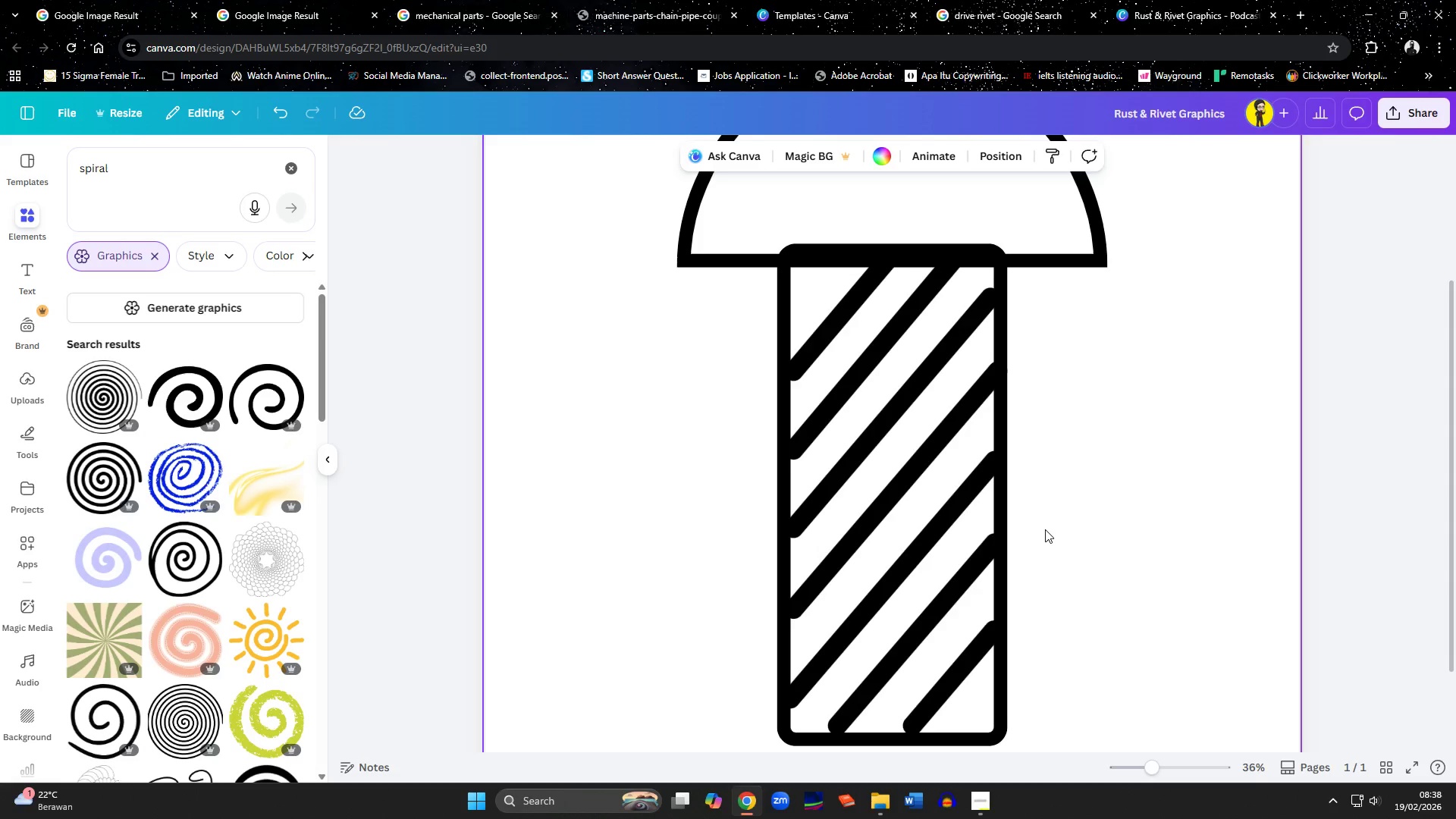 
left_click([822, 494])
 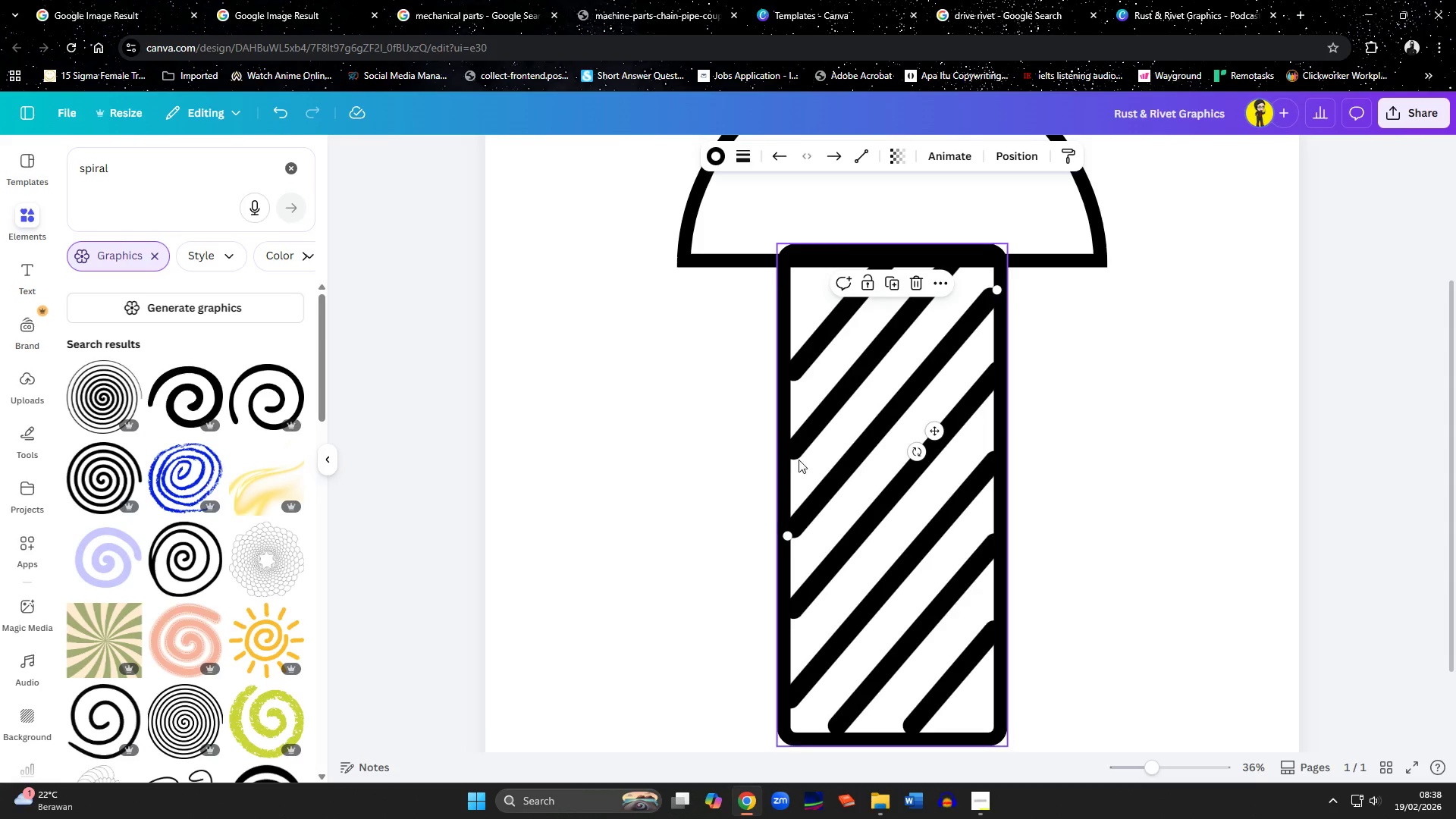 
left_click([792, 441])
 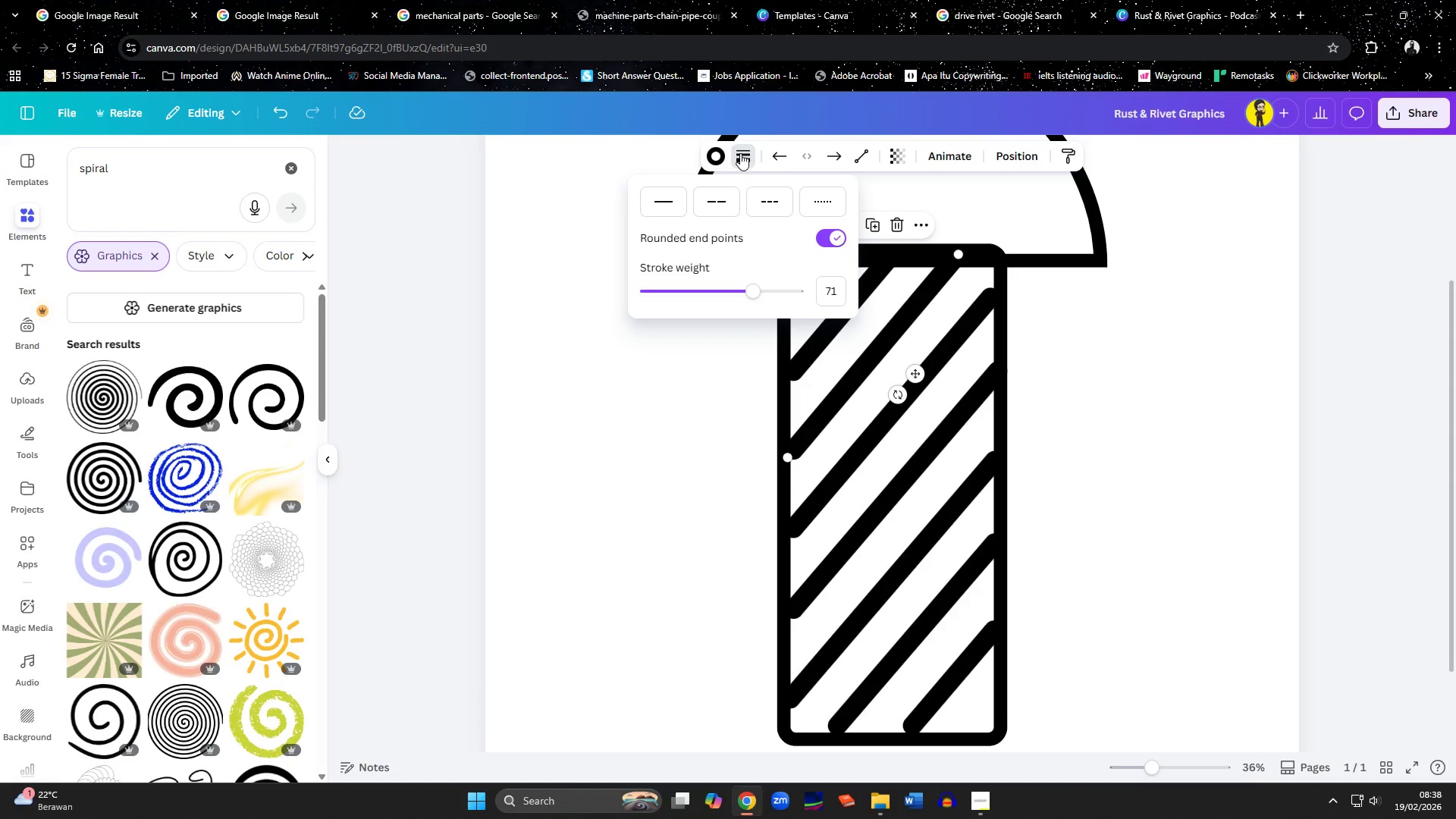 
left_click([831, 235])
 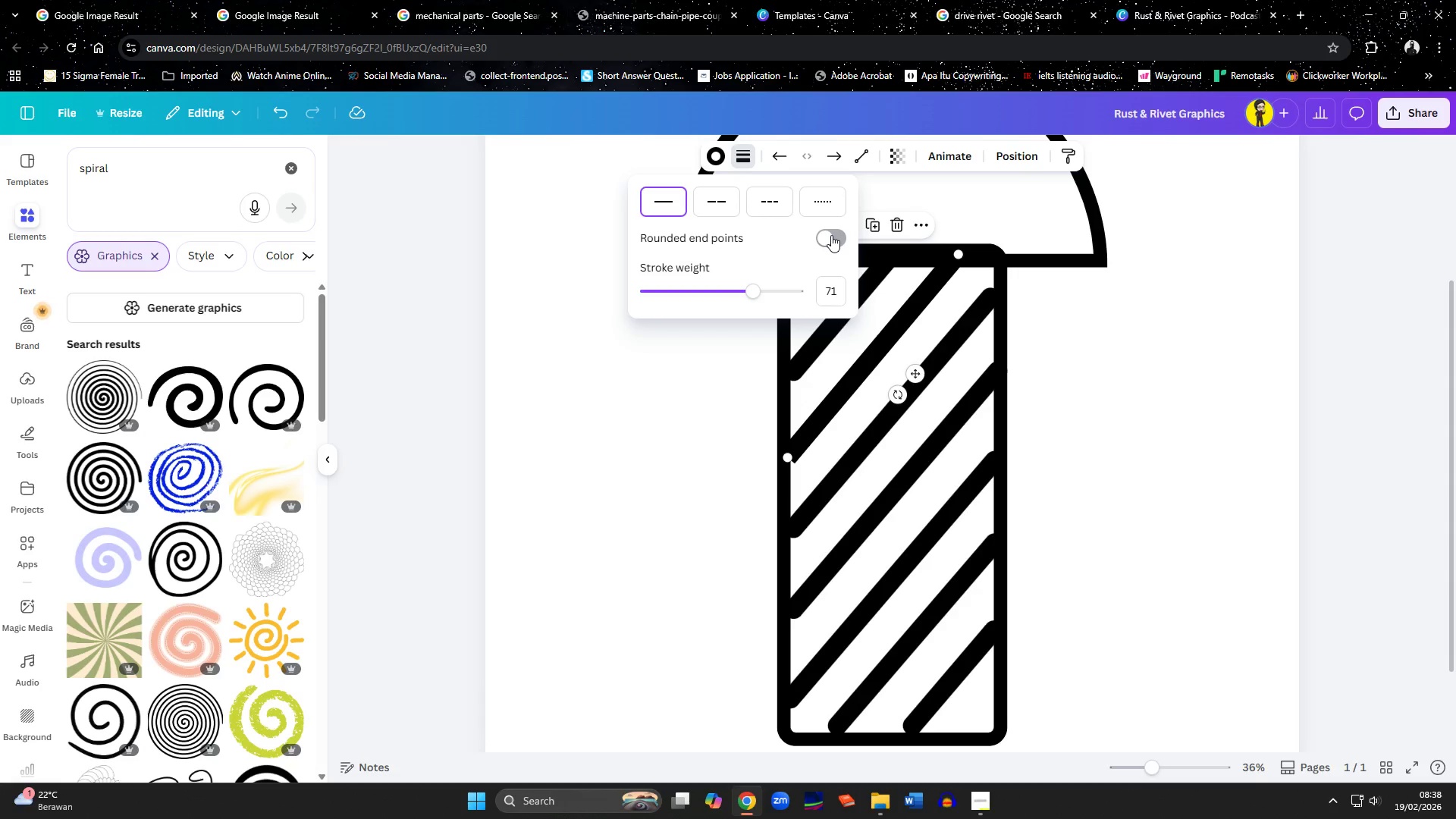 
left_click([831, 235])
 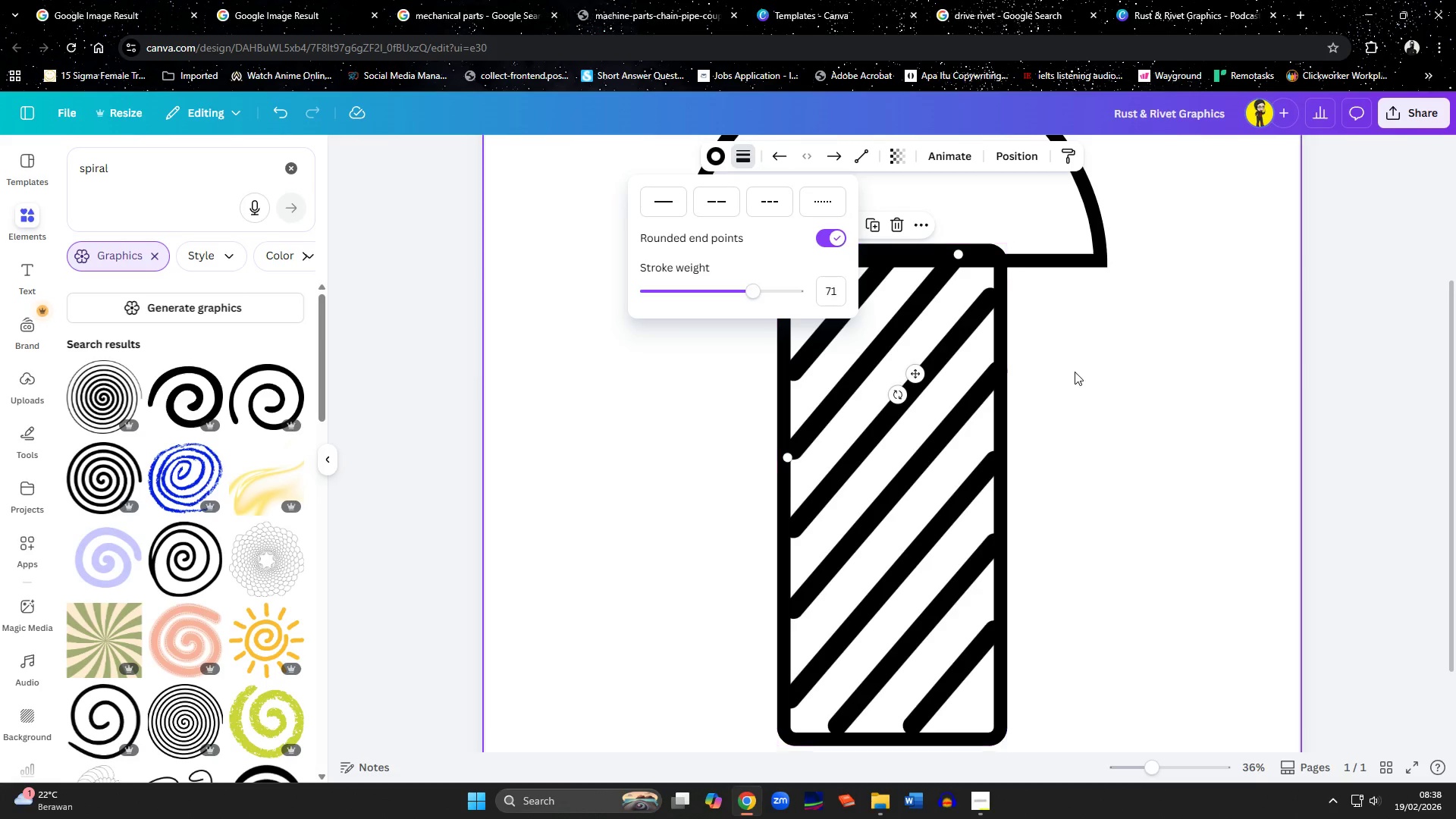 
left_click([1076, 376])
 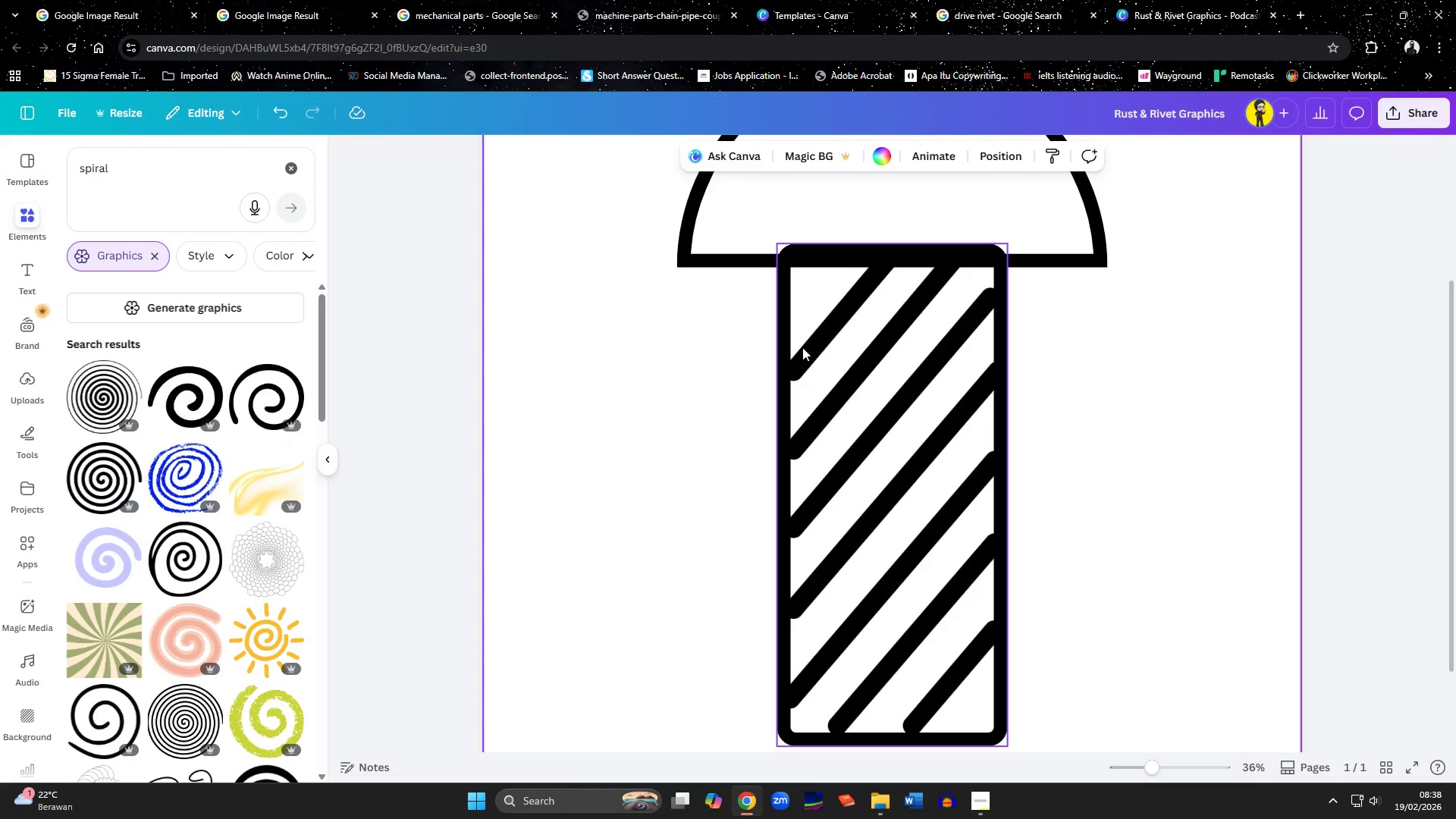 
left_click([809, 350])
 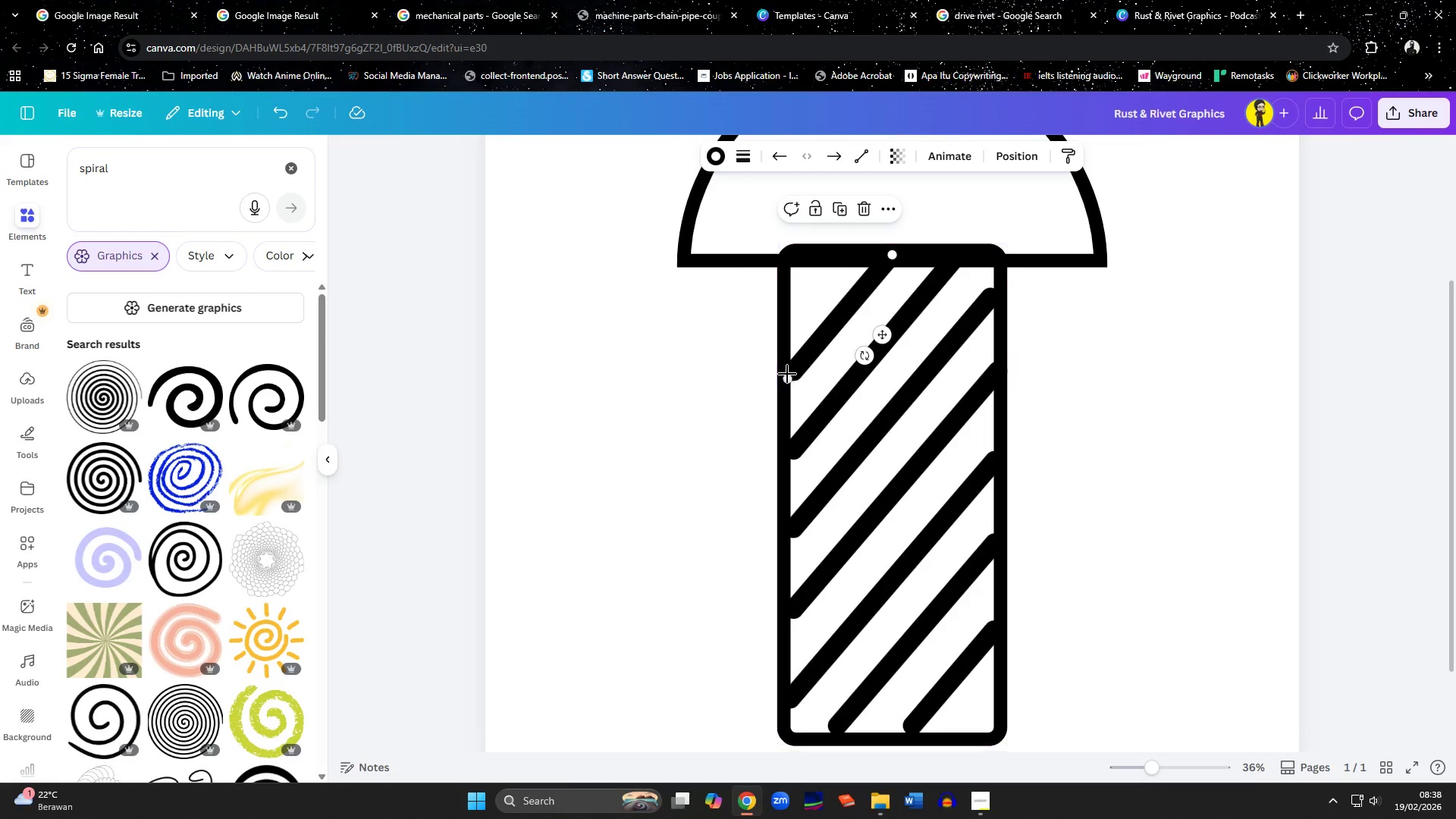 
left_click_drag(start_coordinate=[787, 378], to_coordinate=[783, 377])
 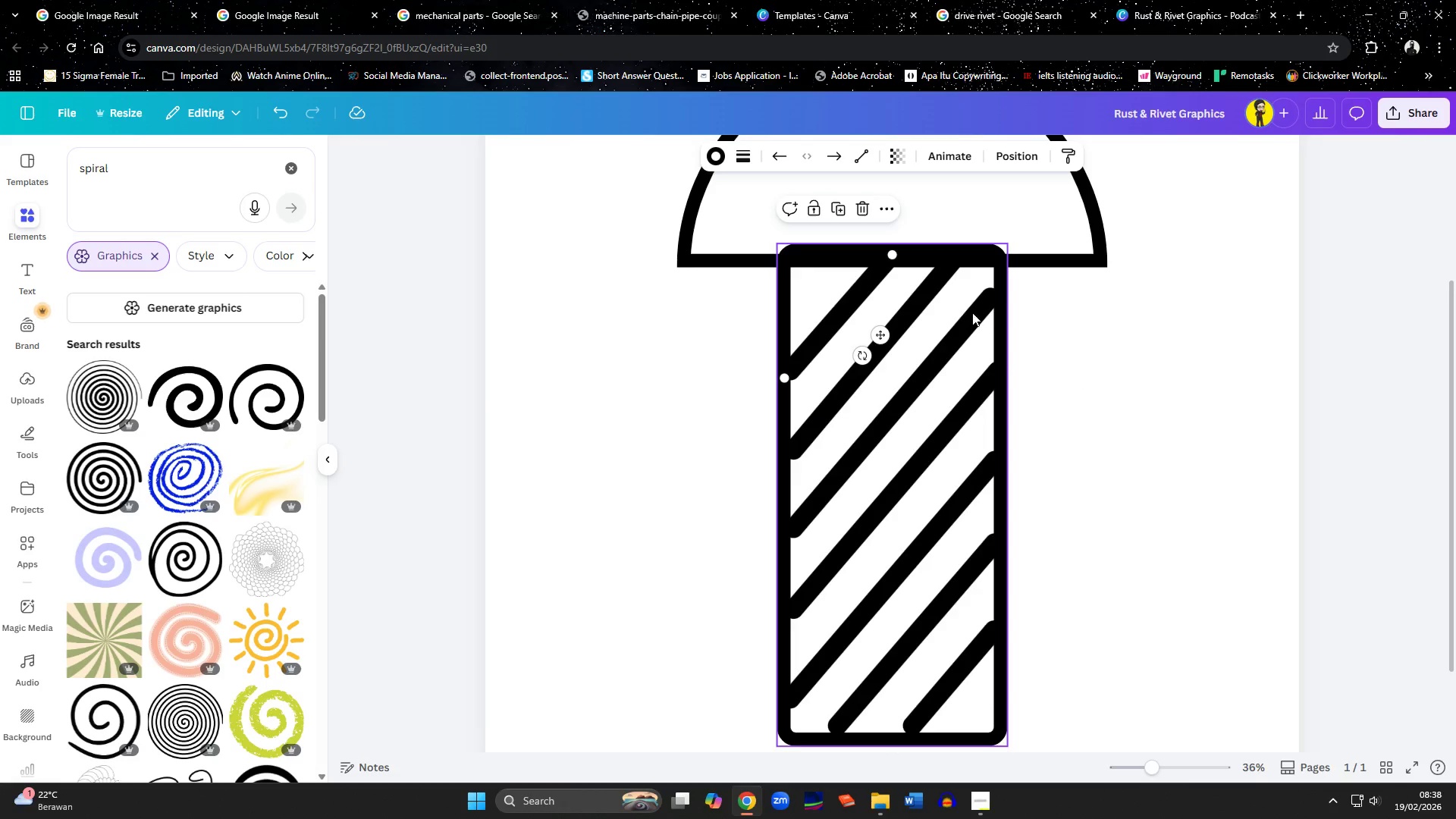 
left_click([1056, 315])
 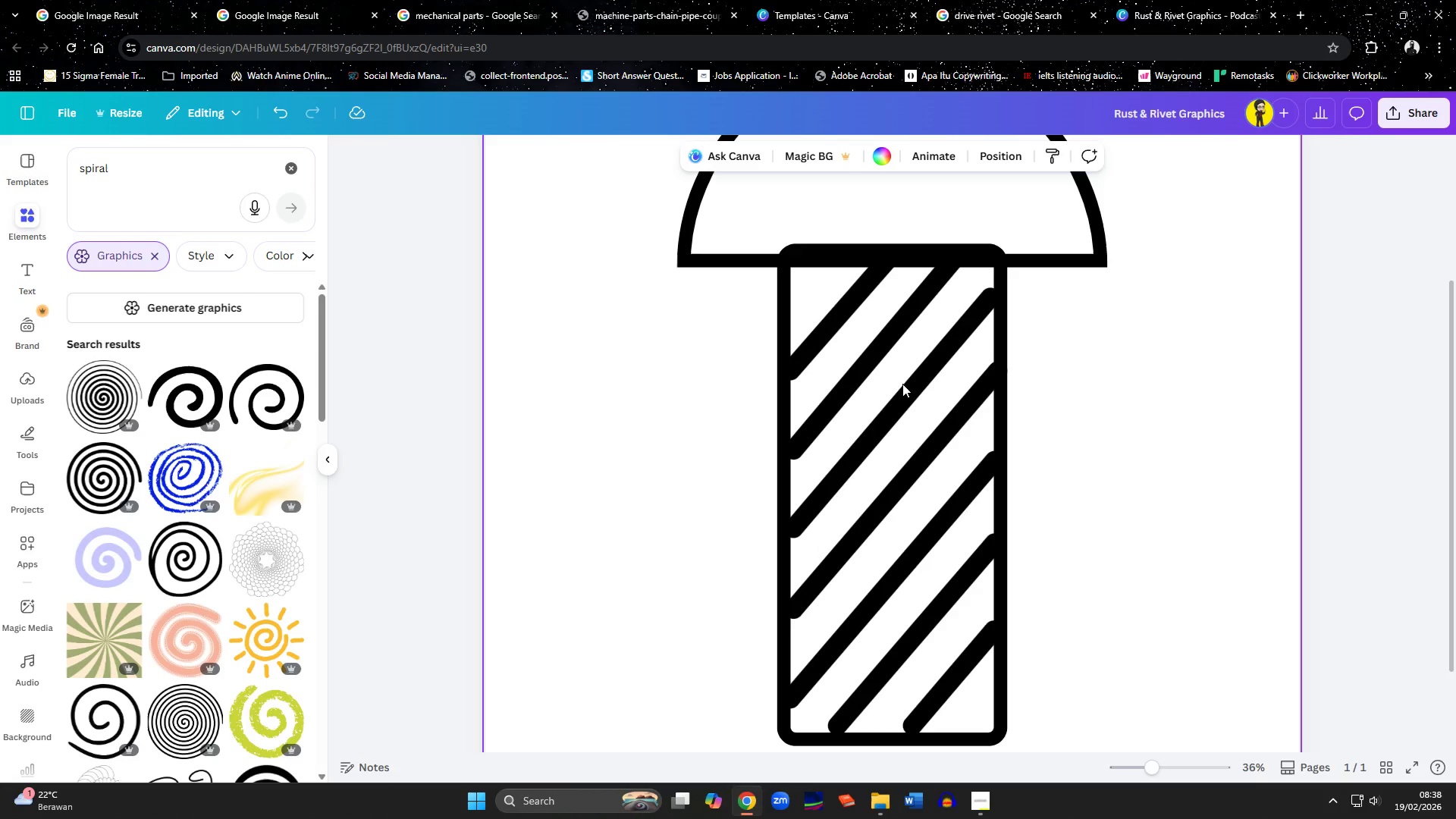 
left_click([824, 423])
 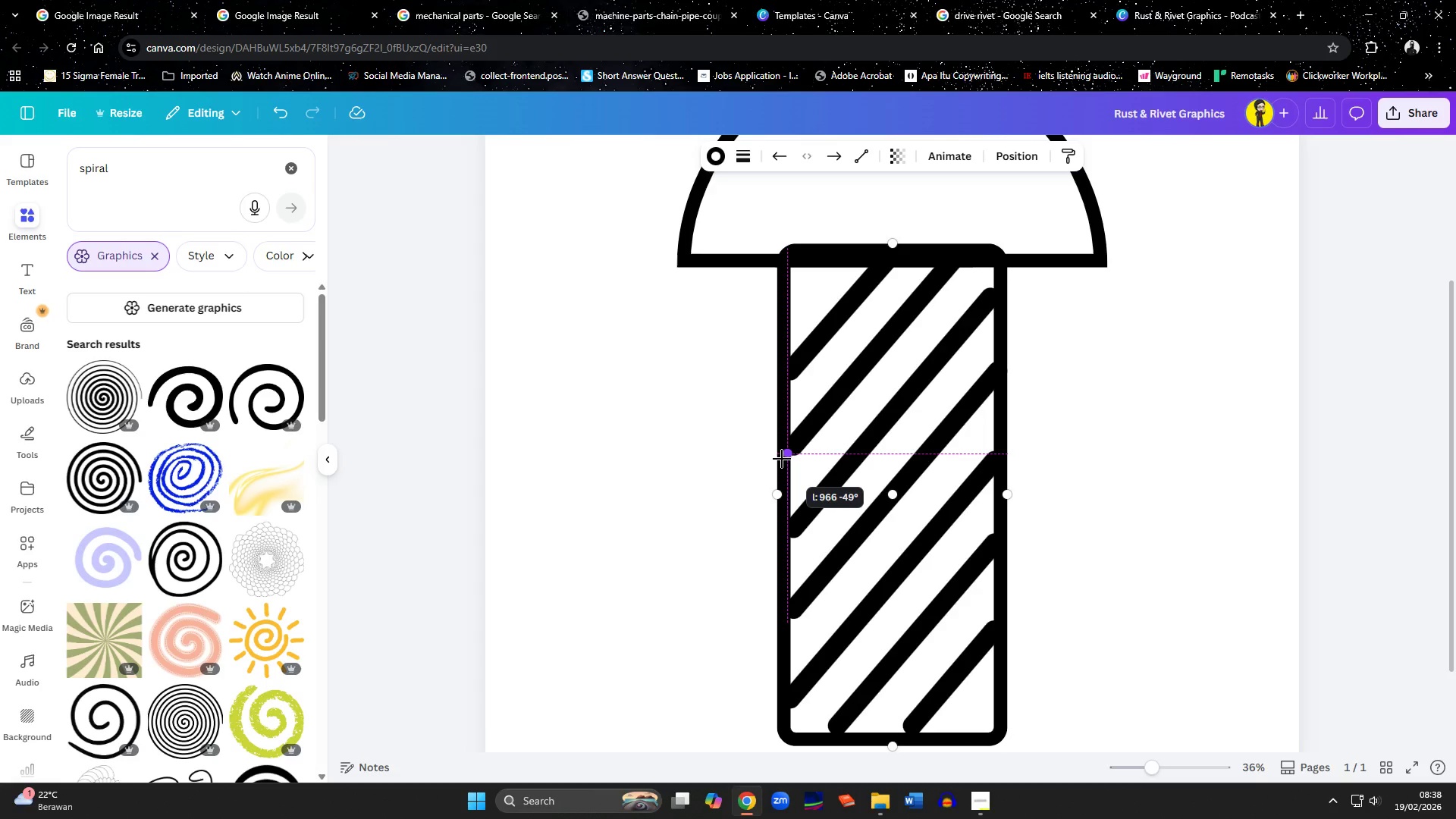 
left_click([1060, 459])
 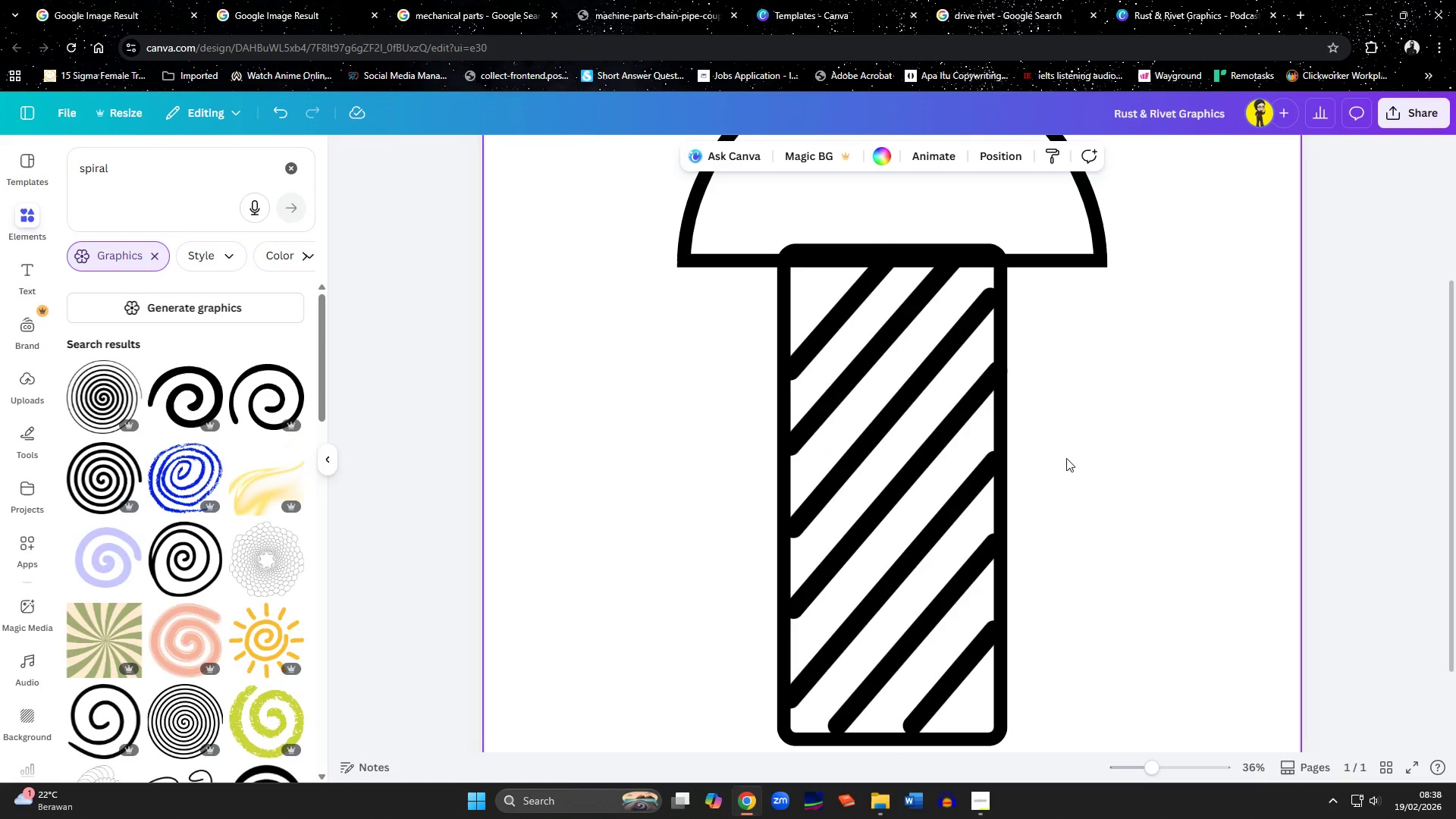 
wait(5.34)
 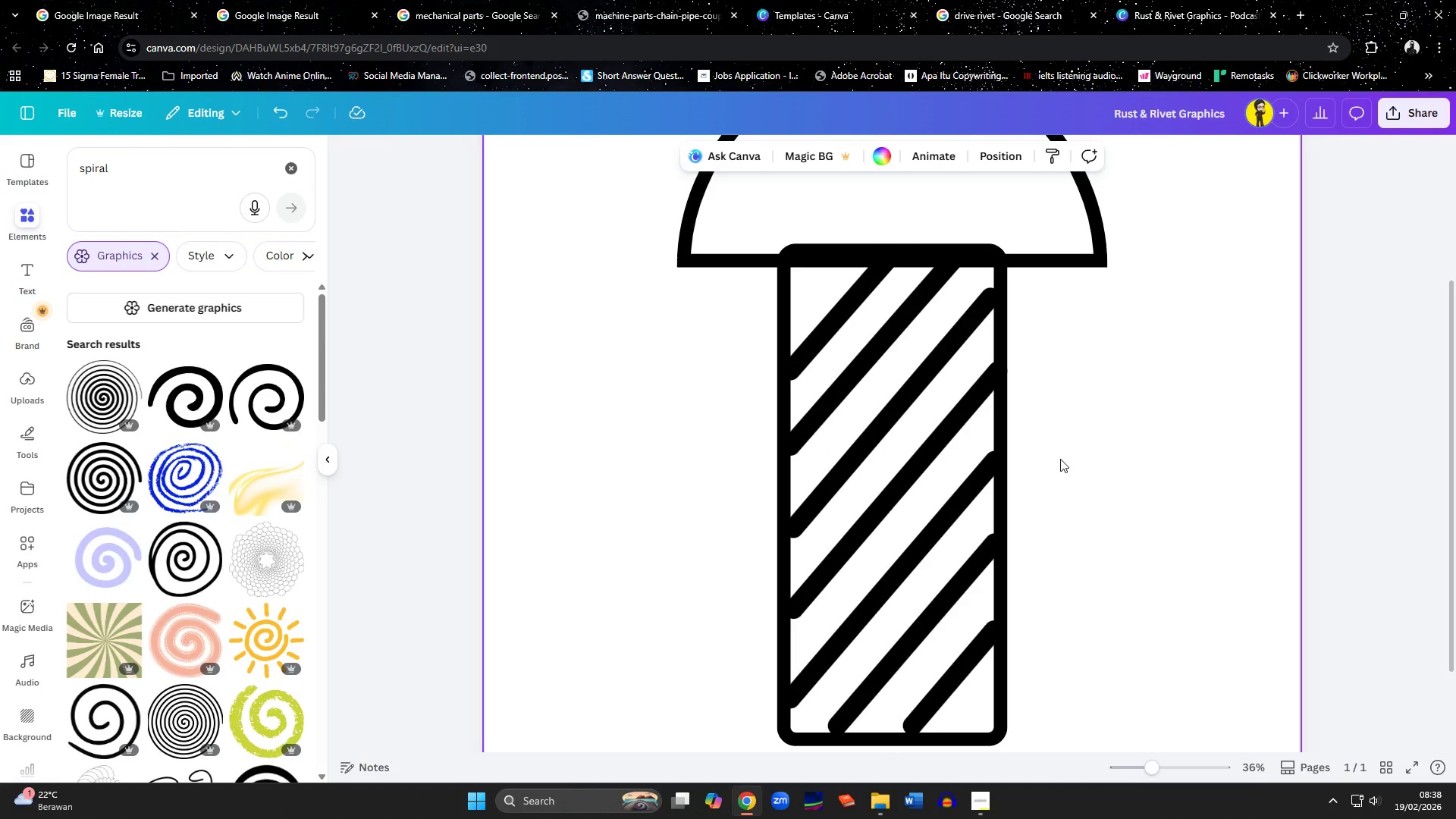 
left_click([970, 668])
 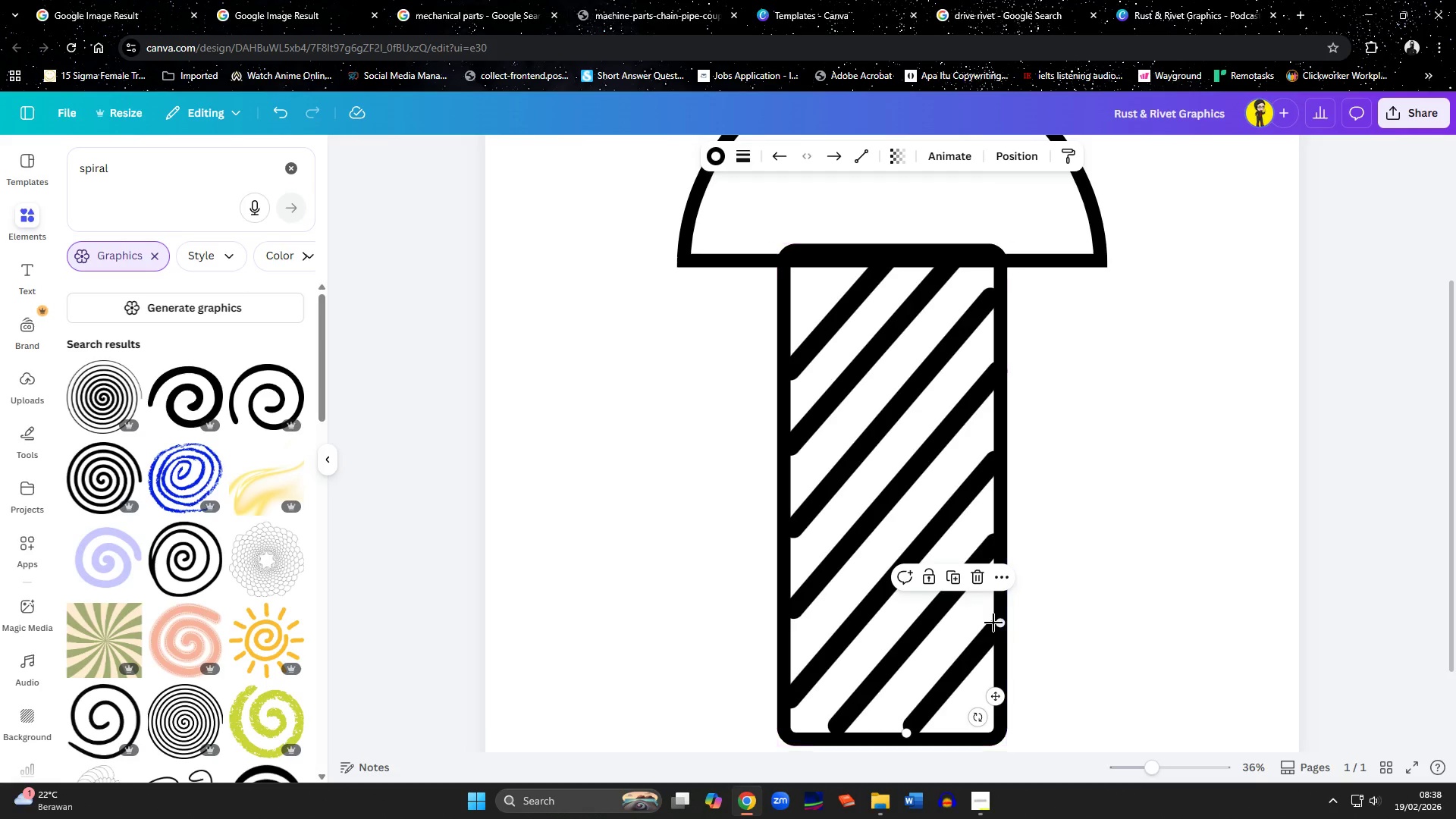 
left_click_drag(start_coordinate=[995, 621], to_coordinate=[995, 617])
 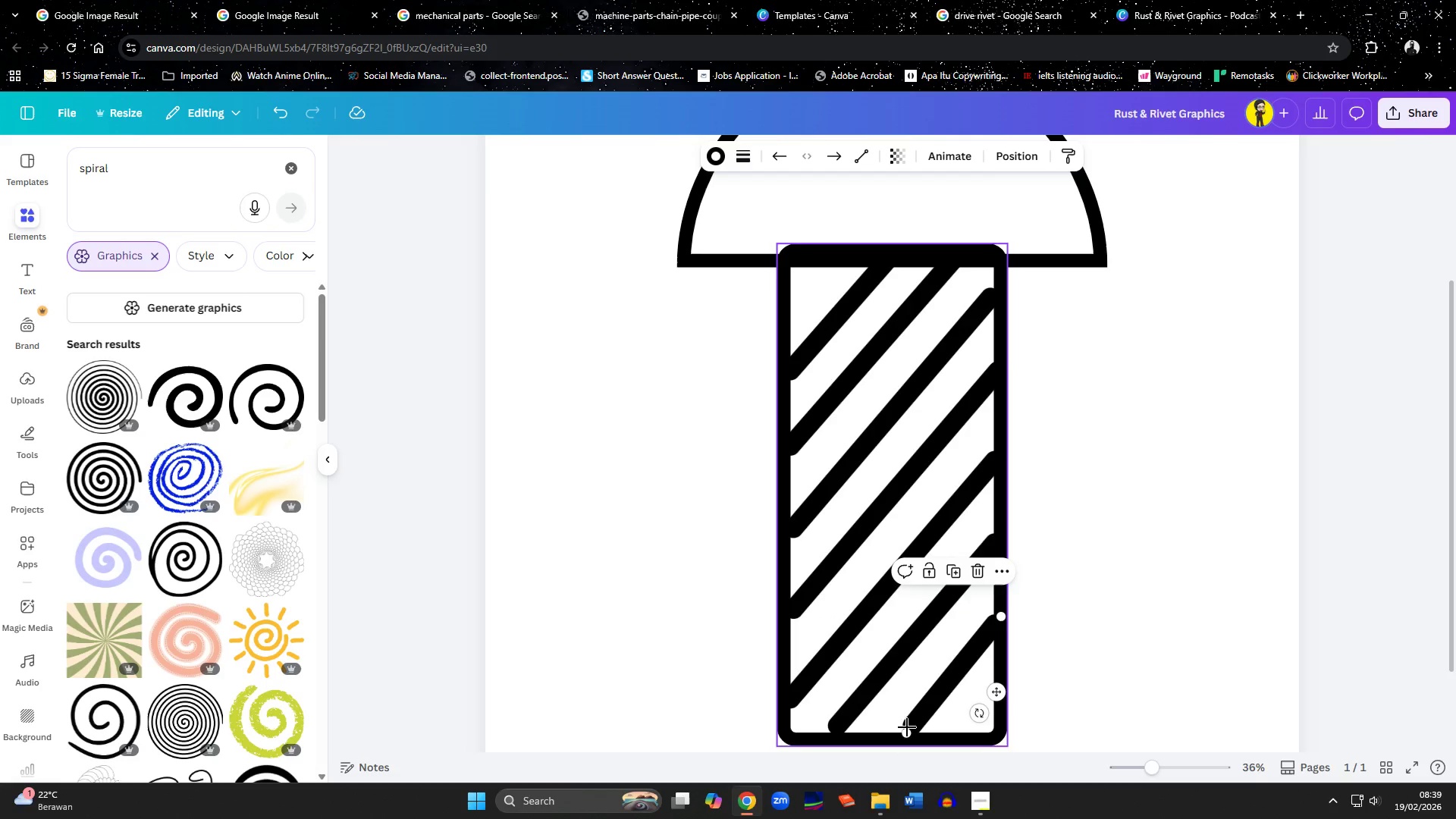 
left_click_drag(start_coordinate=[908, 729], to_coordinate=[905, 736])
 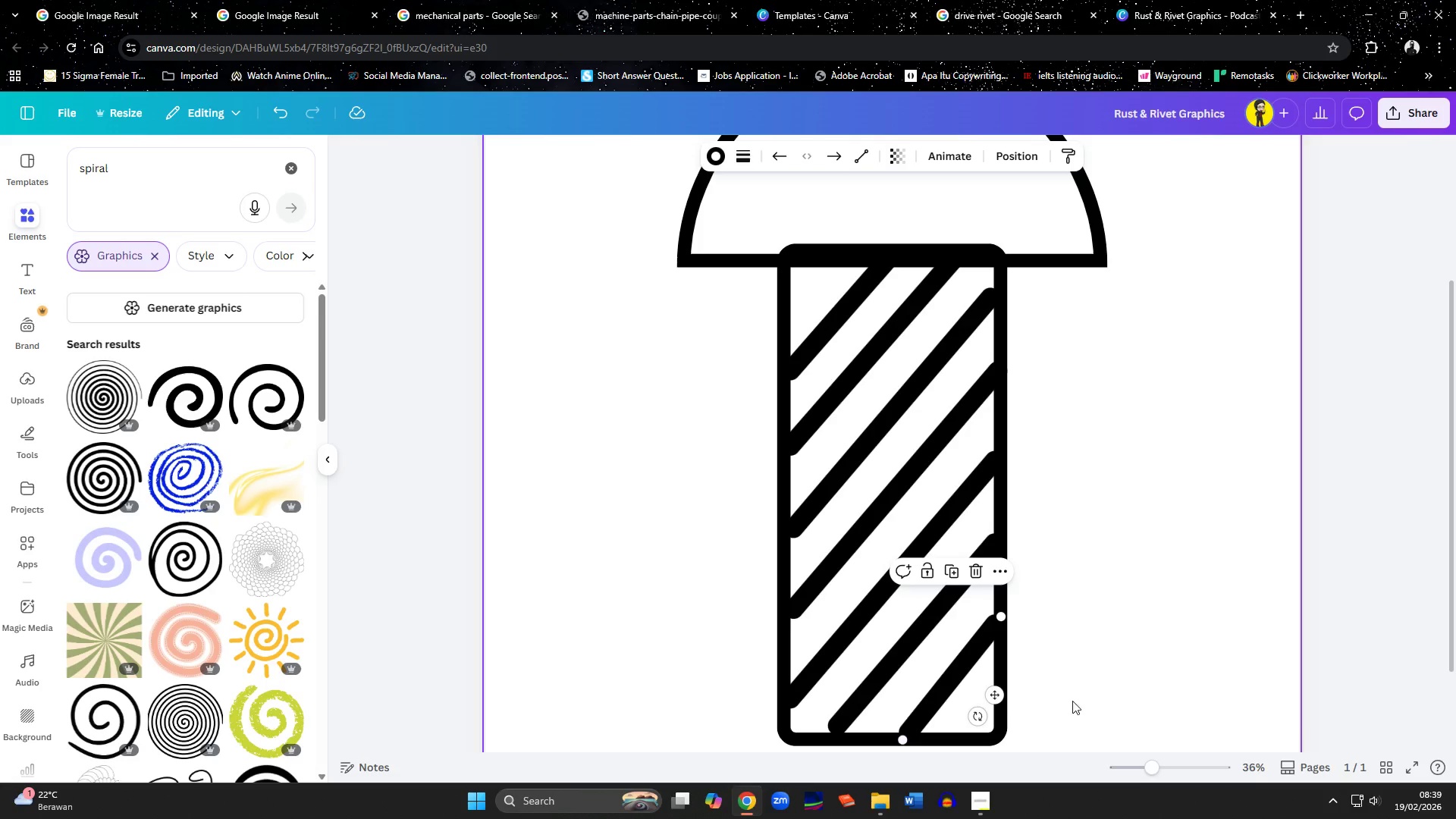 
left_click([1076, 699])
 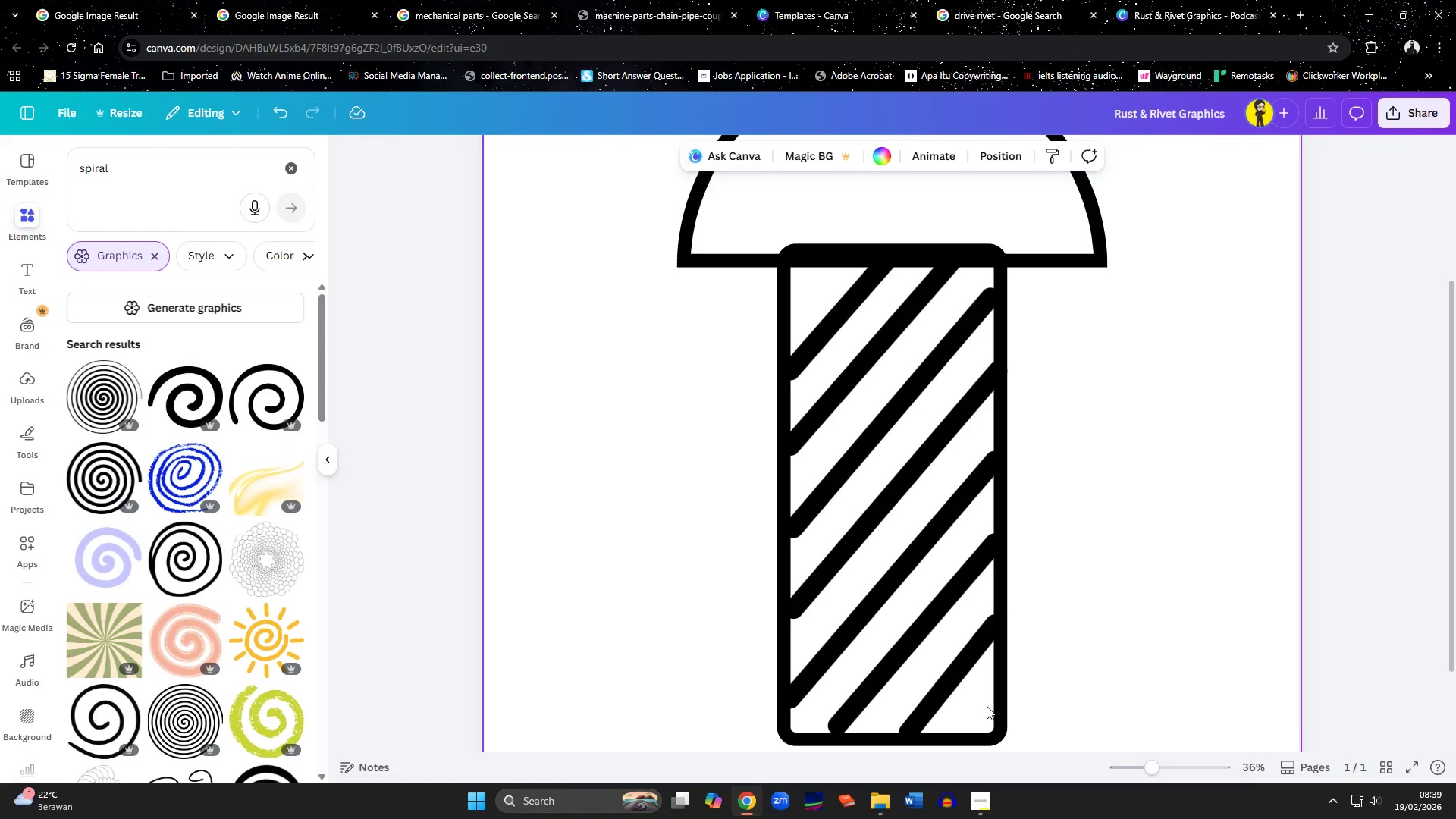 
left_click([862, 698])
 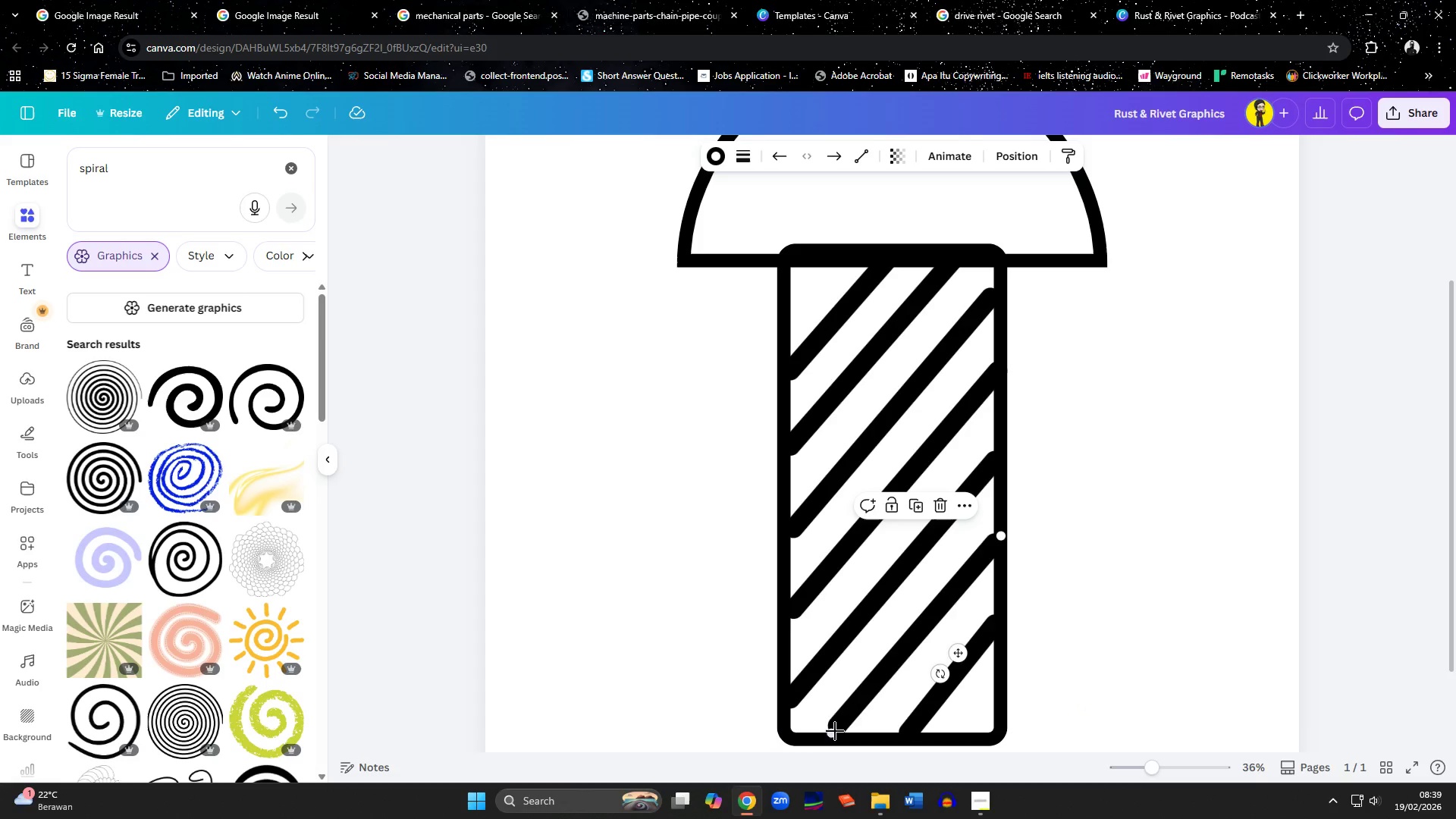 
left_click_drag(start_coordinate=[833, 731], to_coordinate=[830, 737])
 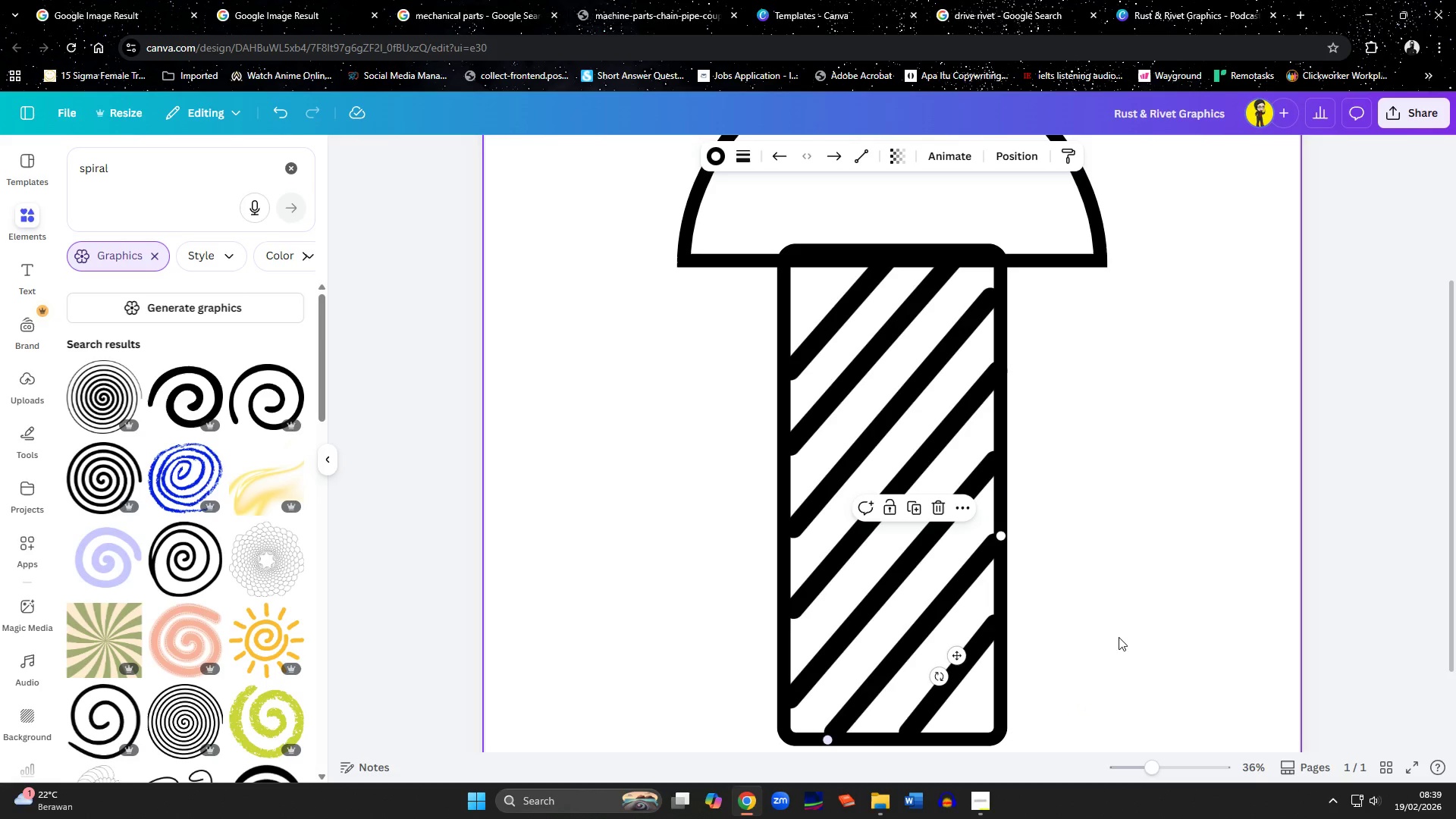 
left_click([1131, 629])
 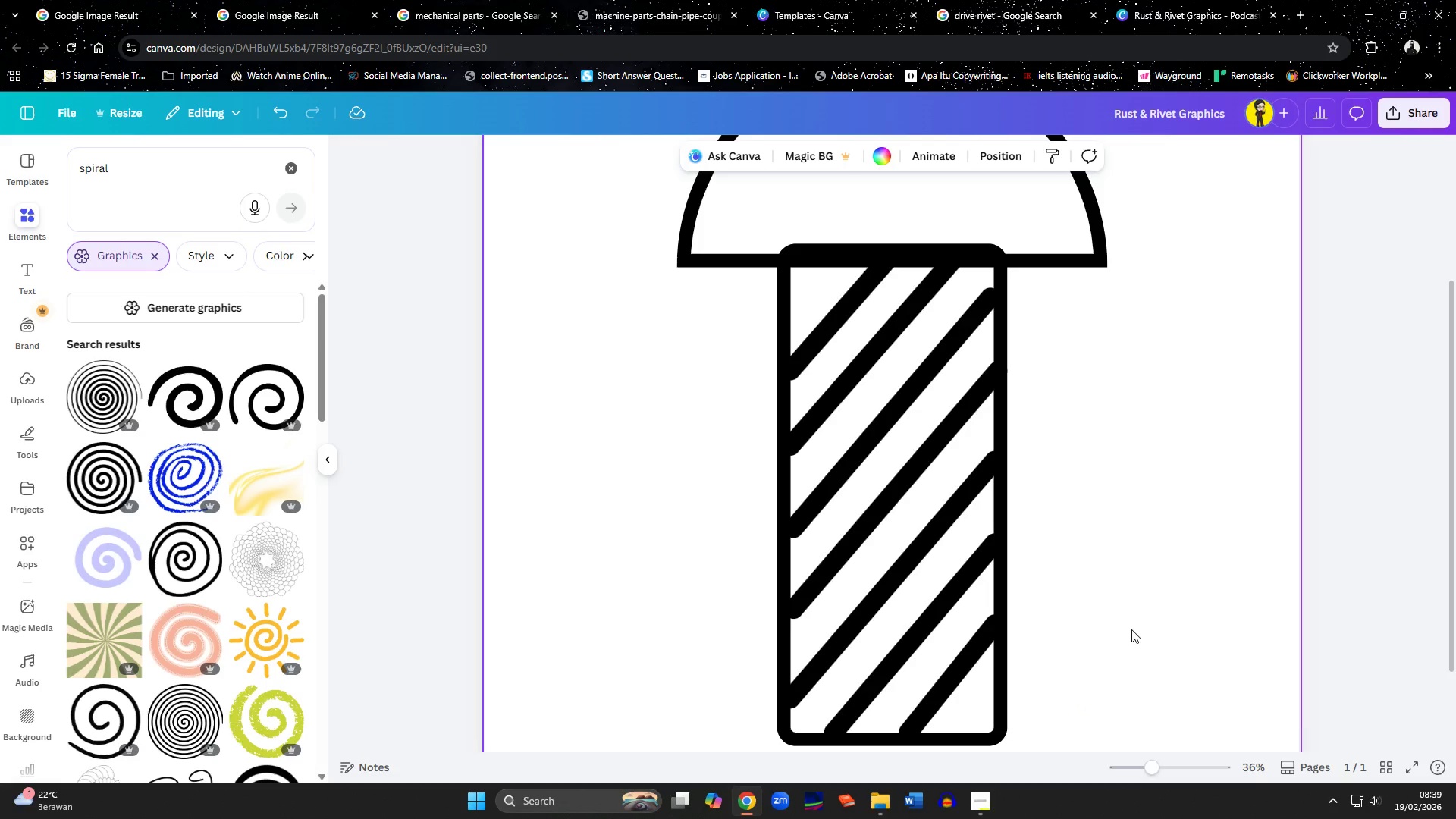 
left_click([984, 559])
 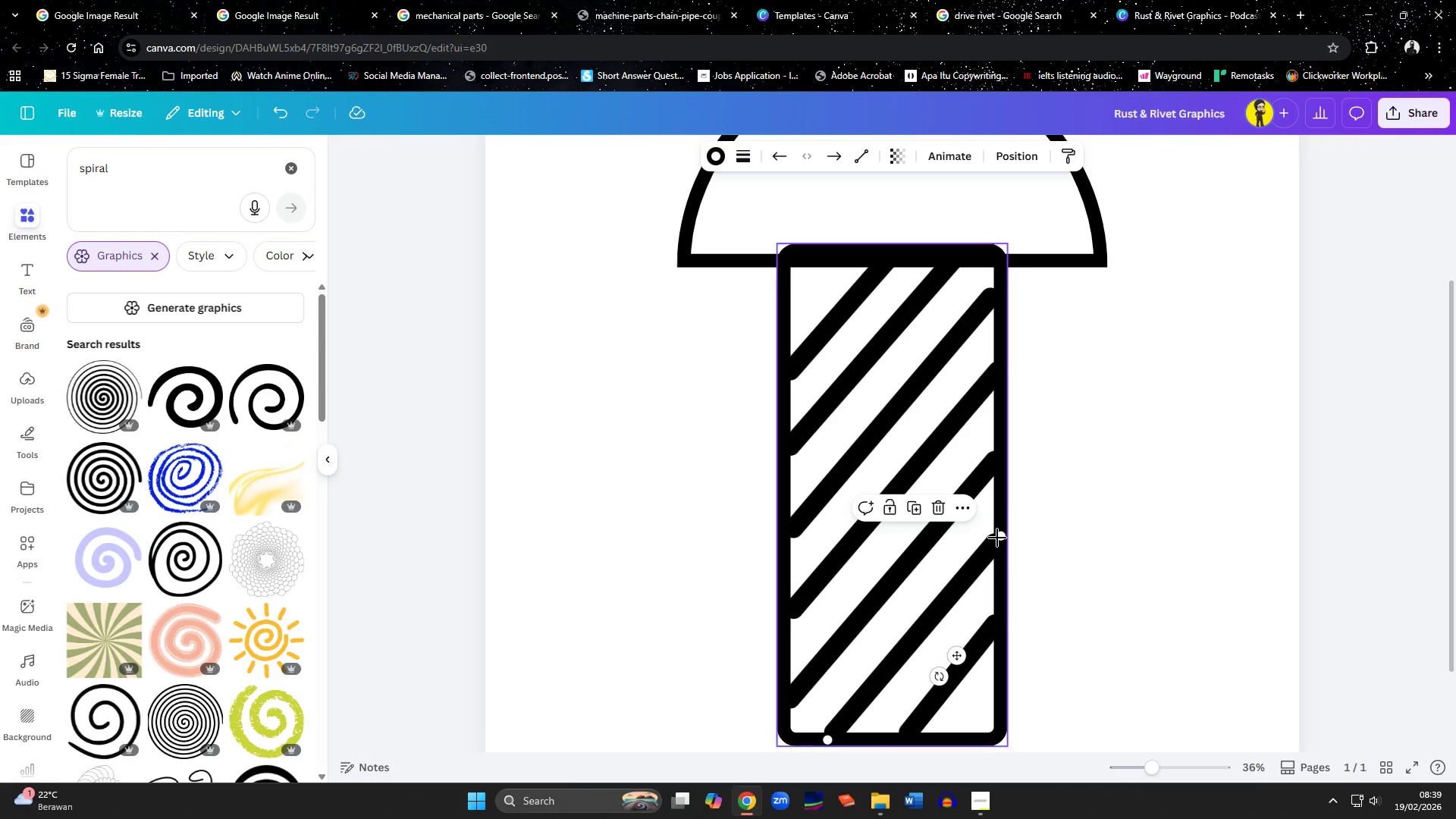 
left_click_drag(start_coordinate=[998, 536], to_coordinate=[1003, 530])
 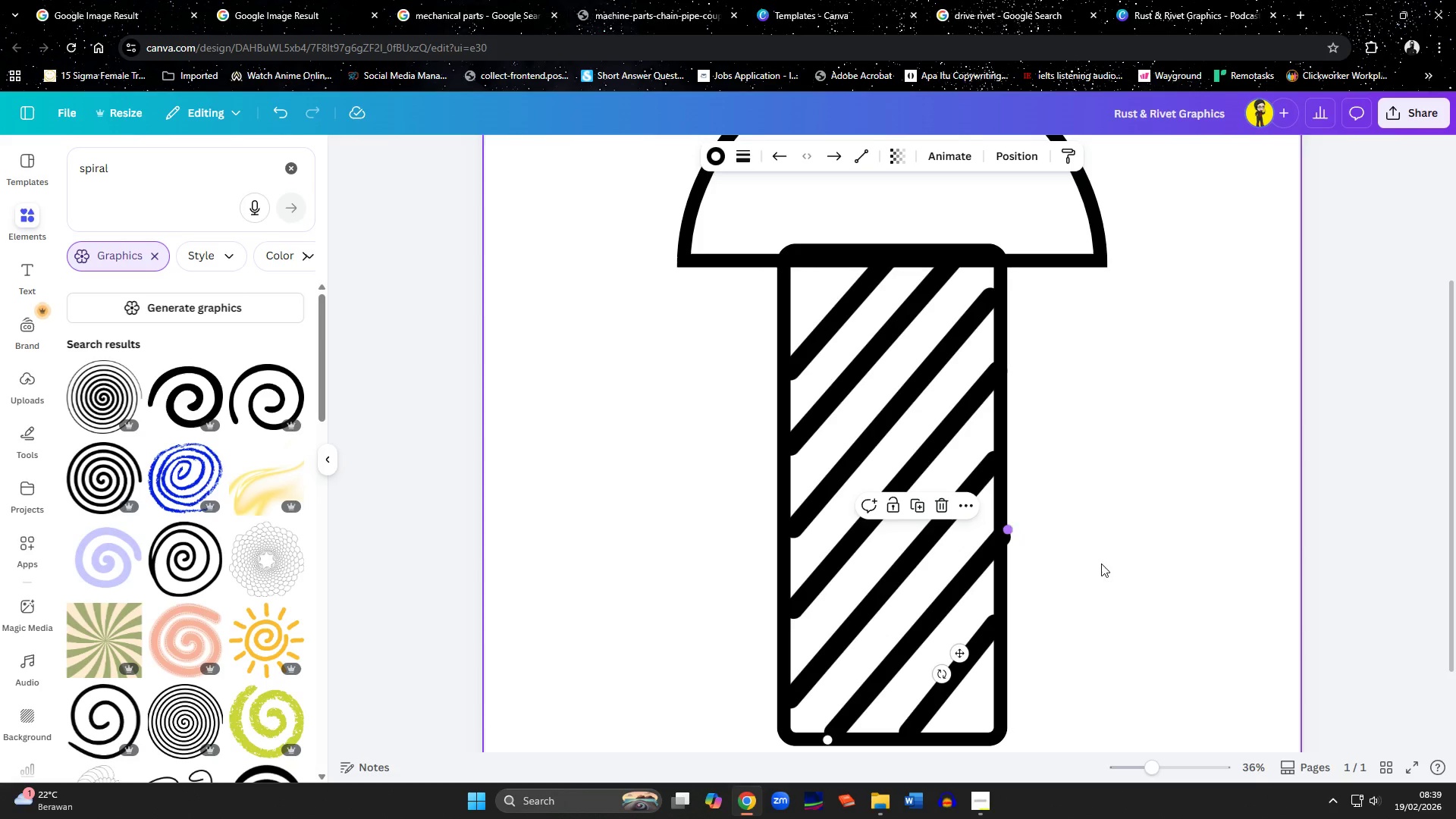 
left_click([1102, 563])
 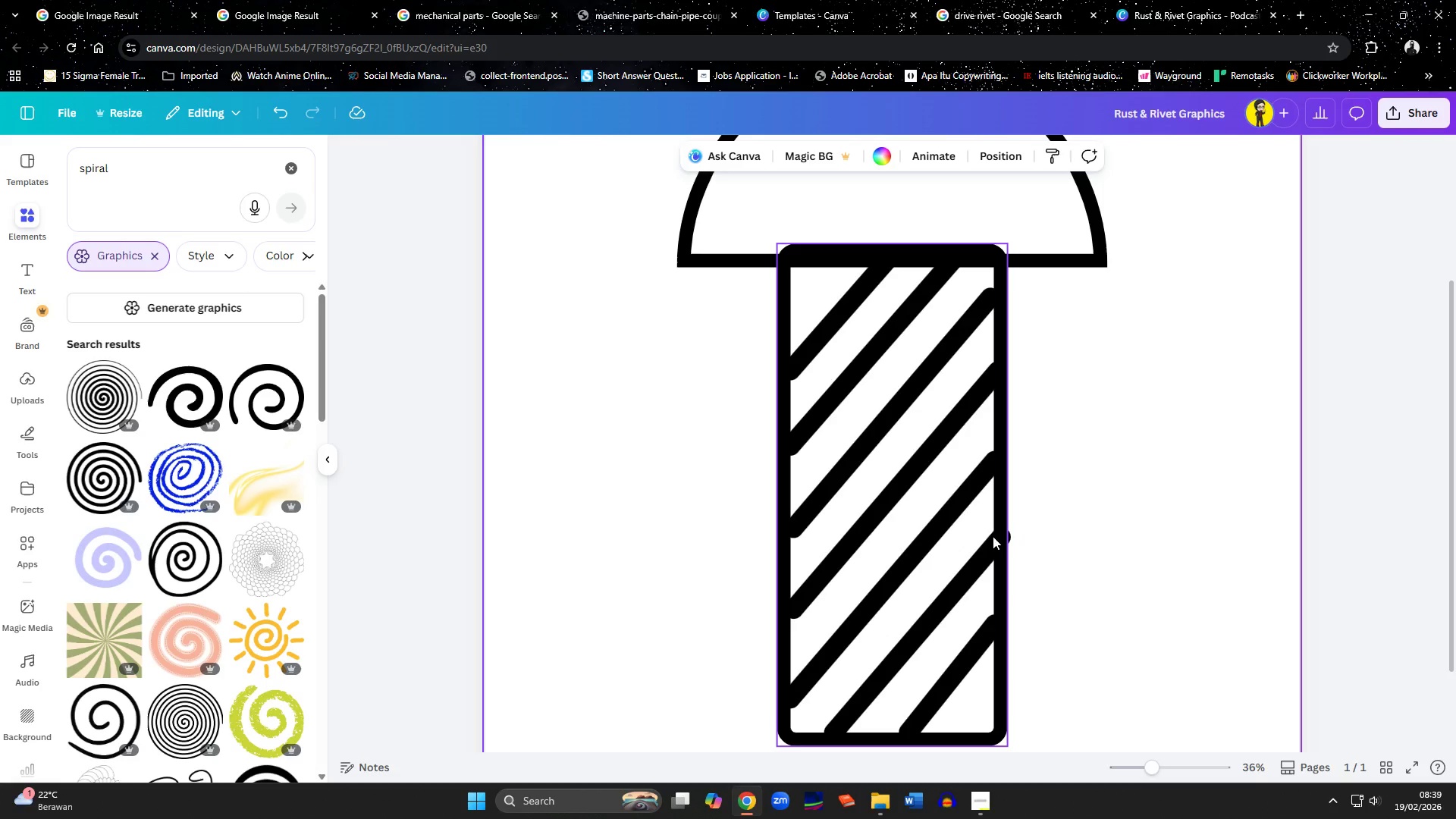 
left_click([1005, 536])
 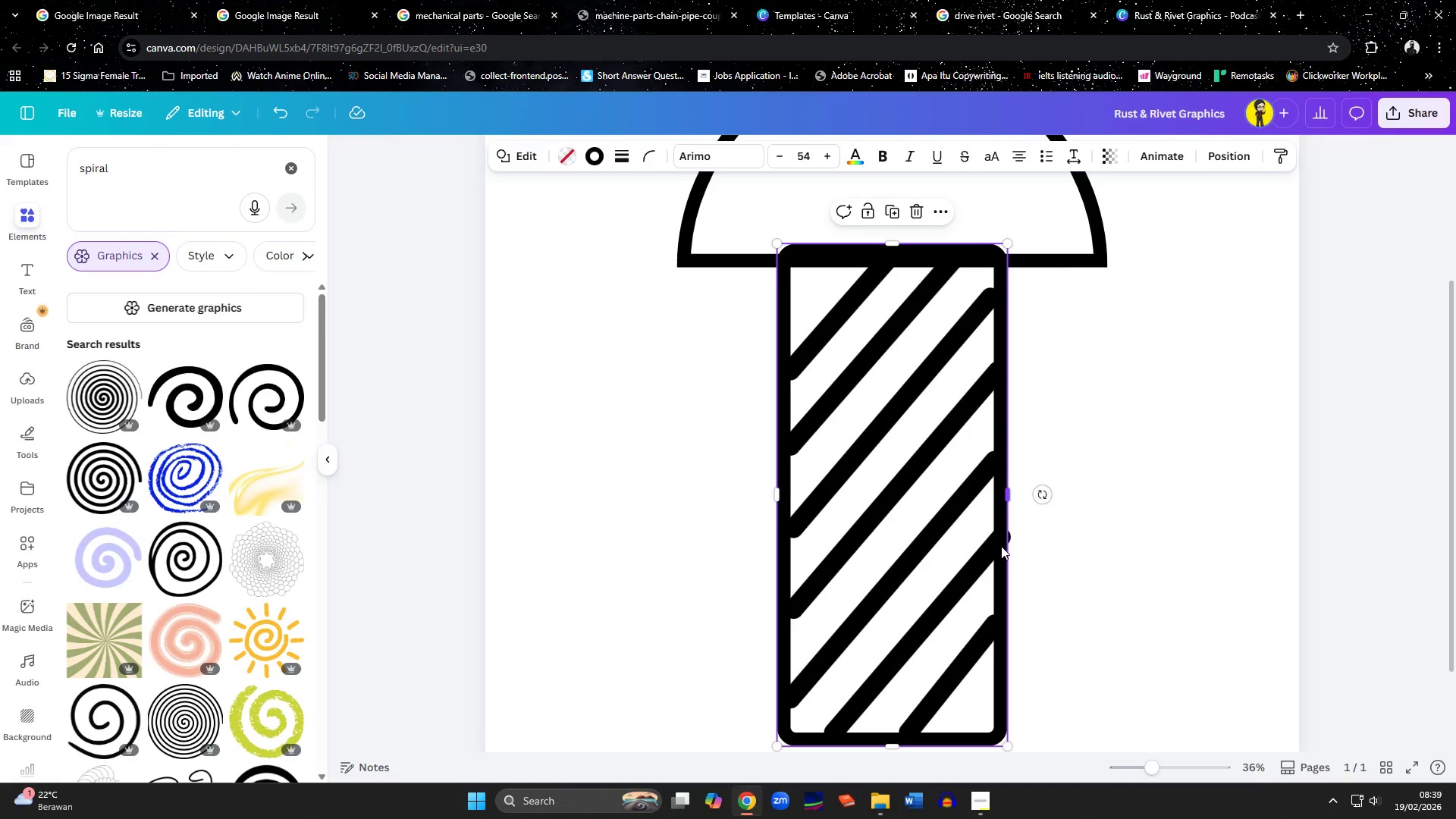 
left_click([1001, 546])
 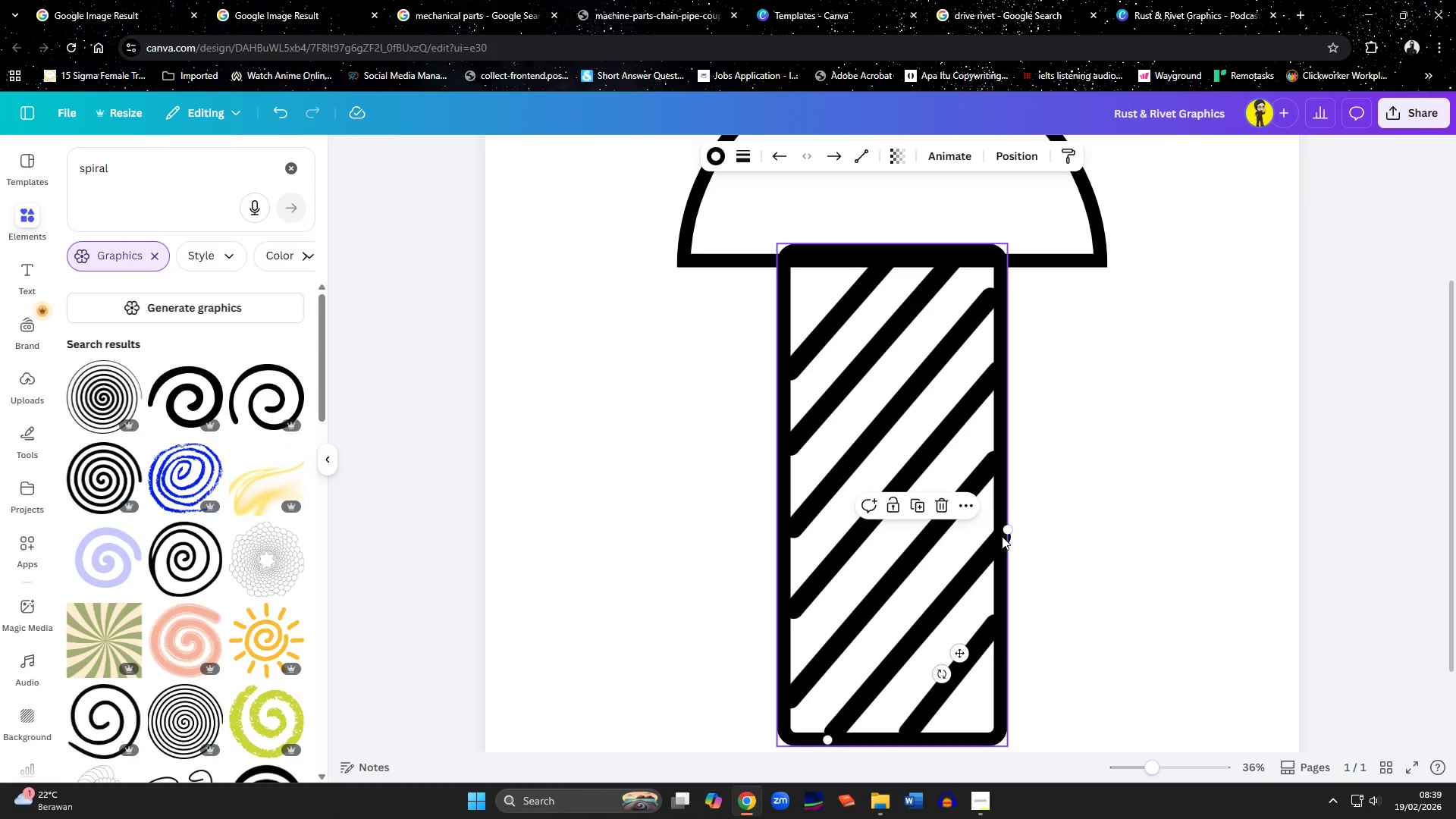 
left_click_drag(start_coordinate=[1003, 532], to_coordinate=[995, 535])
 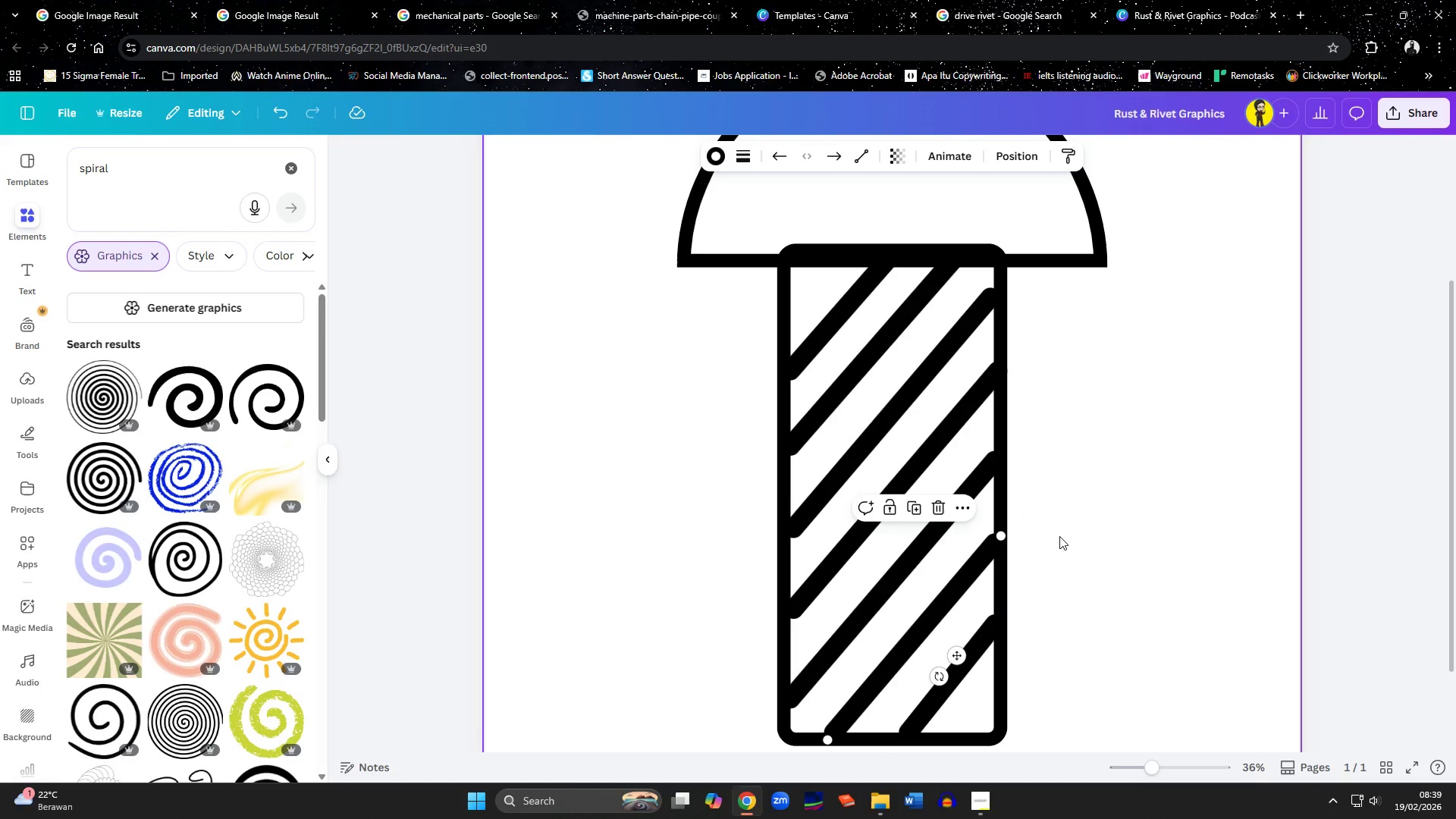 
left_click([1059, 536])
 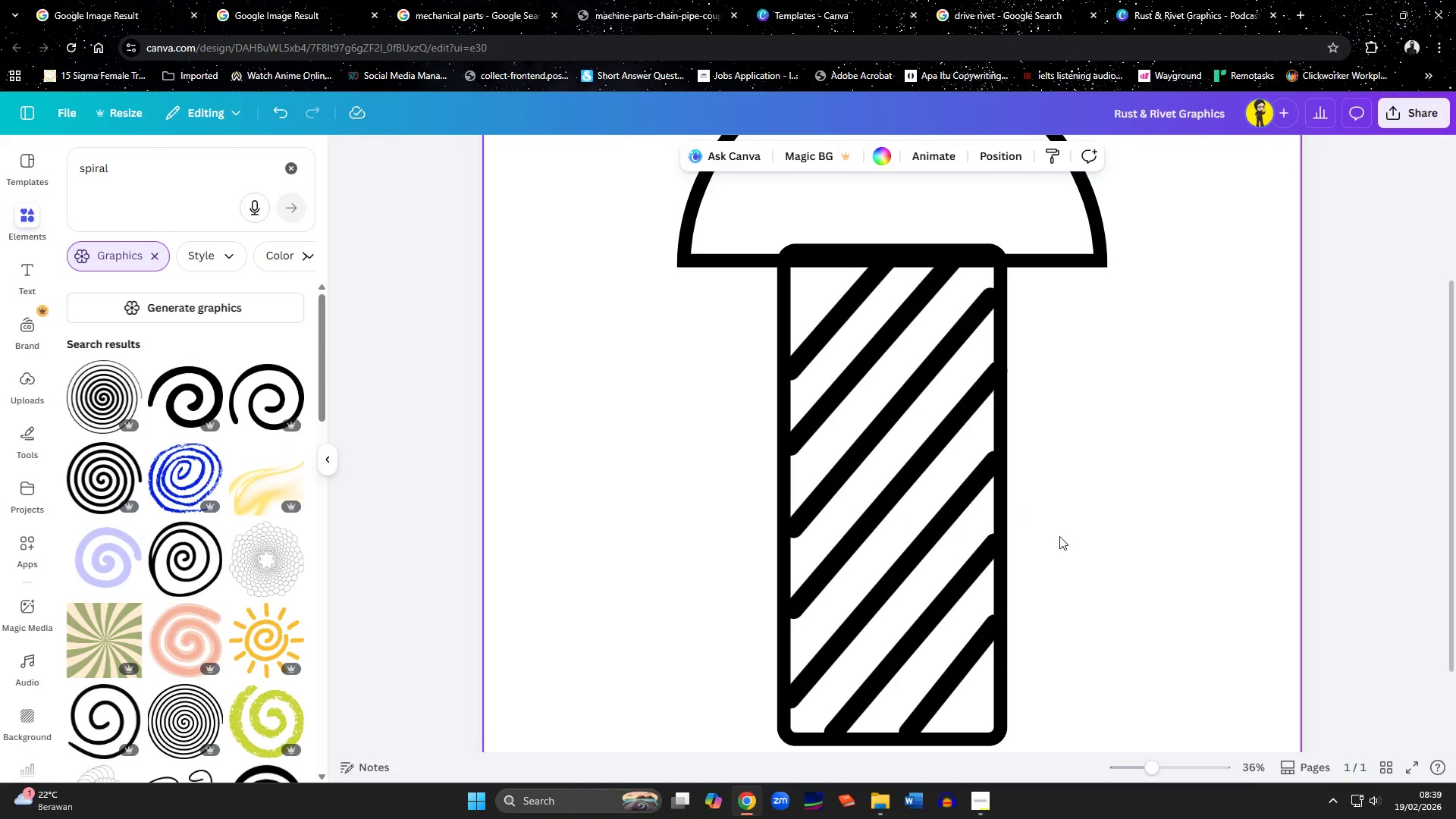 
left_click([949, 336])
 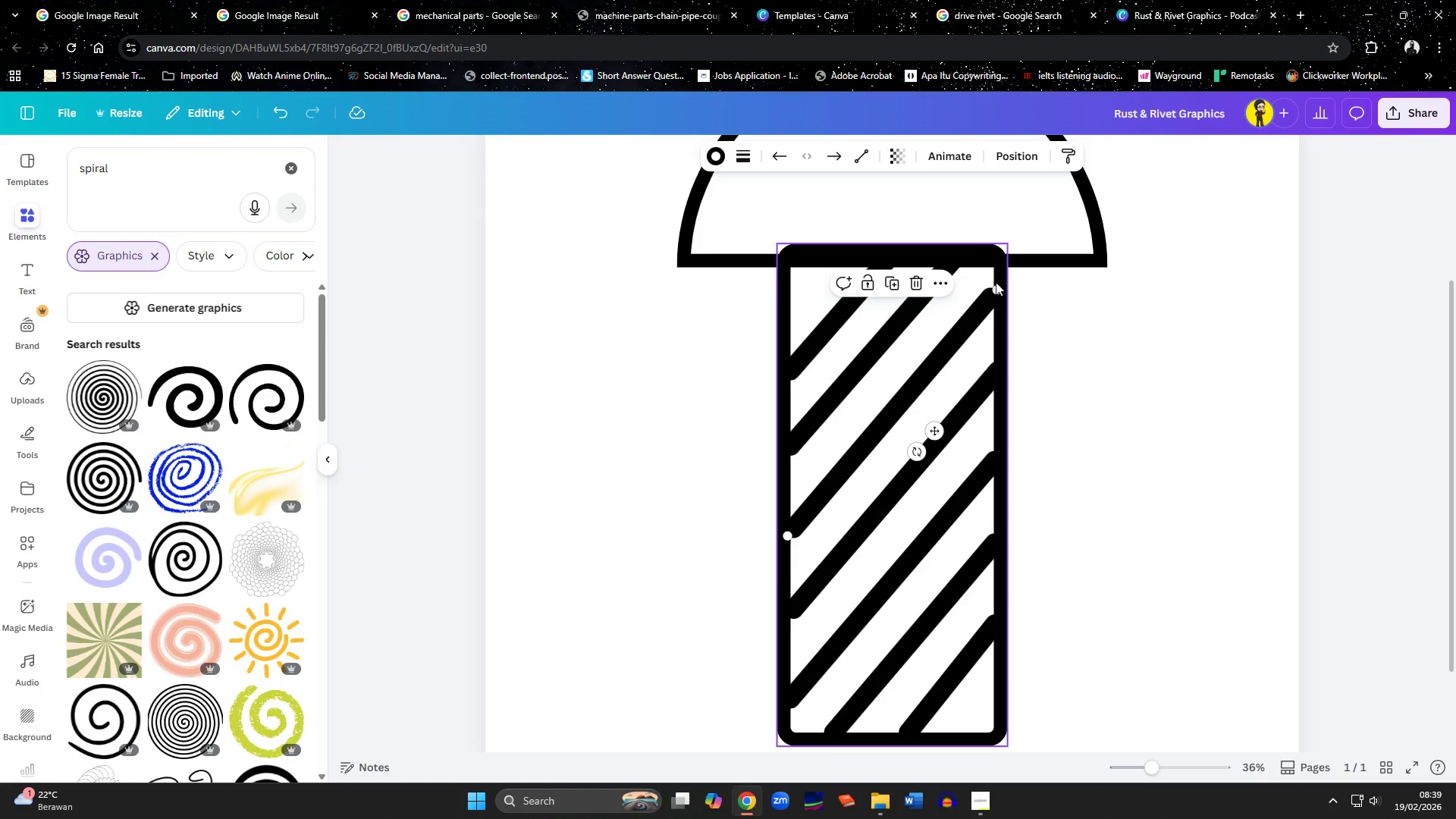 
left_click_drag(start_coordinate=[996, 287], to_coordinate=[1000, 282])
 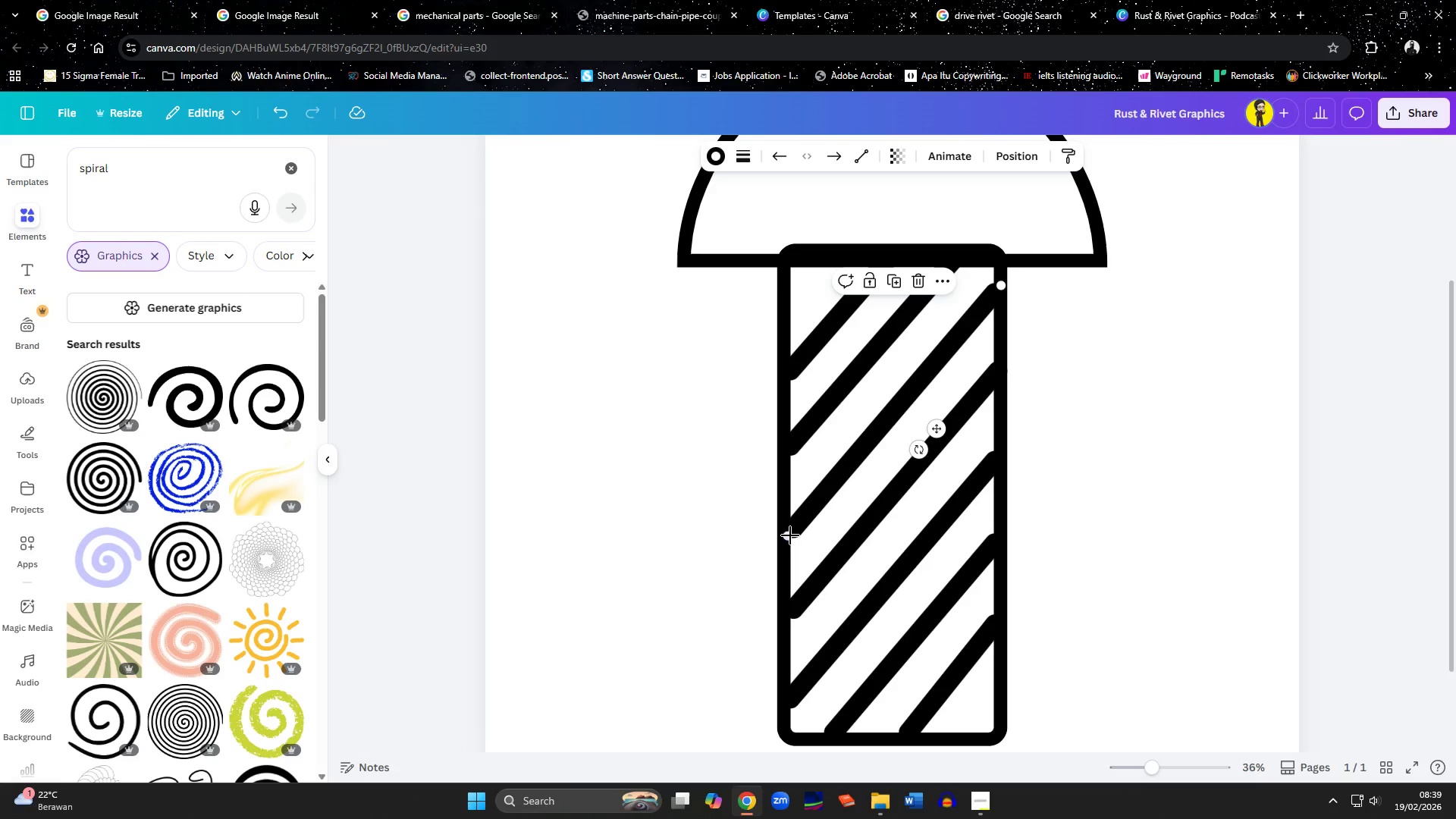 
left_click_drag(start_coordinate=[790, 535], to_coordinate=[785, 536])
 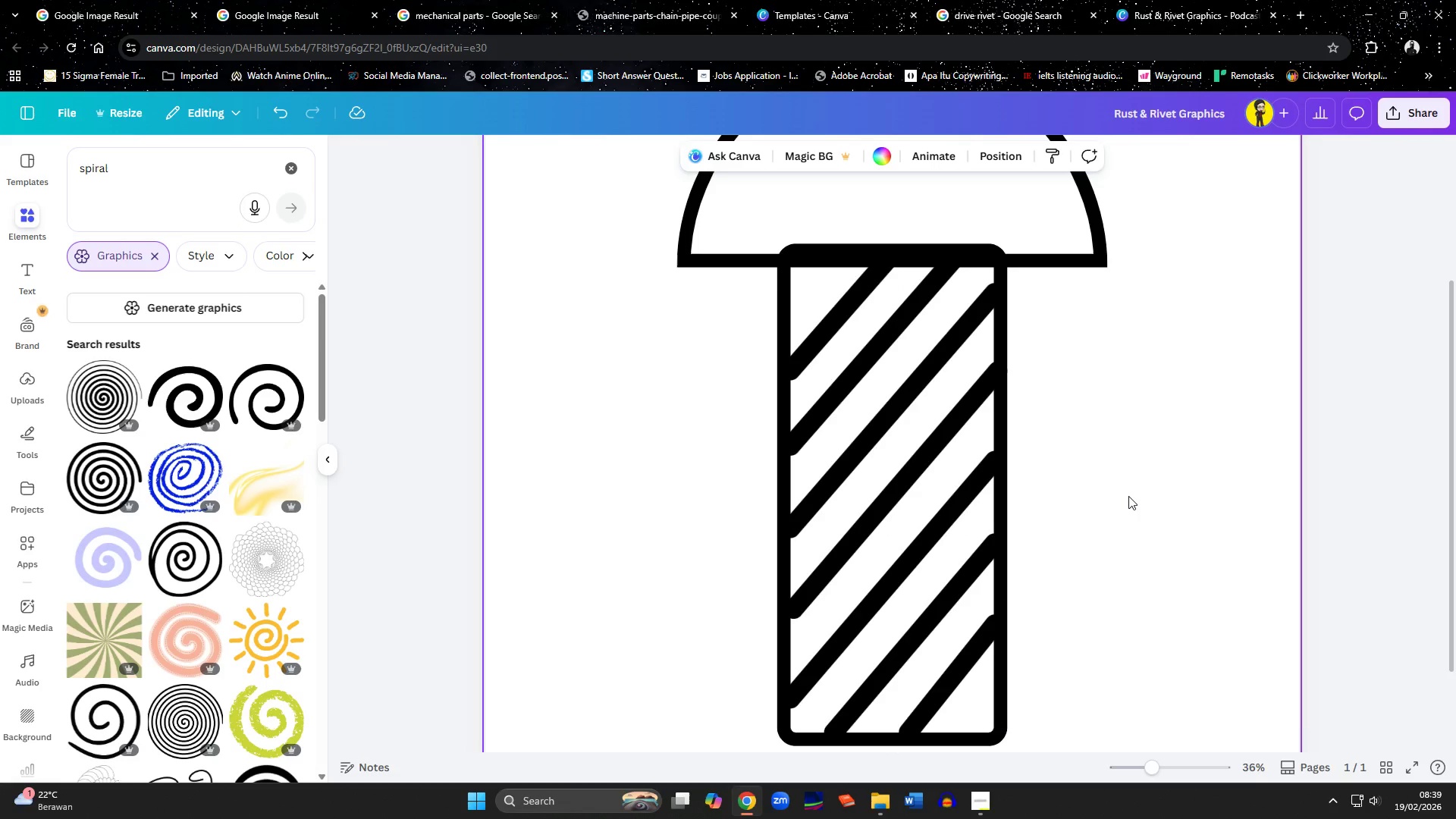 
scroll: coordinate [1128, 496], scroll_direction: up, amount: 2.0
 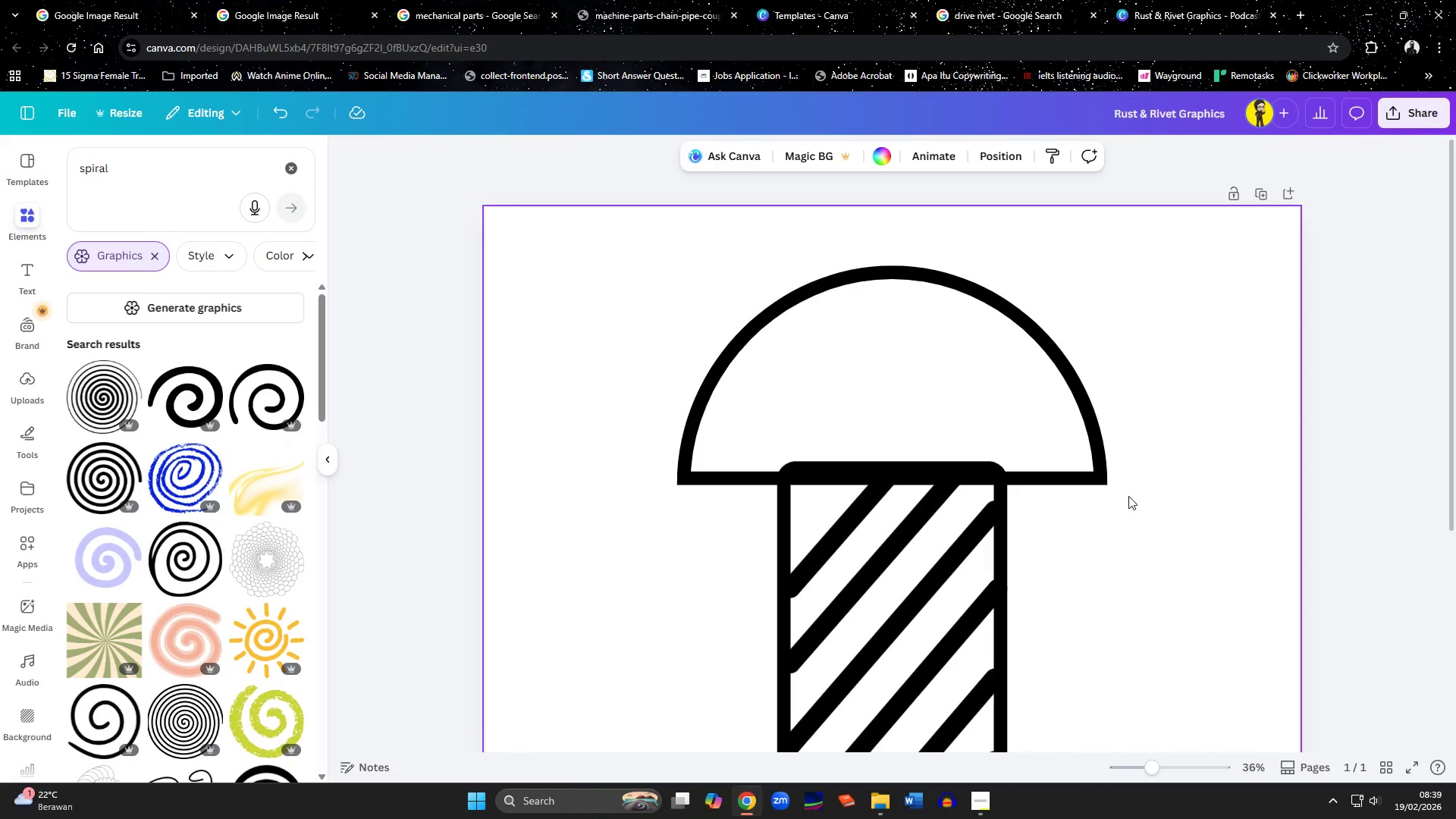 
scroll: coordinate [1128, 496], scroll_direction: down, amount: 4.0
 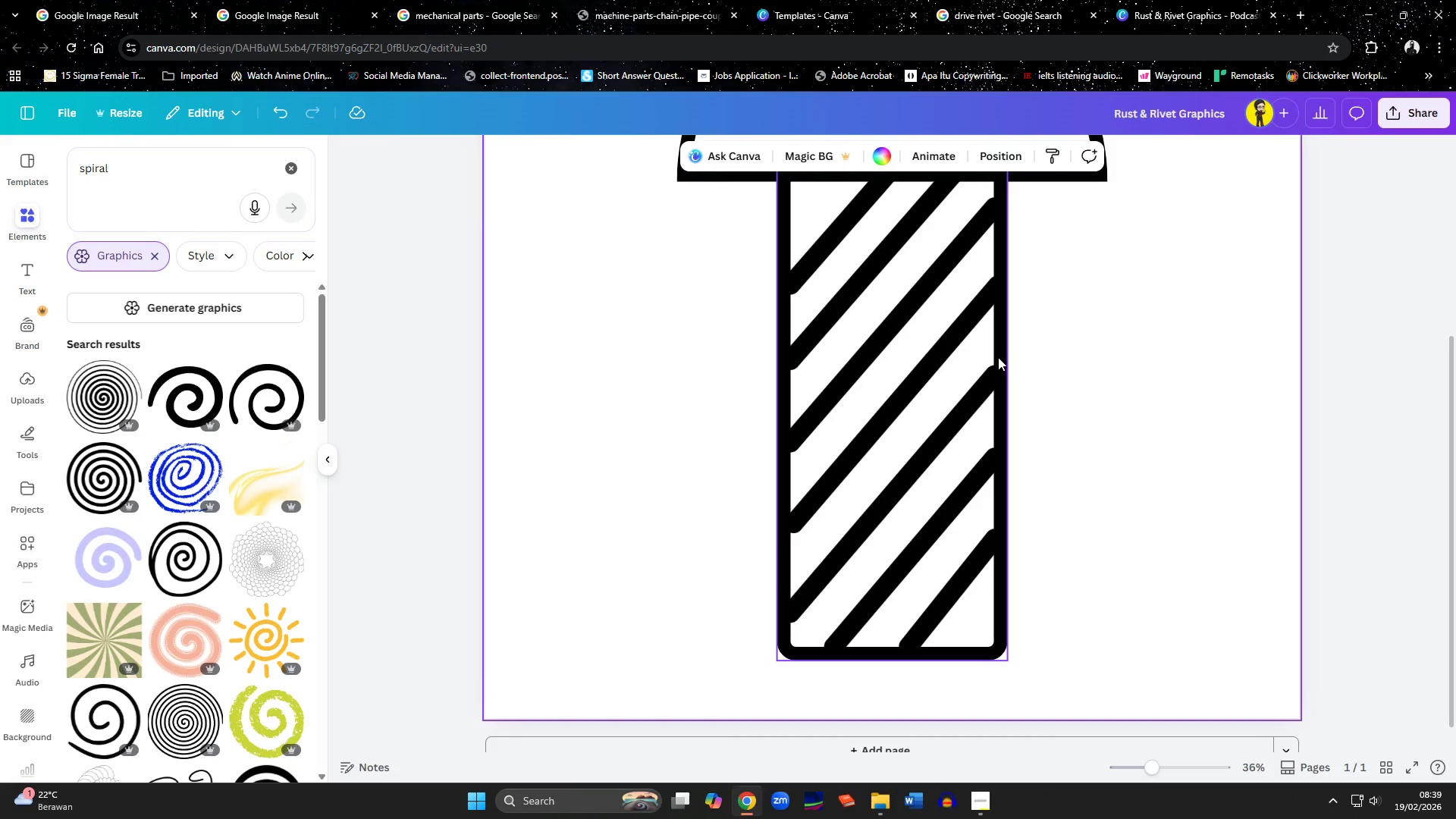 
scroll: coordinate [1034, 425], scroll_direction: up, amount: 2.0
 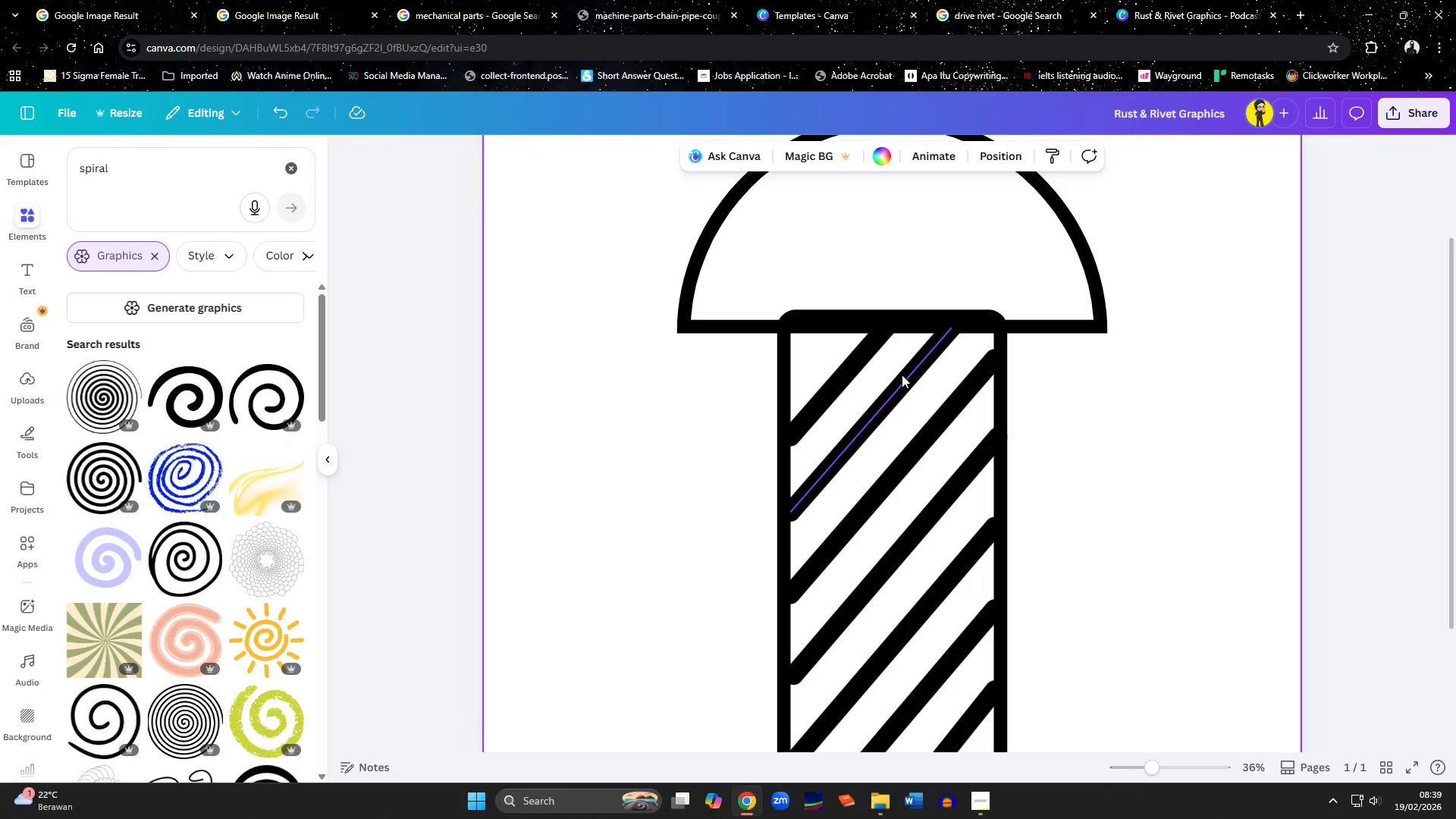 
left_click([858, 363])
 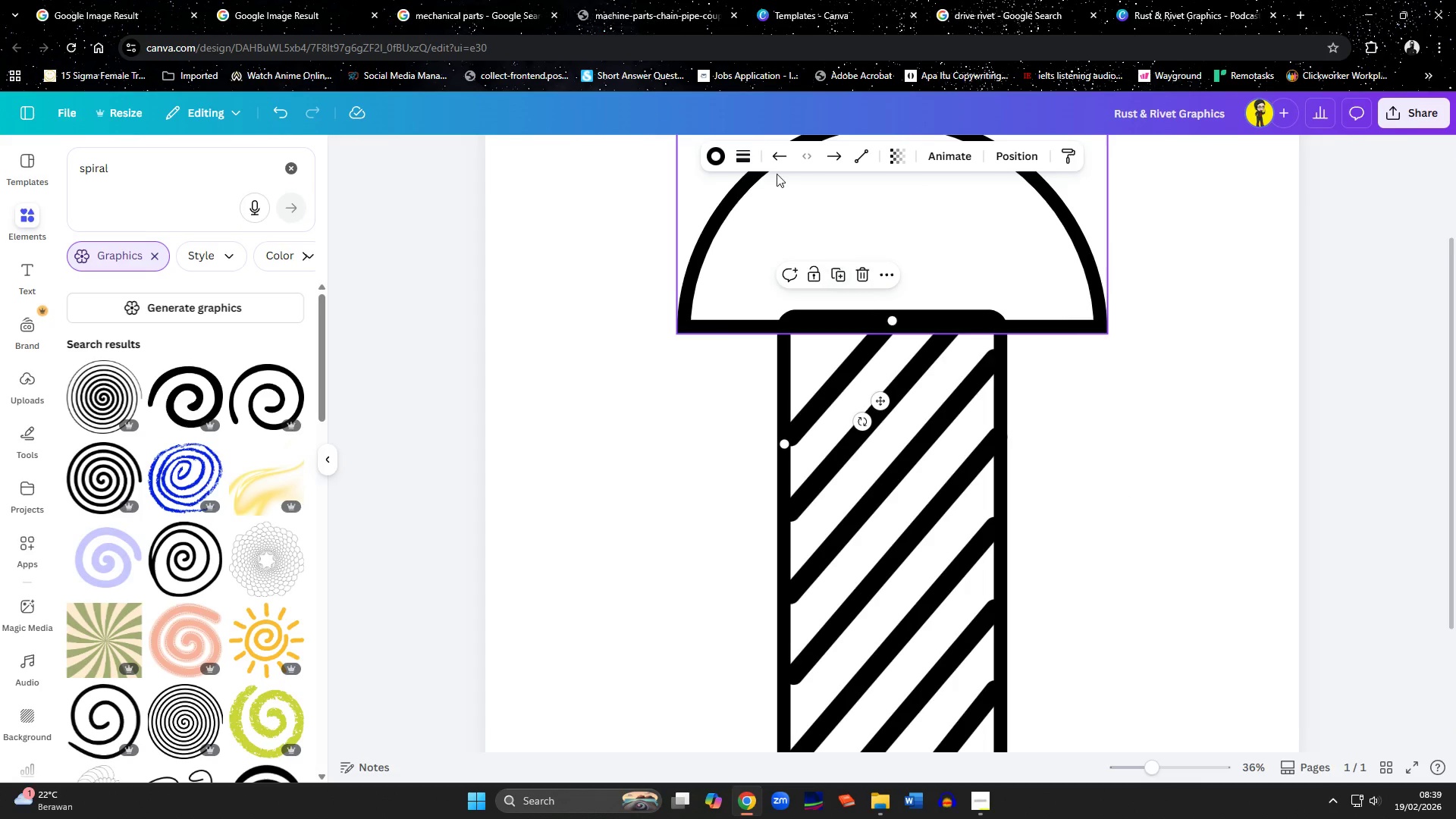 
left_click([858, 158])
 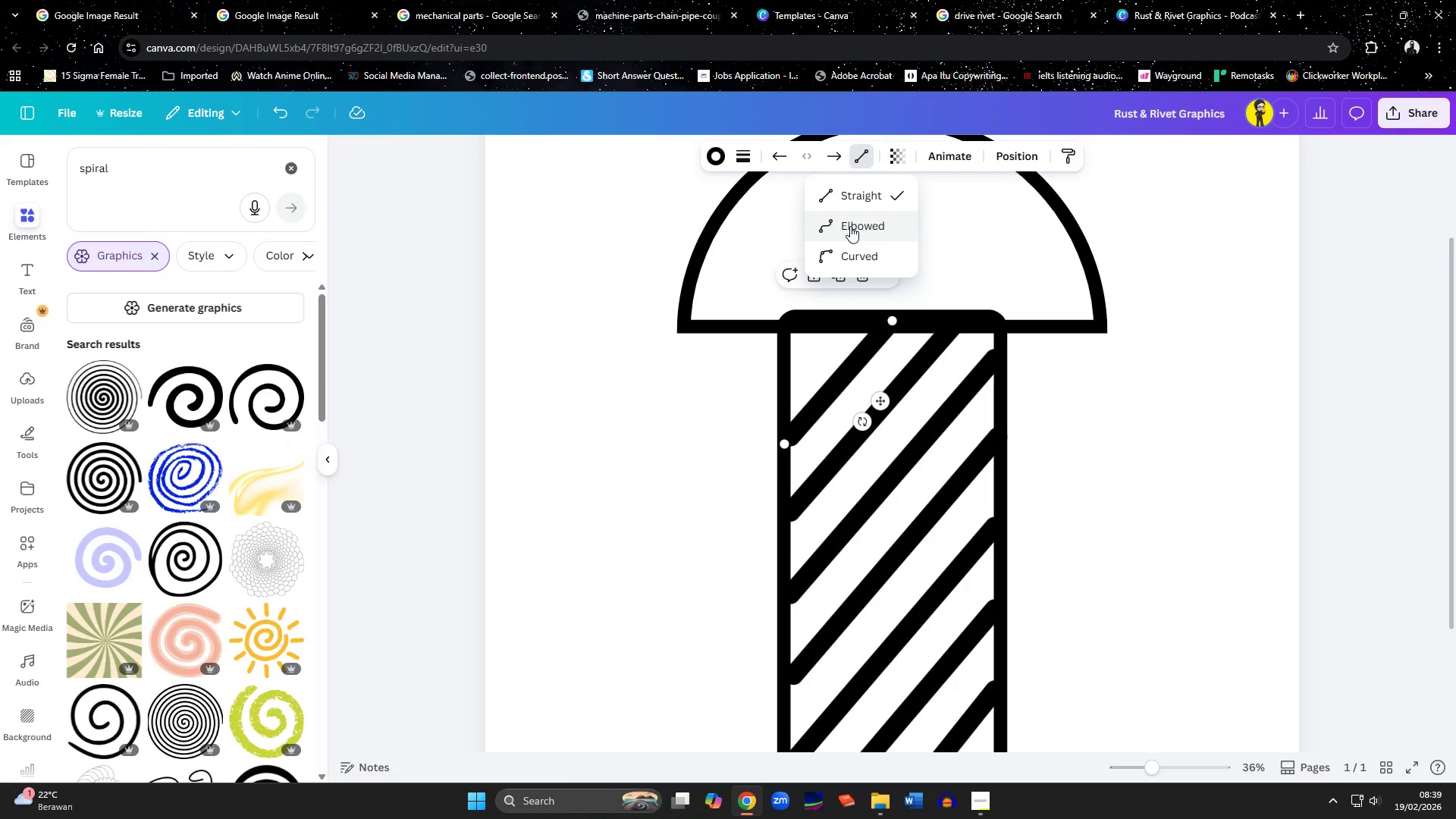 
left_click([837, 252])
 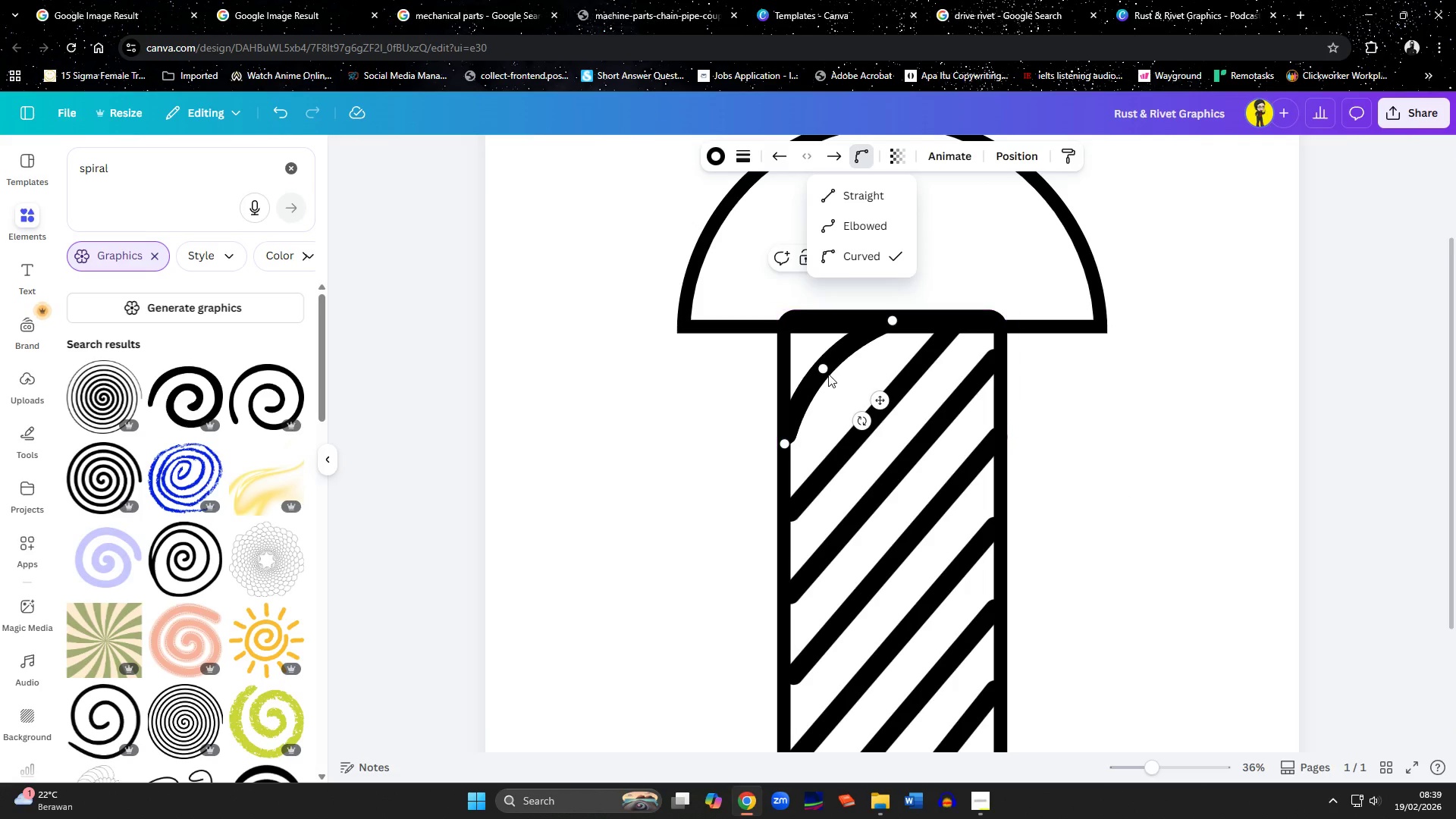 
left_click_drag(start_coordinate=[827, 373], to_coordinate=[839, 382])
 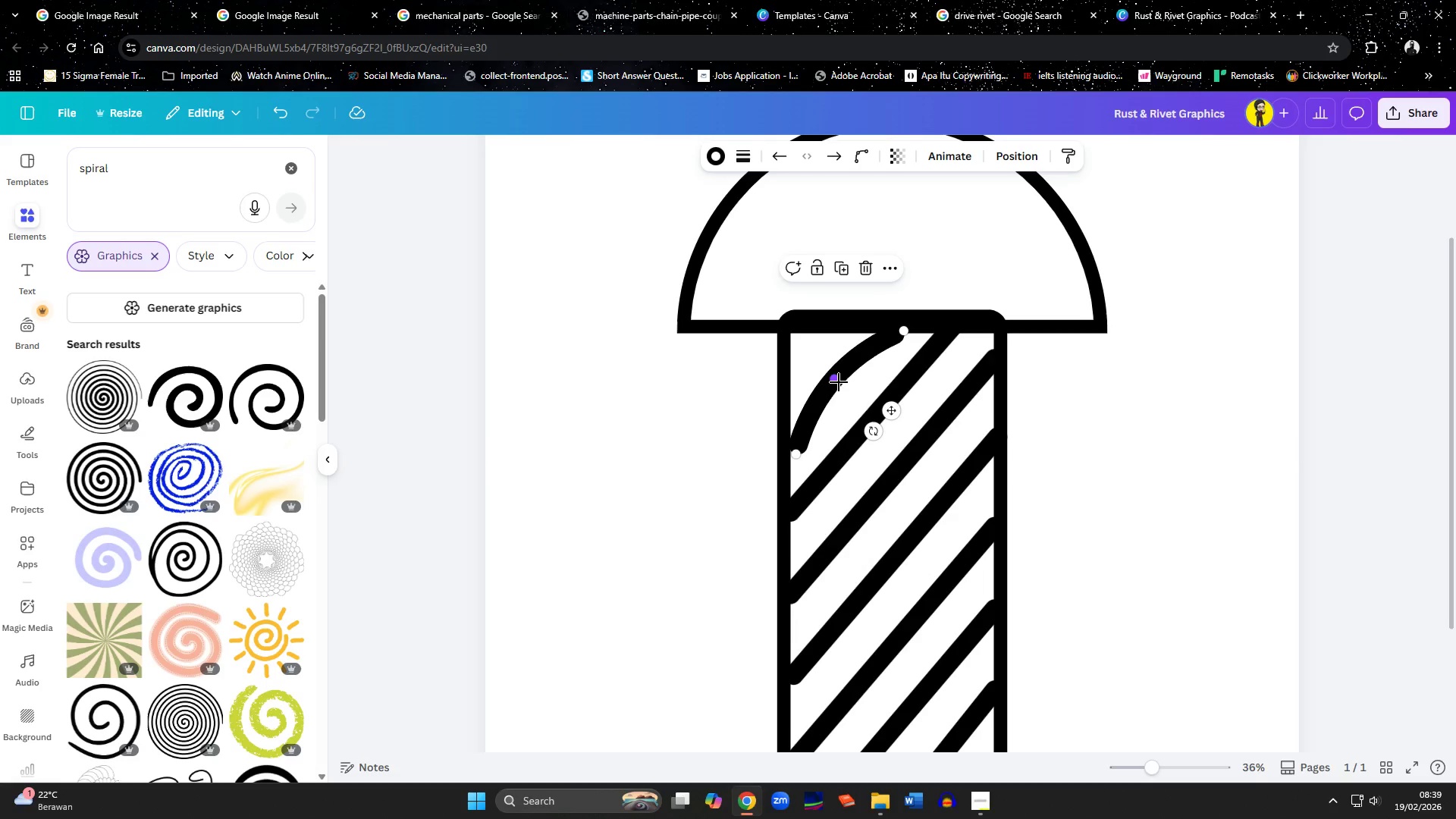 
key(Control+Z)
 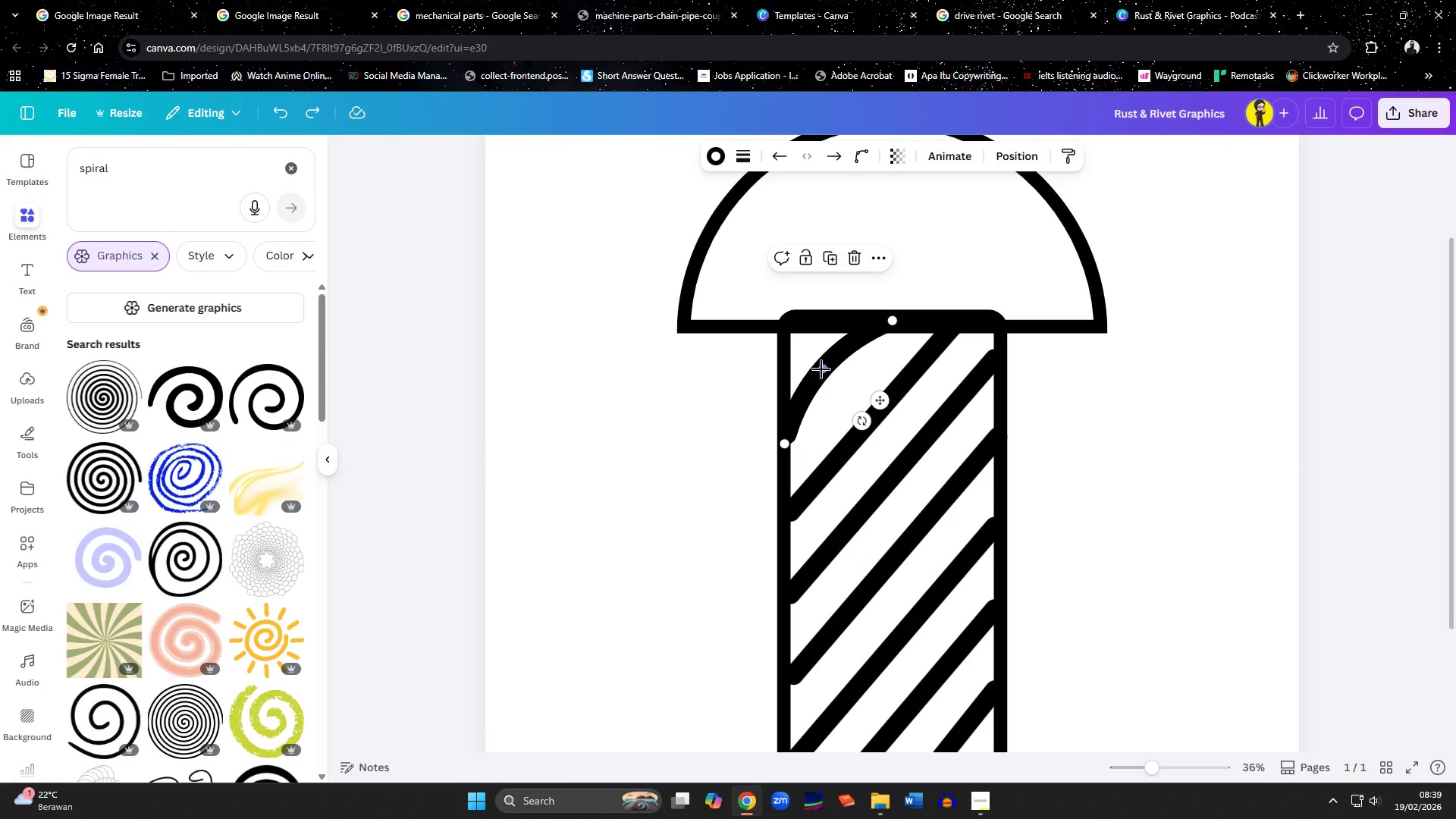 
left_click_drag(start_coordinate=[822, 369], to_coordinate=[845, 389])
 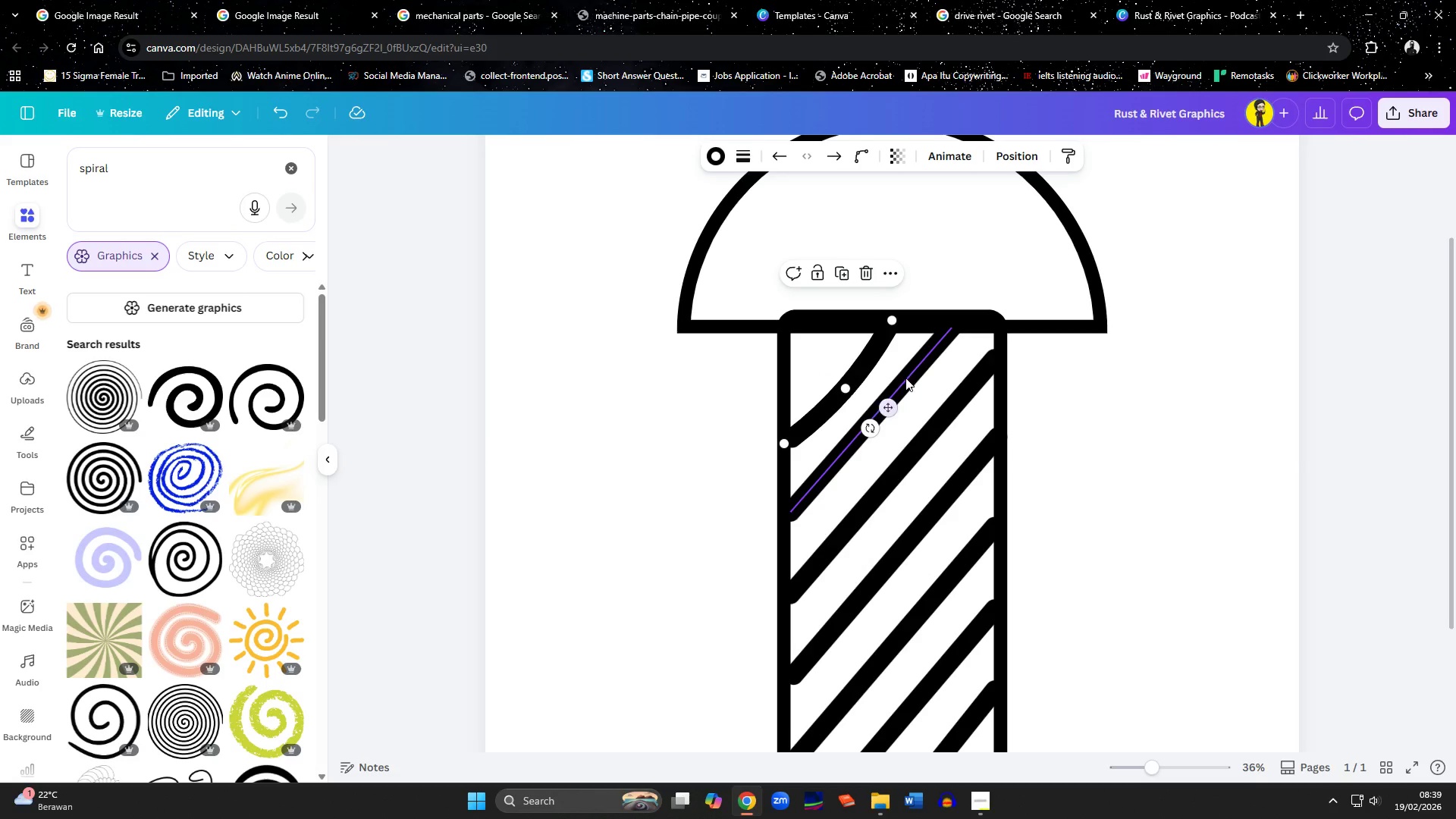 
left_click([905, 378])
 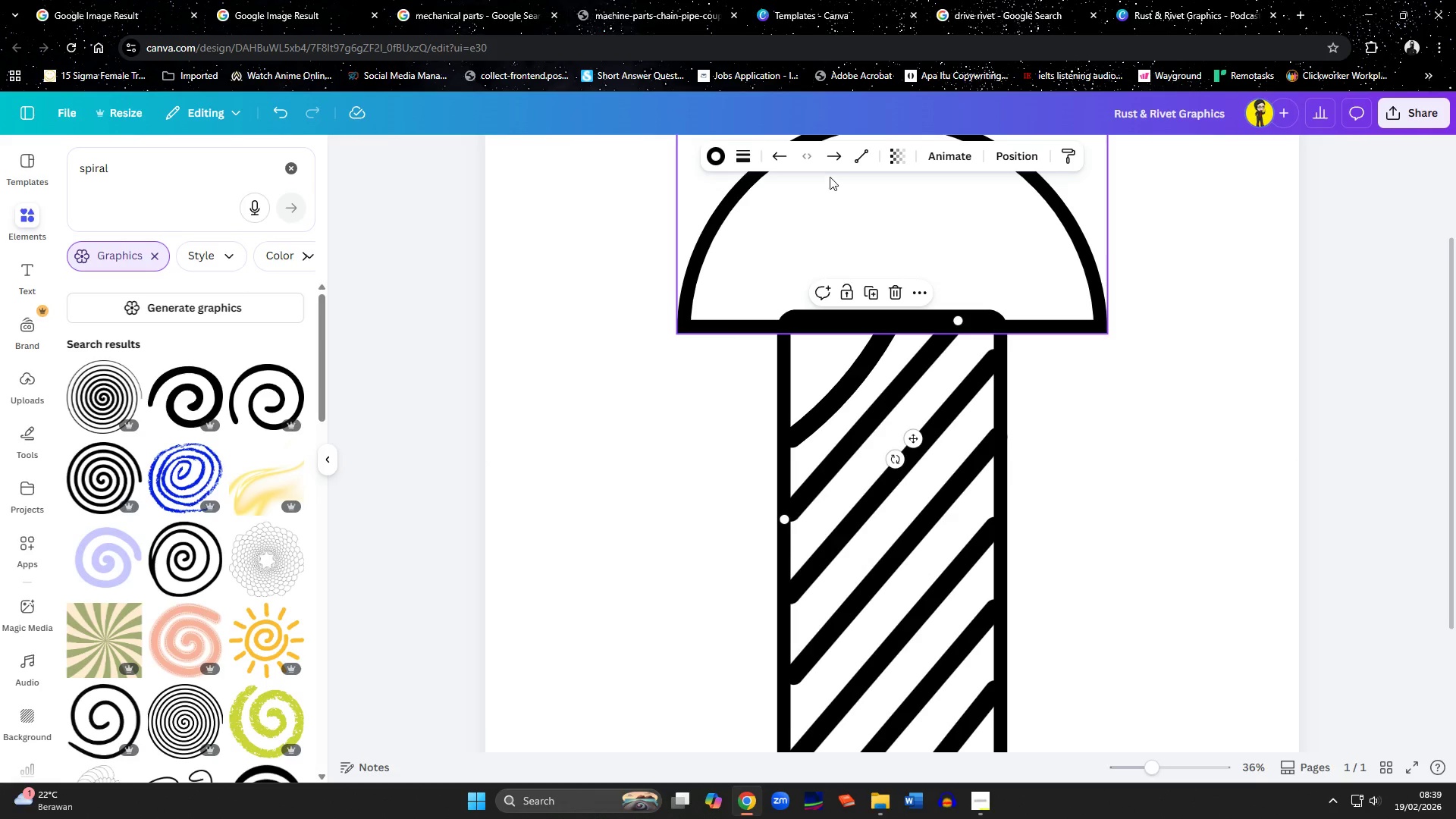 
left_click([855, 154])
 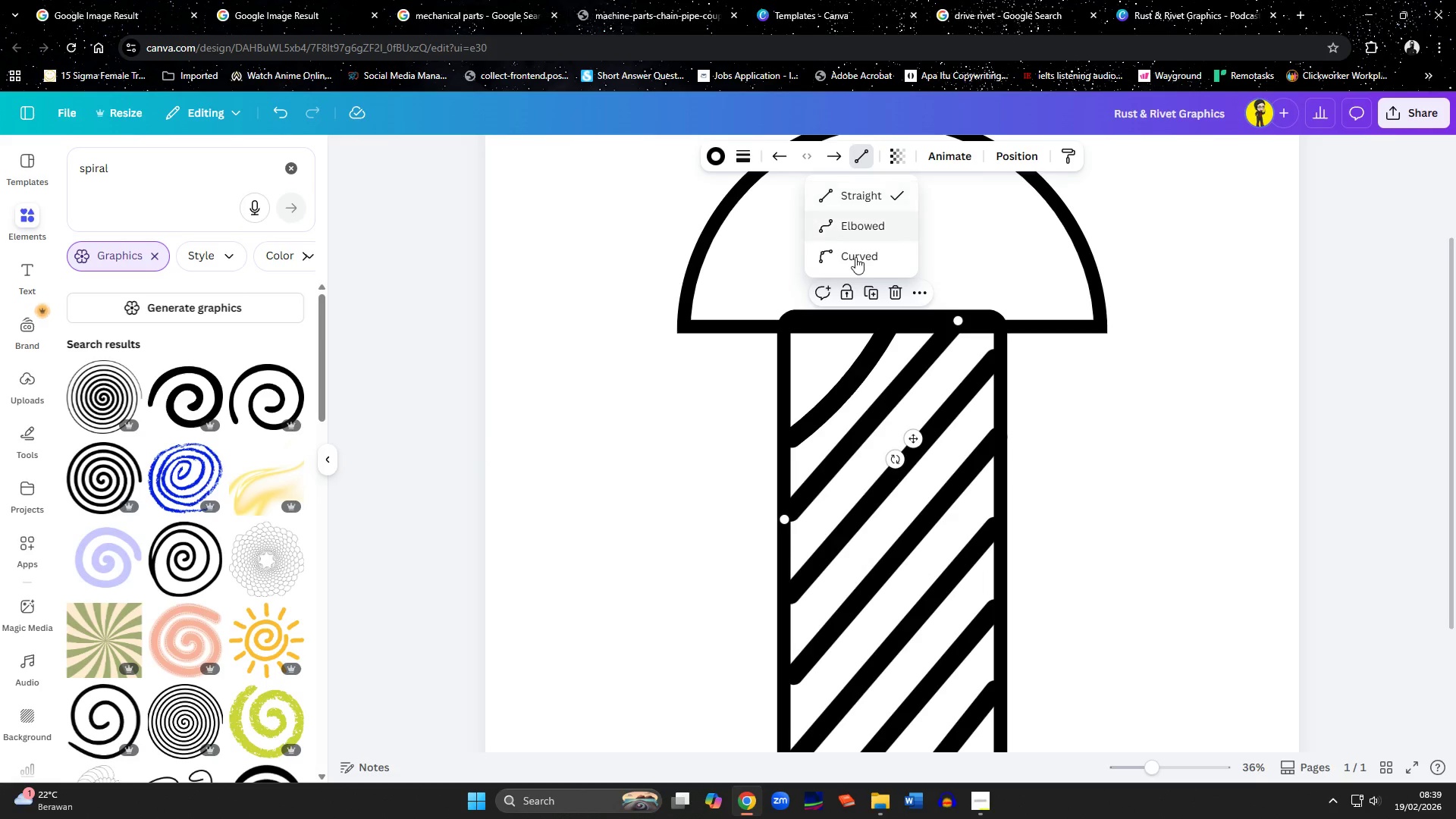 
left_click([855, 258])
 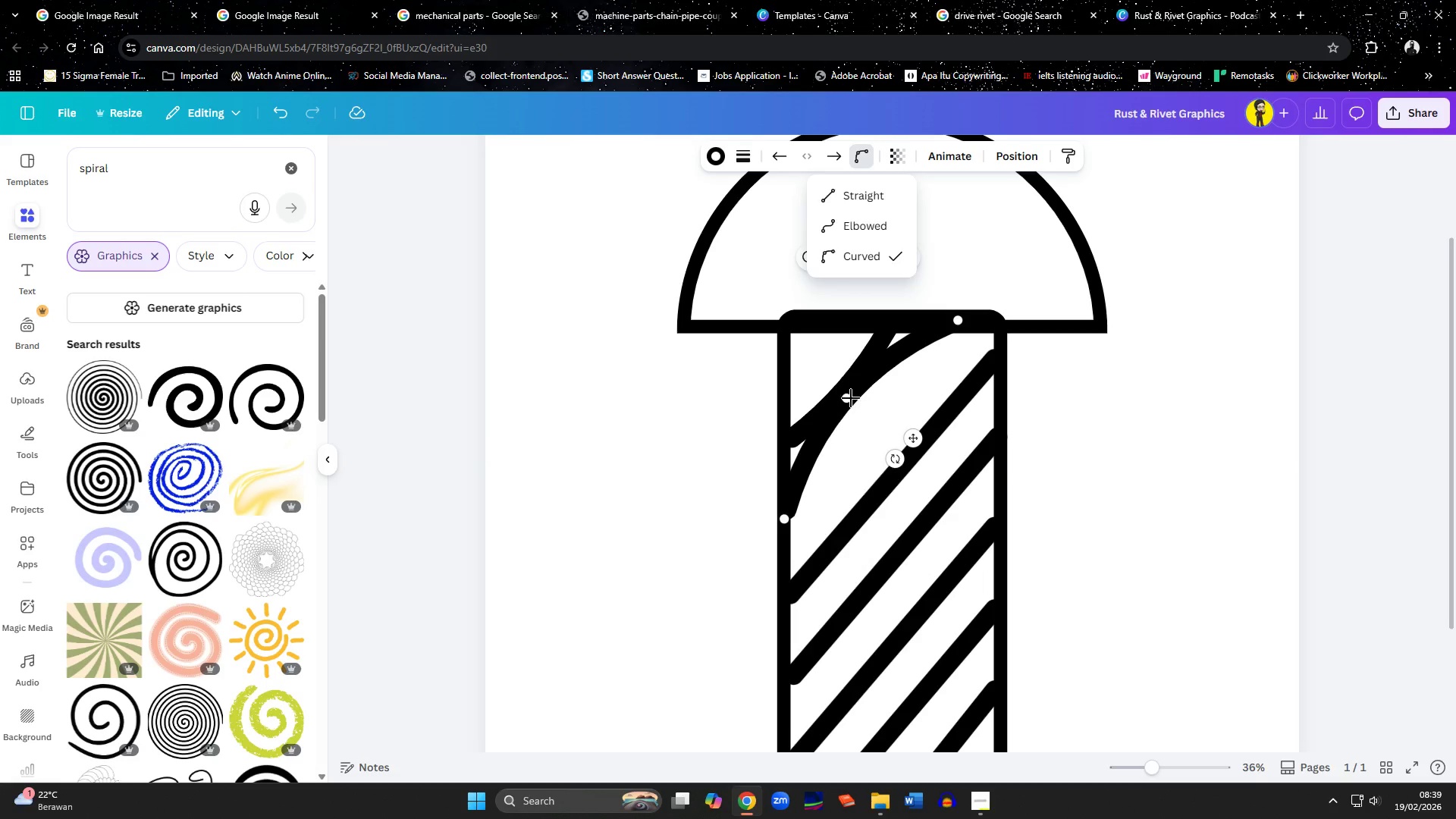 
left_click_drag(start_coordinate=[851, 401], to_coordinate=[880, 428])
 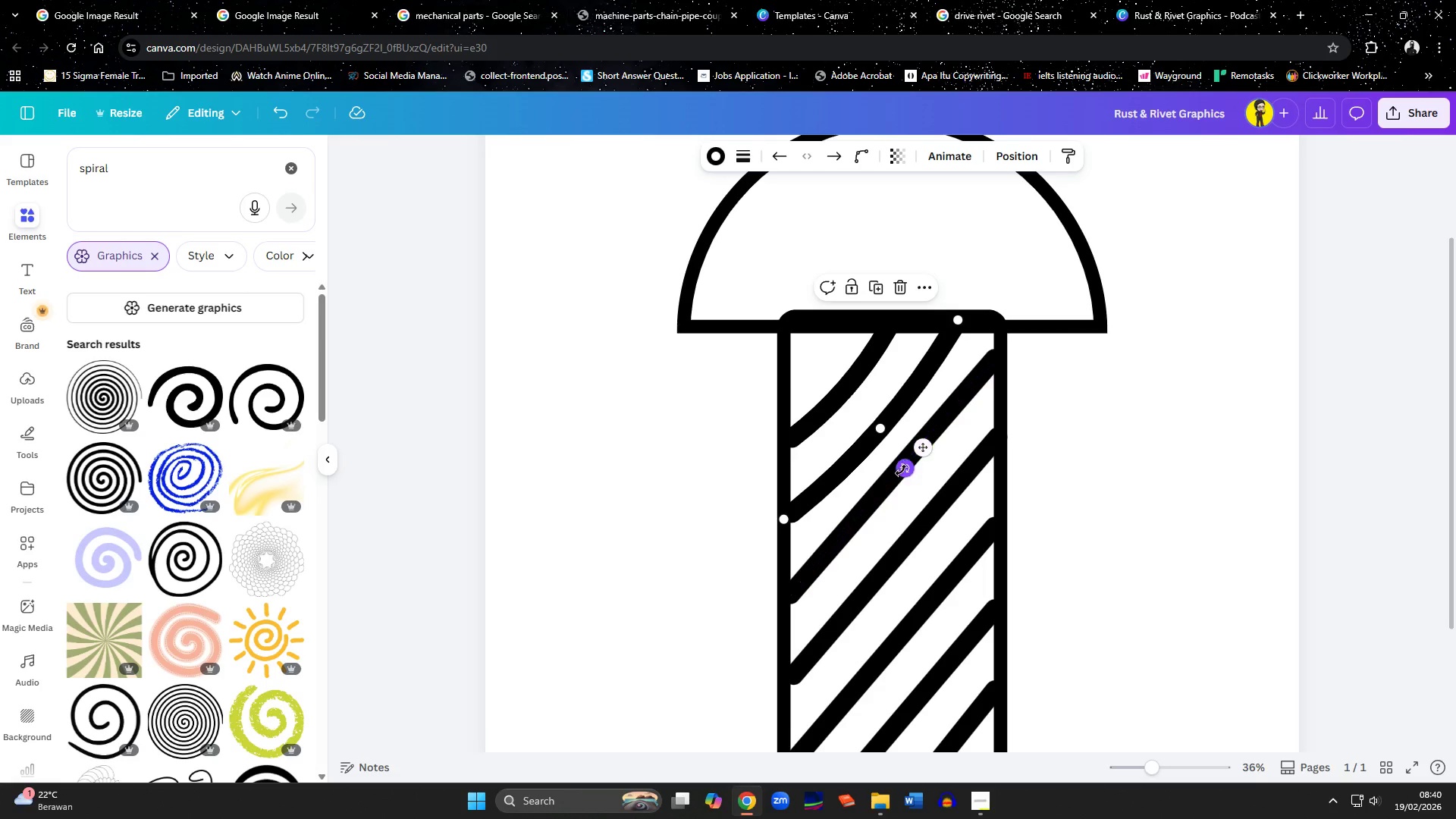 
left_click([883, 492])
 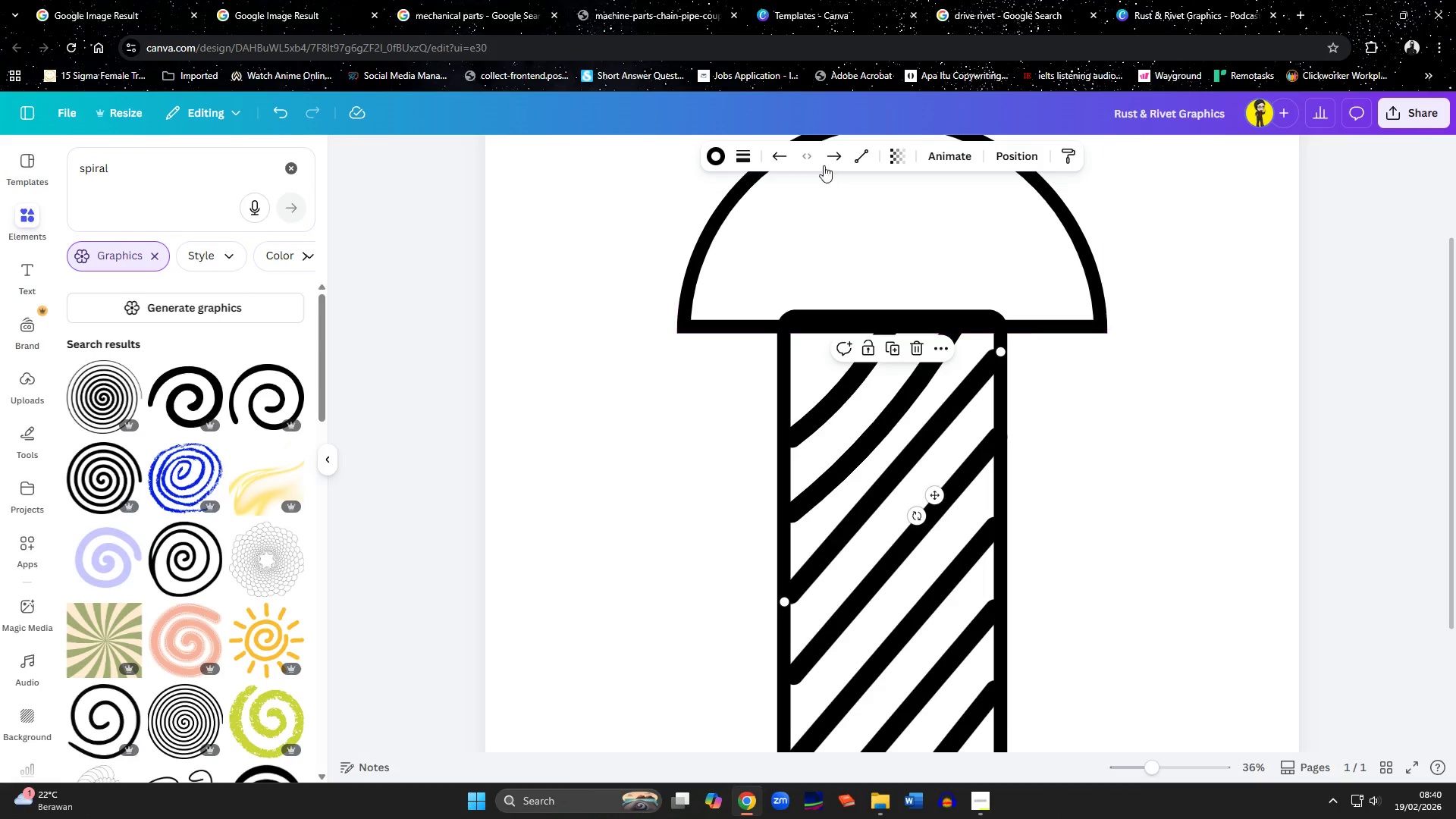 
left_click([861, 155])
 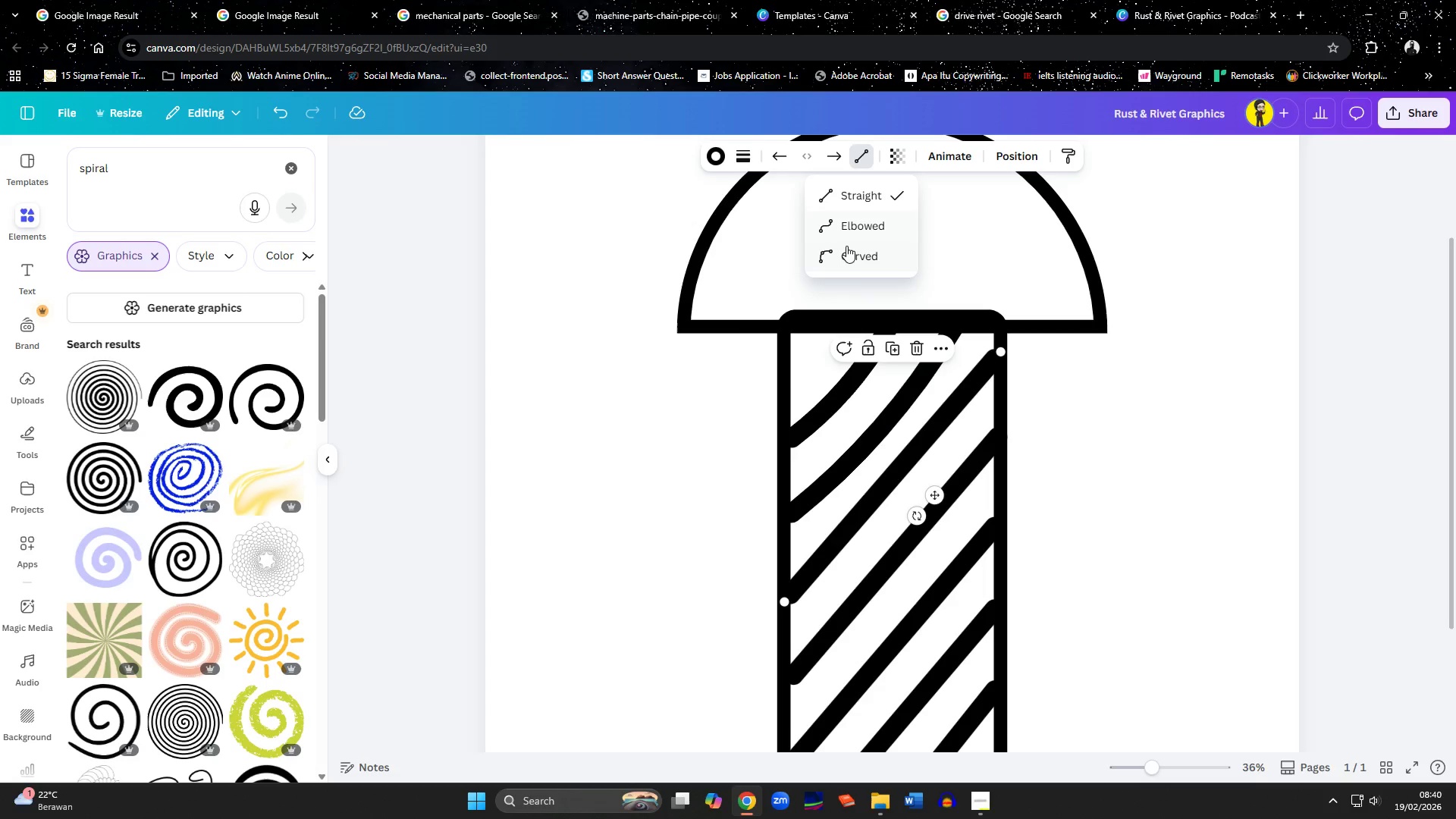 
left_click([847, 256])
 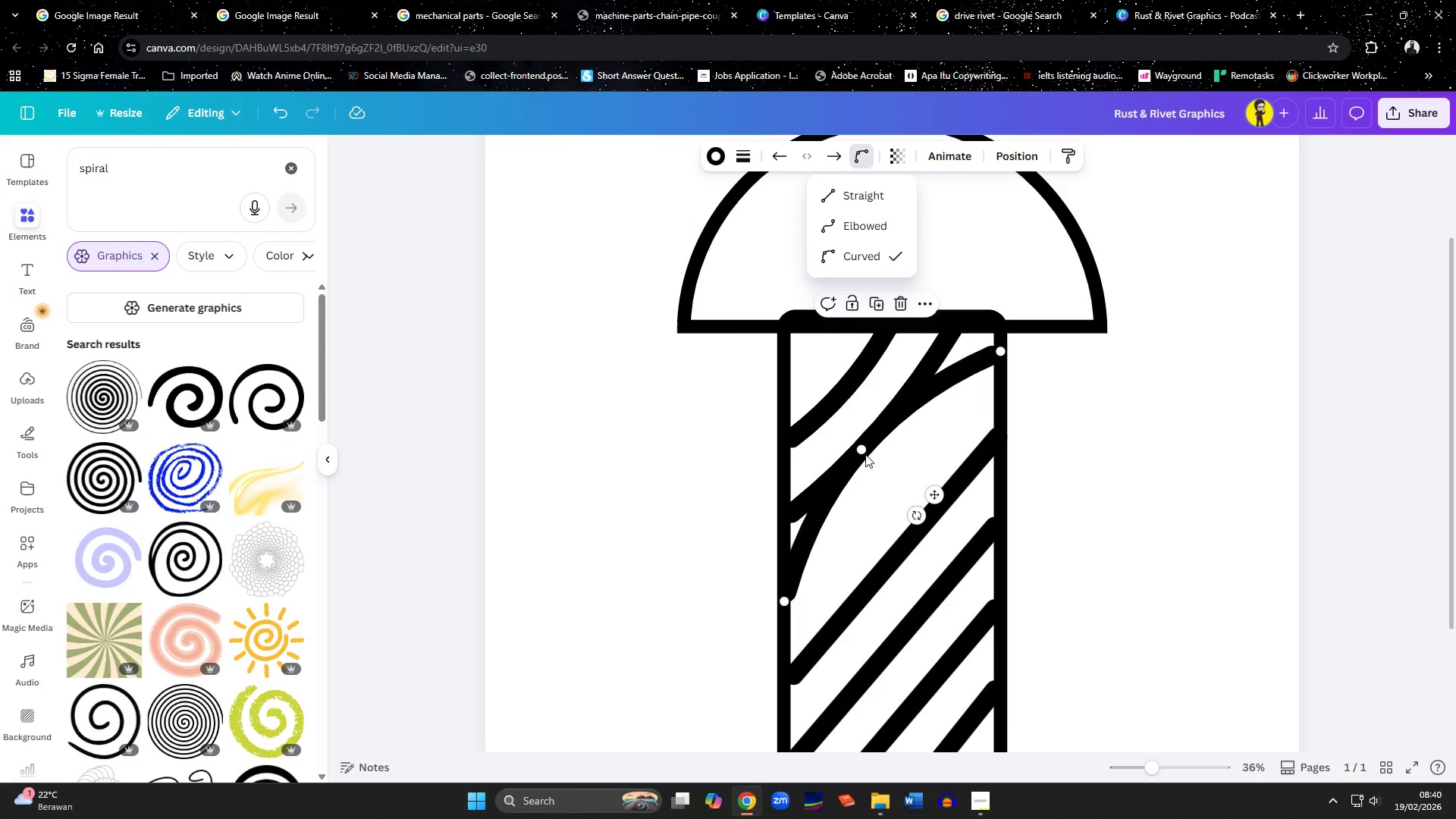 
left_click_drag(start_coordinate=[864, 454], to_coordinate=[907, 493])
 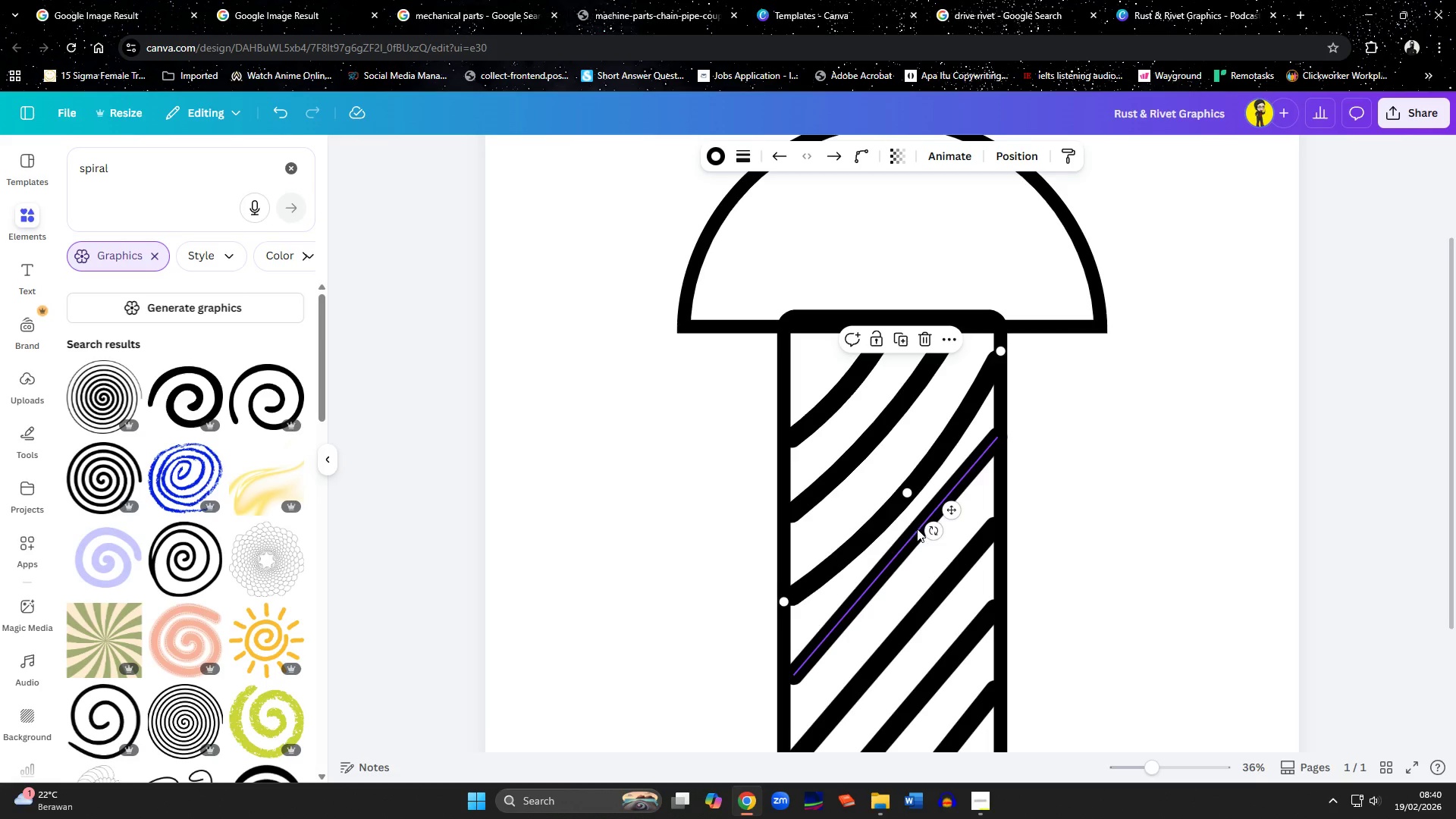 
left_click([917, 529])
 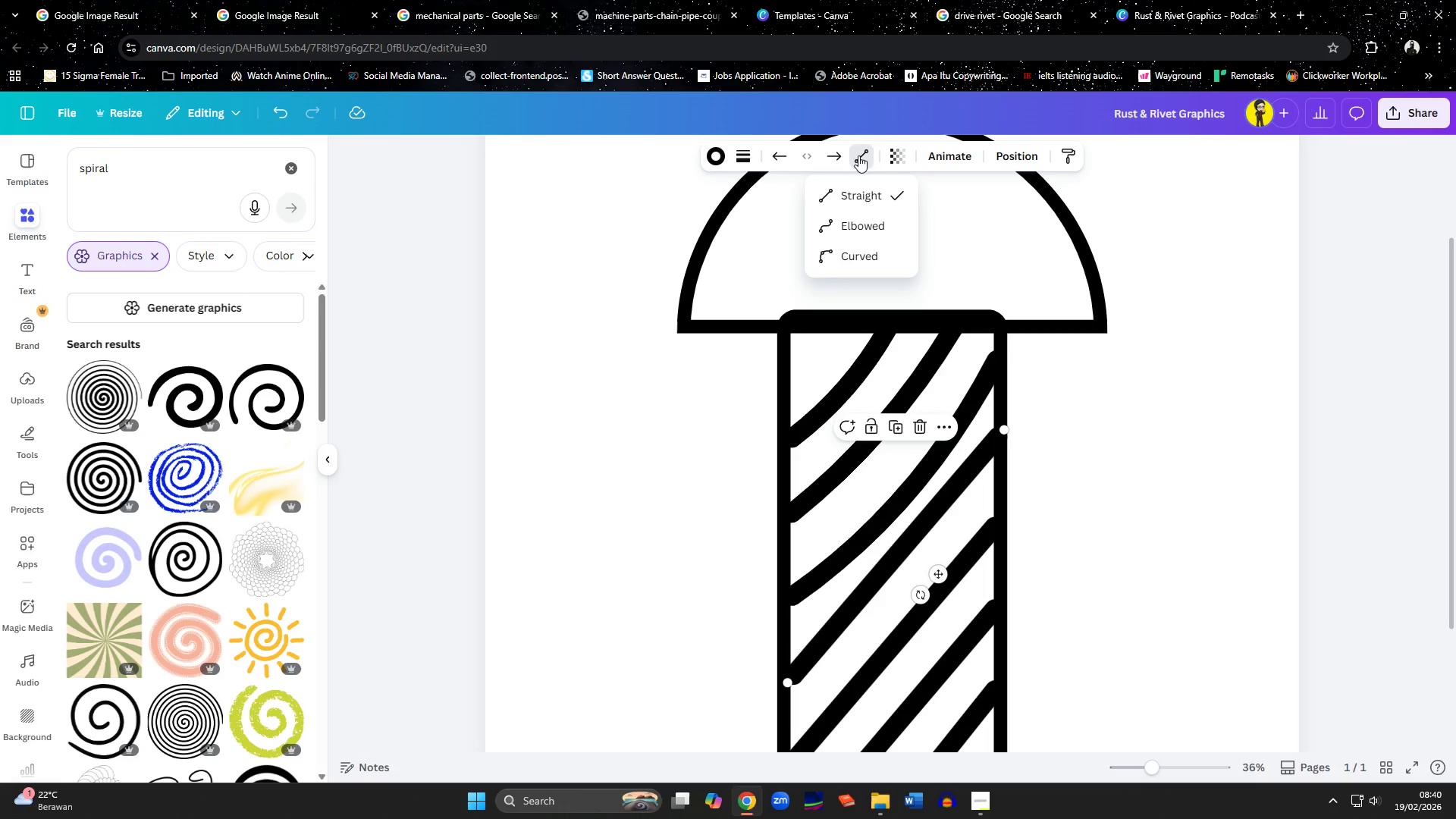 
left_click([868, 254])
 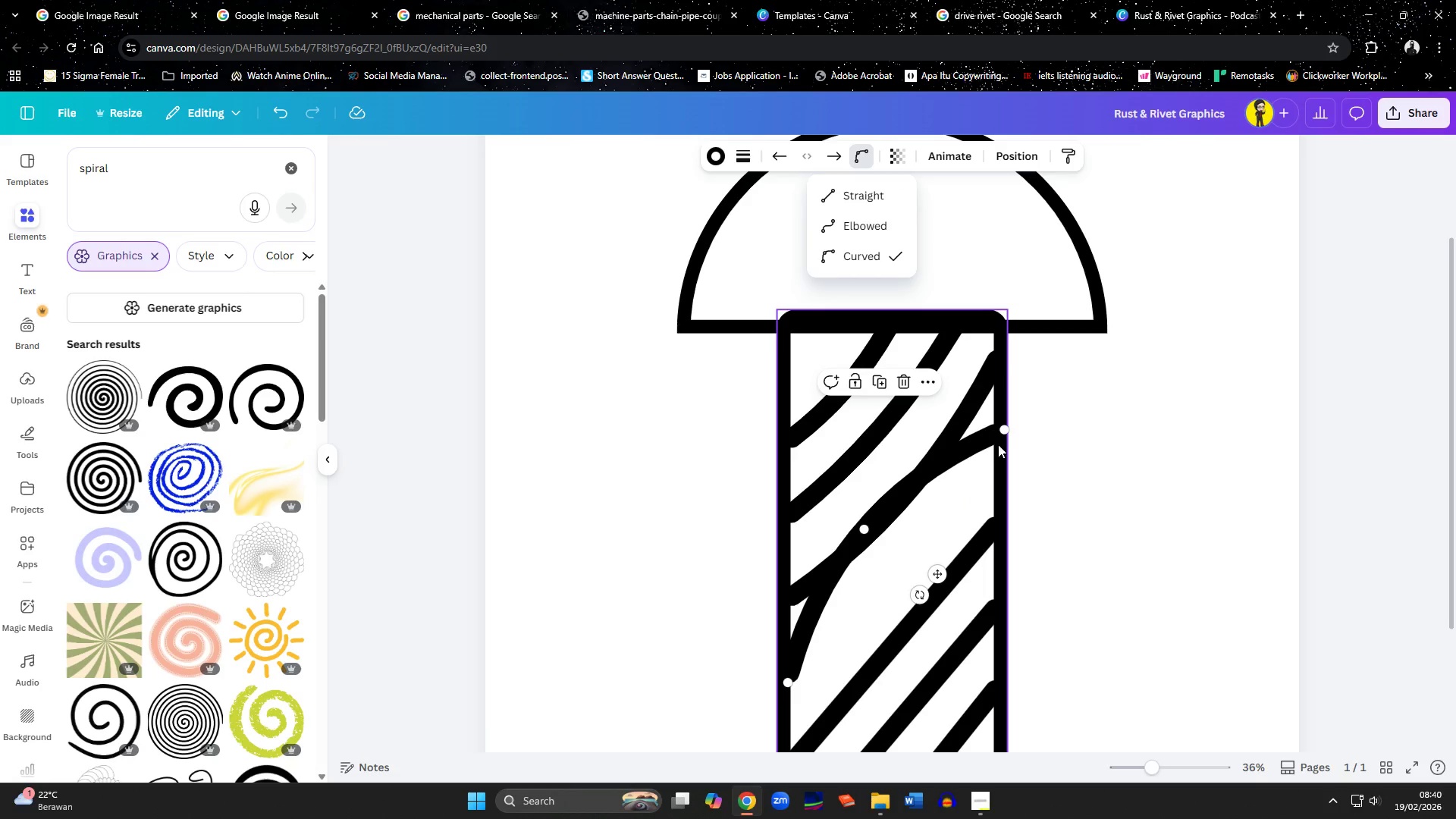 
scroll: coordinate [1000, 444], scroll_direction: down, amount: 2.0
 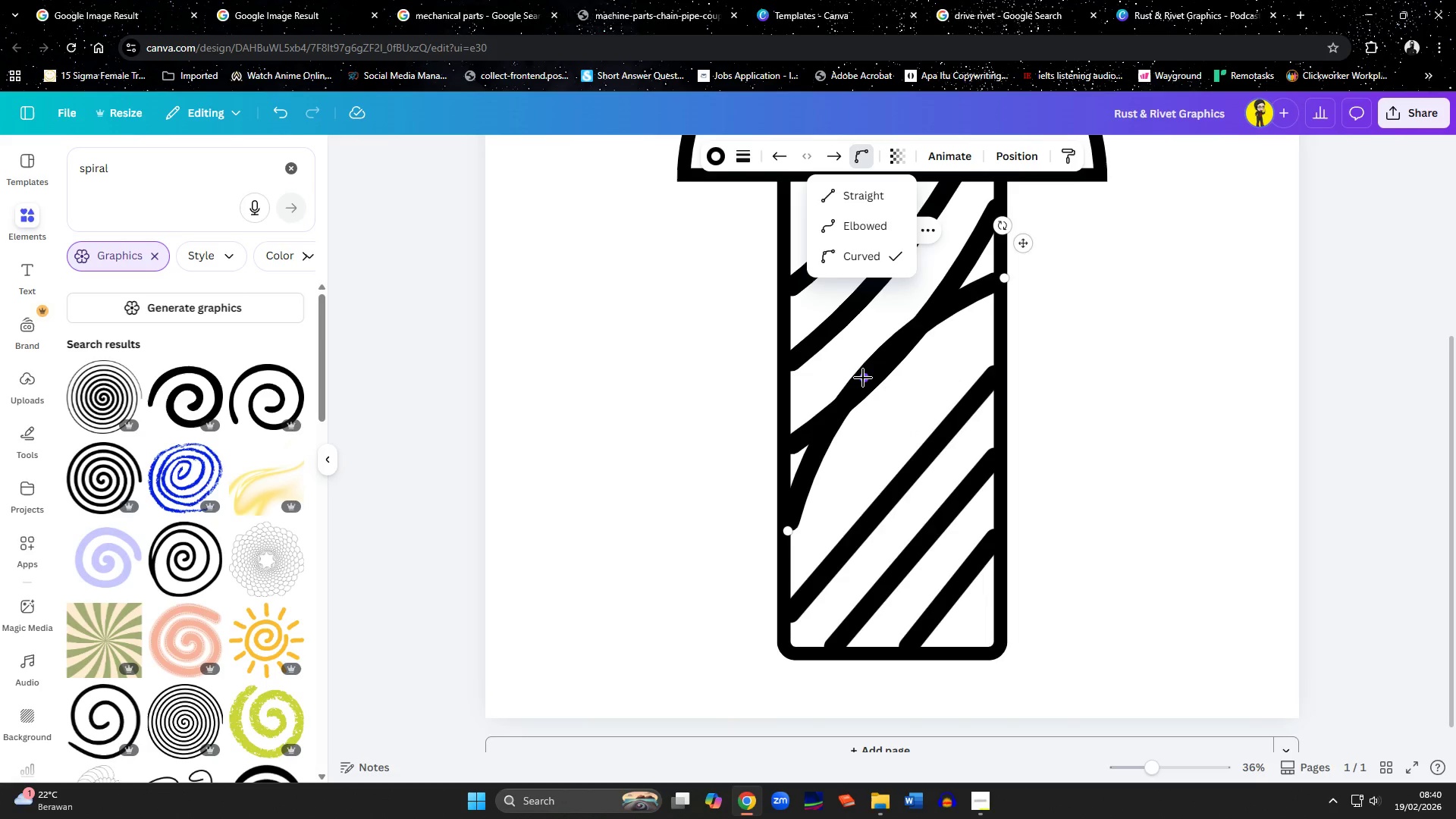 
left_click_drag(start_coordinate=[862, 377], to_coordinate=[864, 381])
 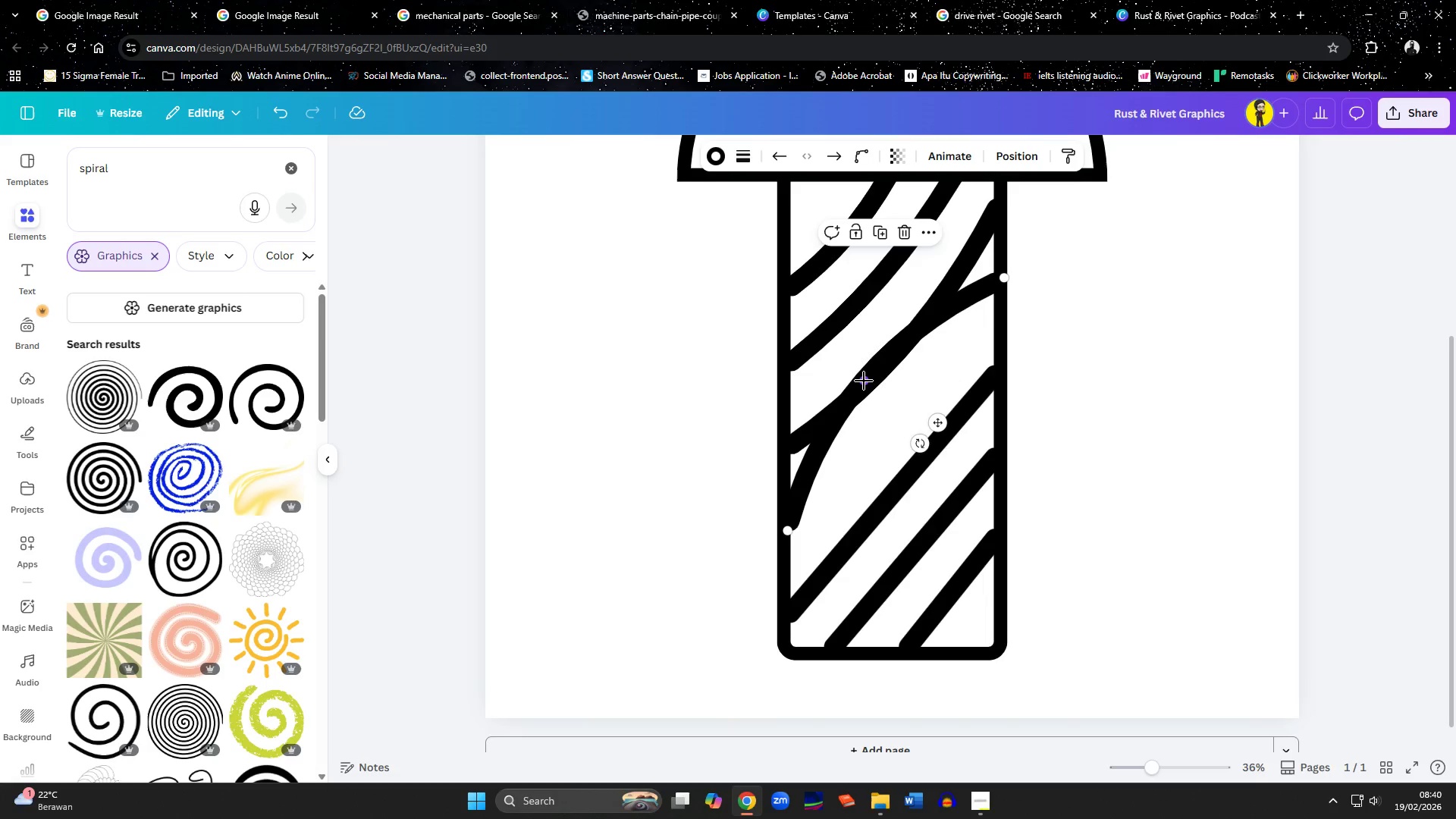 
key(Control+Z)
 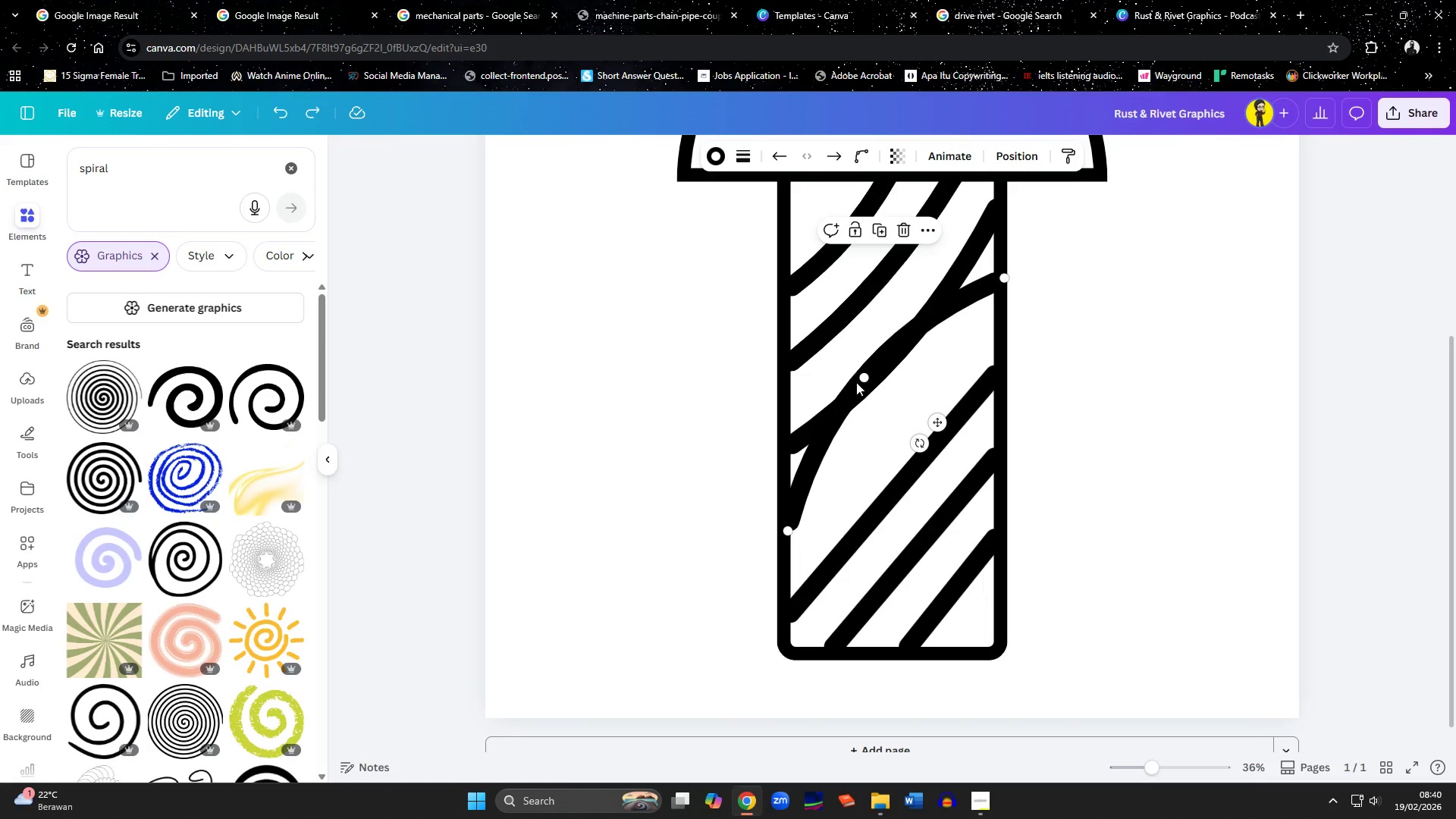 
left_click_drag(start_coordinate=[865, 378], to_coordinate=[908, 422])
 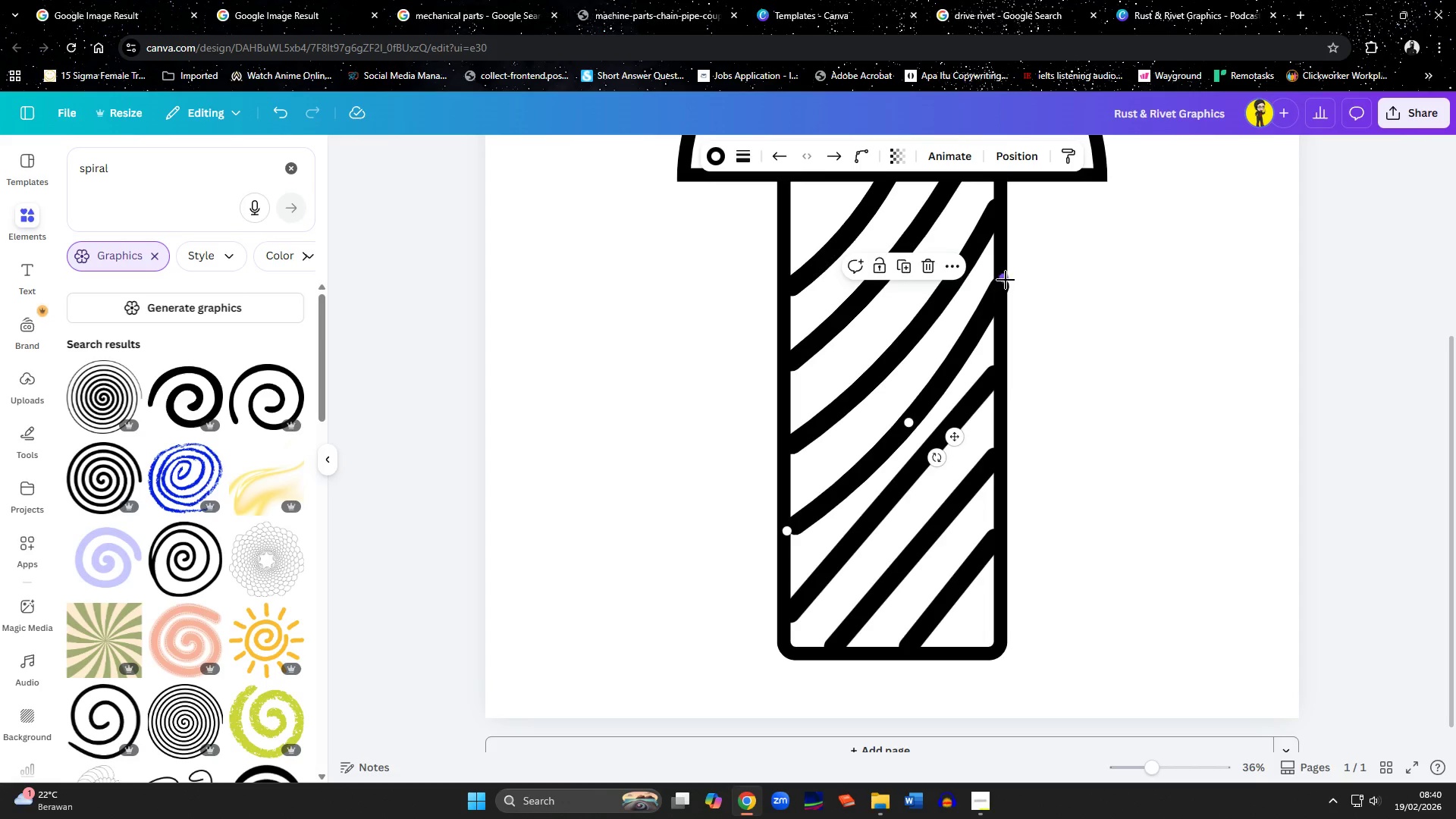 
left_click_drag(start_coordinate=[1006, 280], to_coordinate=[1006, 290])
 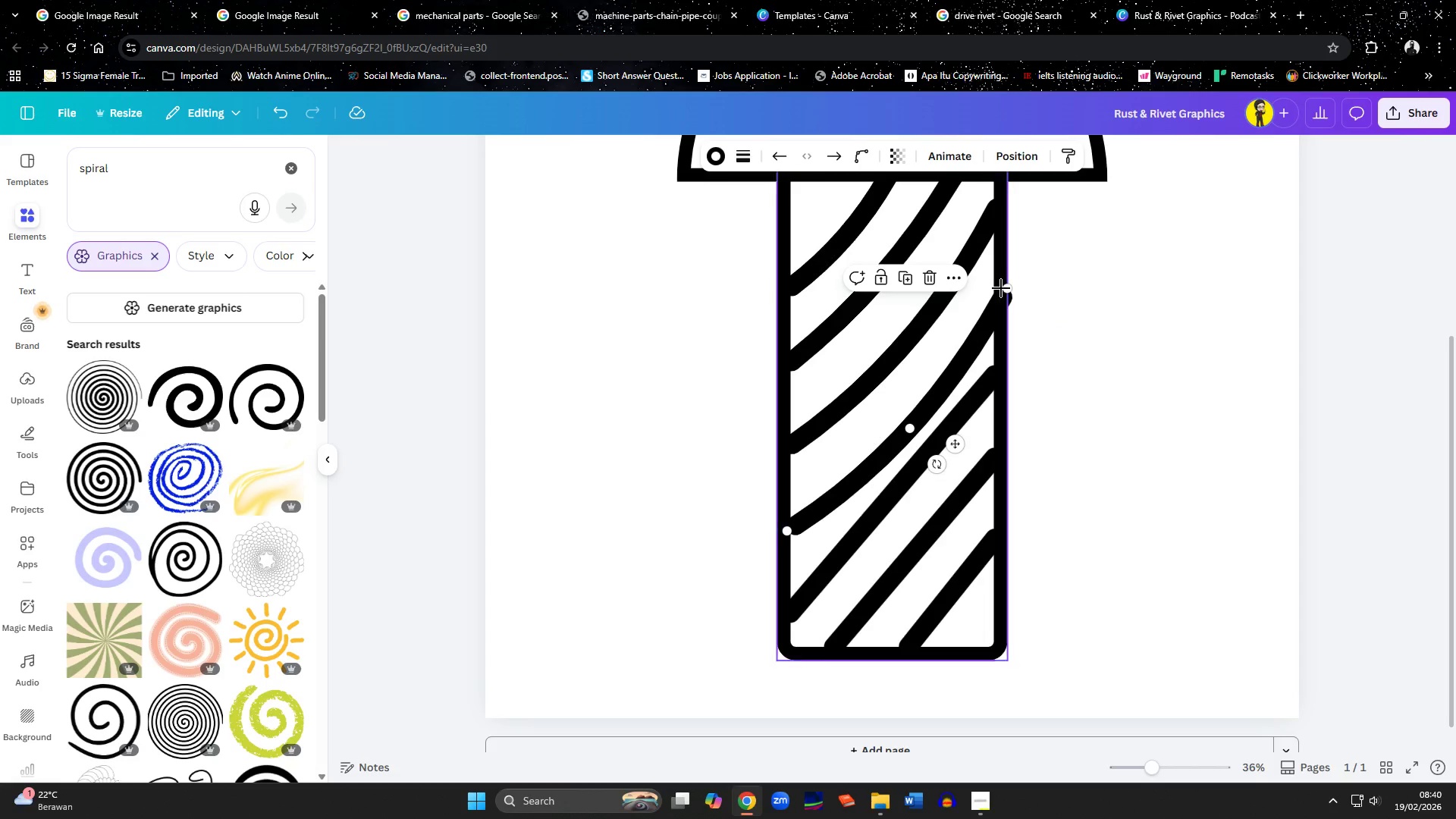 
left_click_drag(start_coordinate=[1006, 284], to_coordinate=[999, 290])
 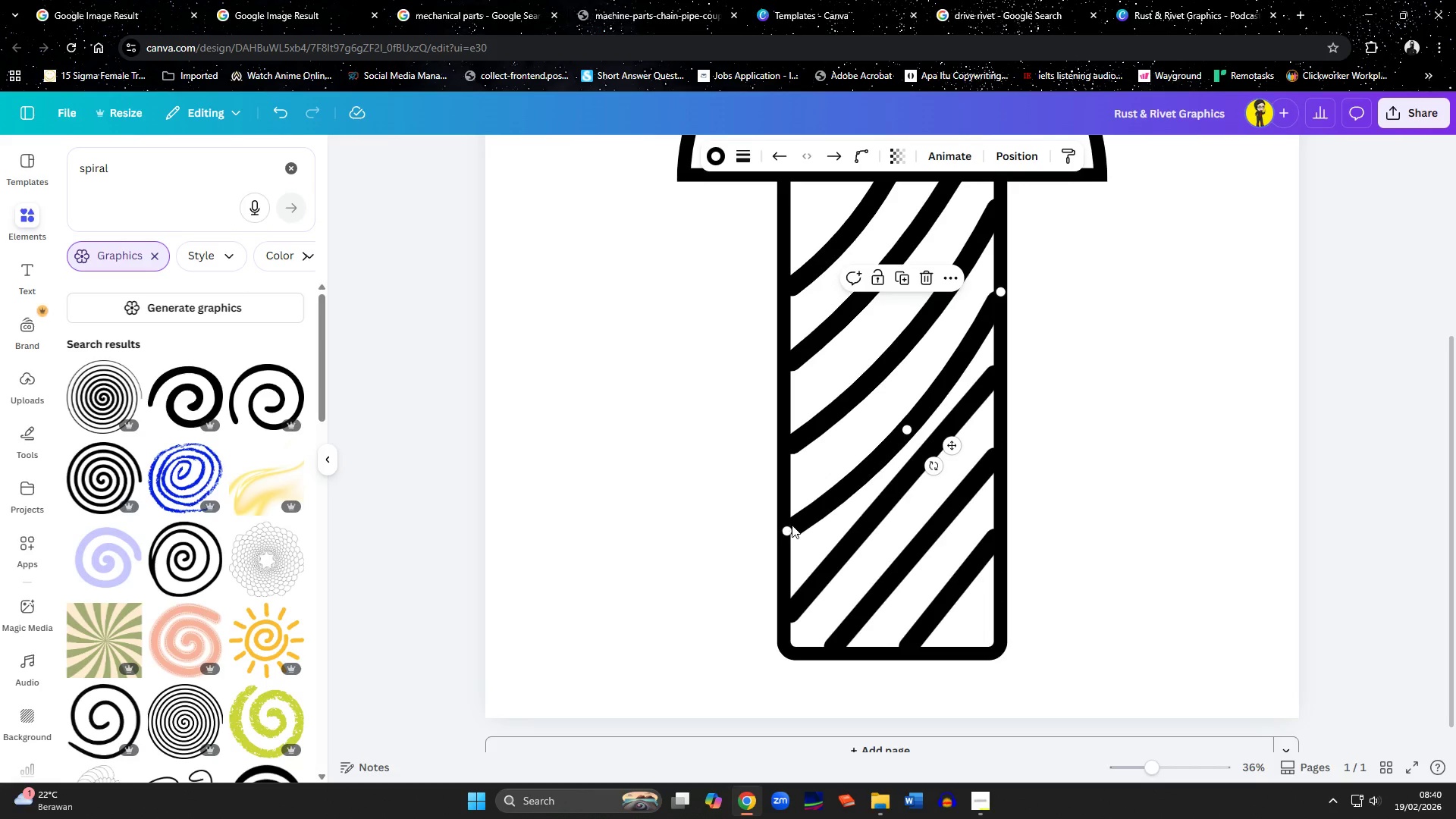 
left_click_drag(start_coordinate=[789, 528], to_coordinate=[784, 519])
 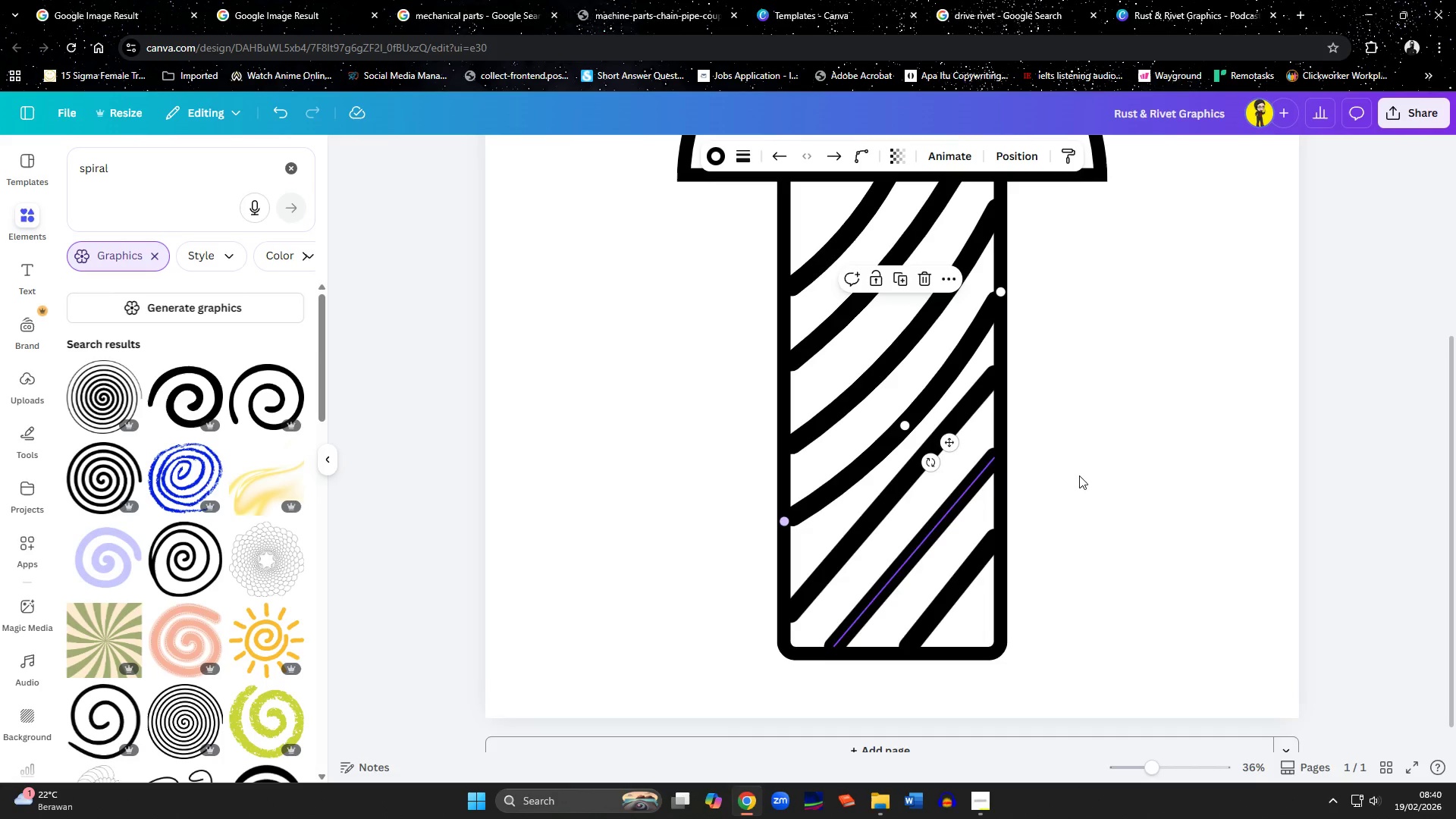 
left_click([1147, 467])
 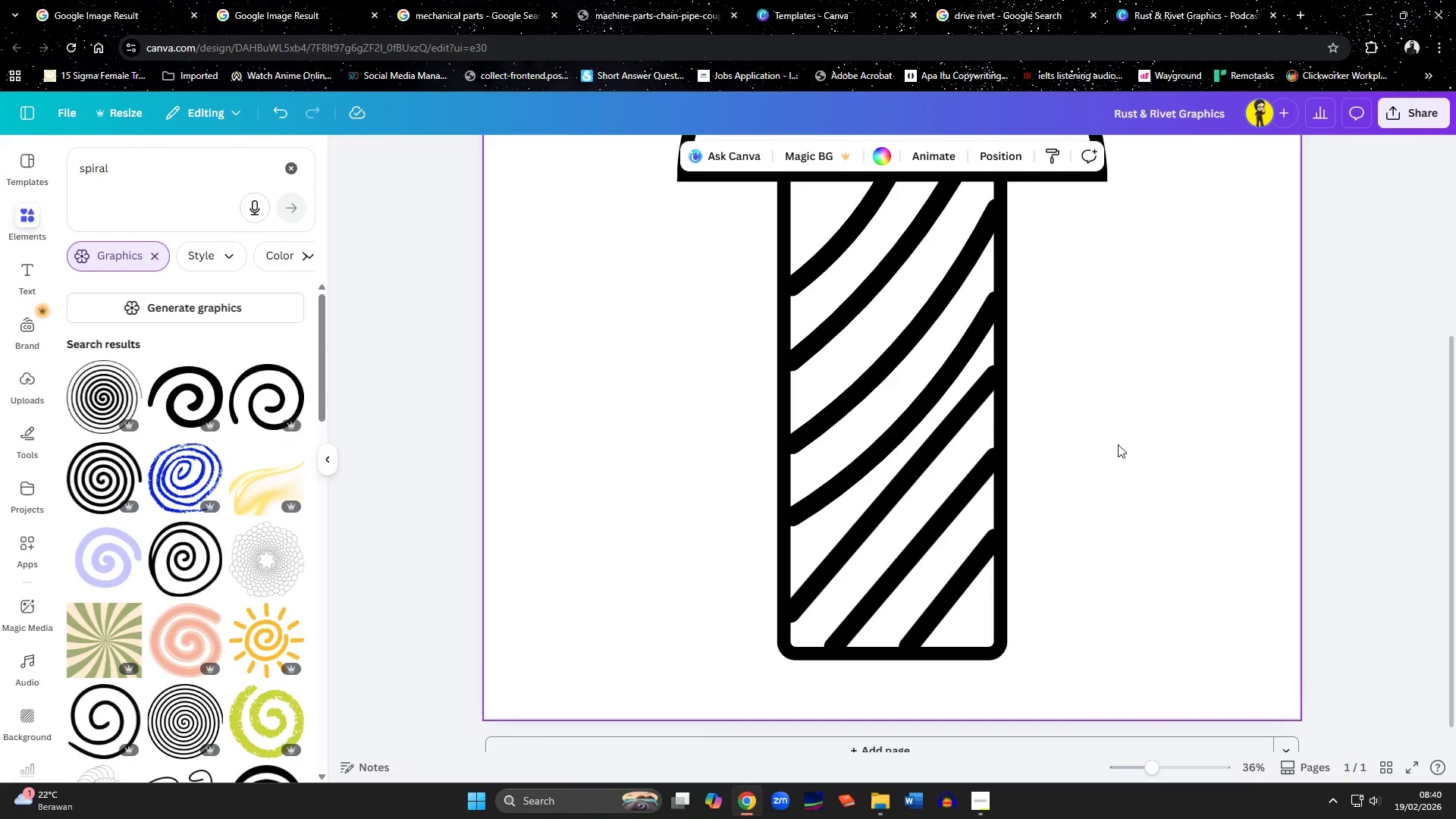 
scroll: coordinate [1114, 443], scroll_direction: up, amount: 2.0
 